 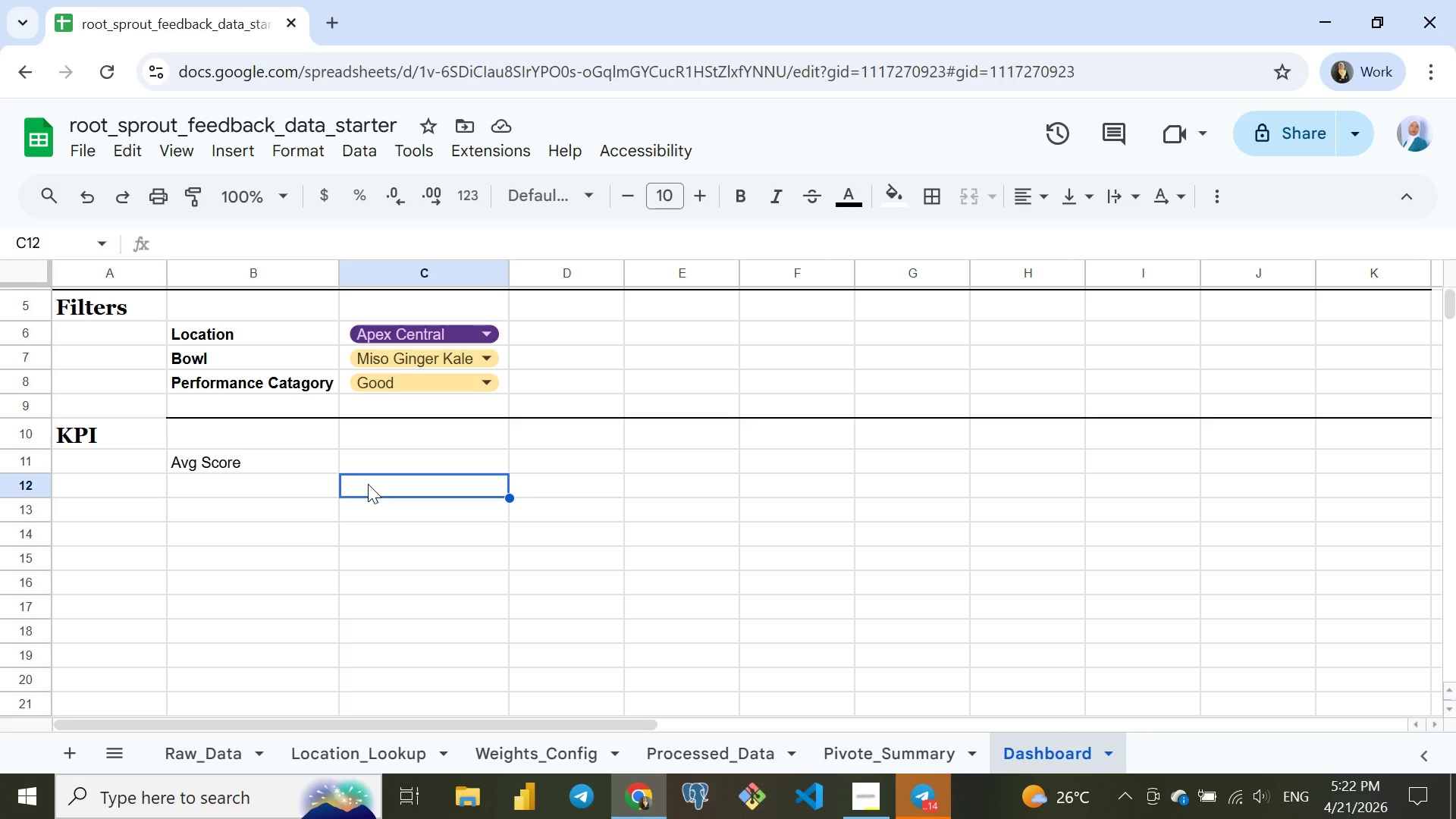 
left_click([414, 460])
 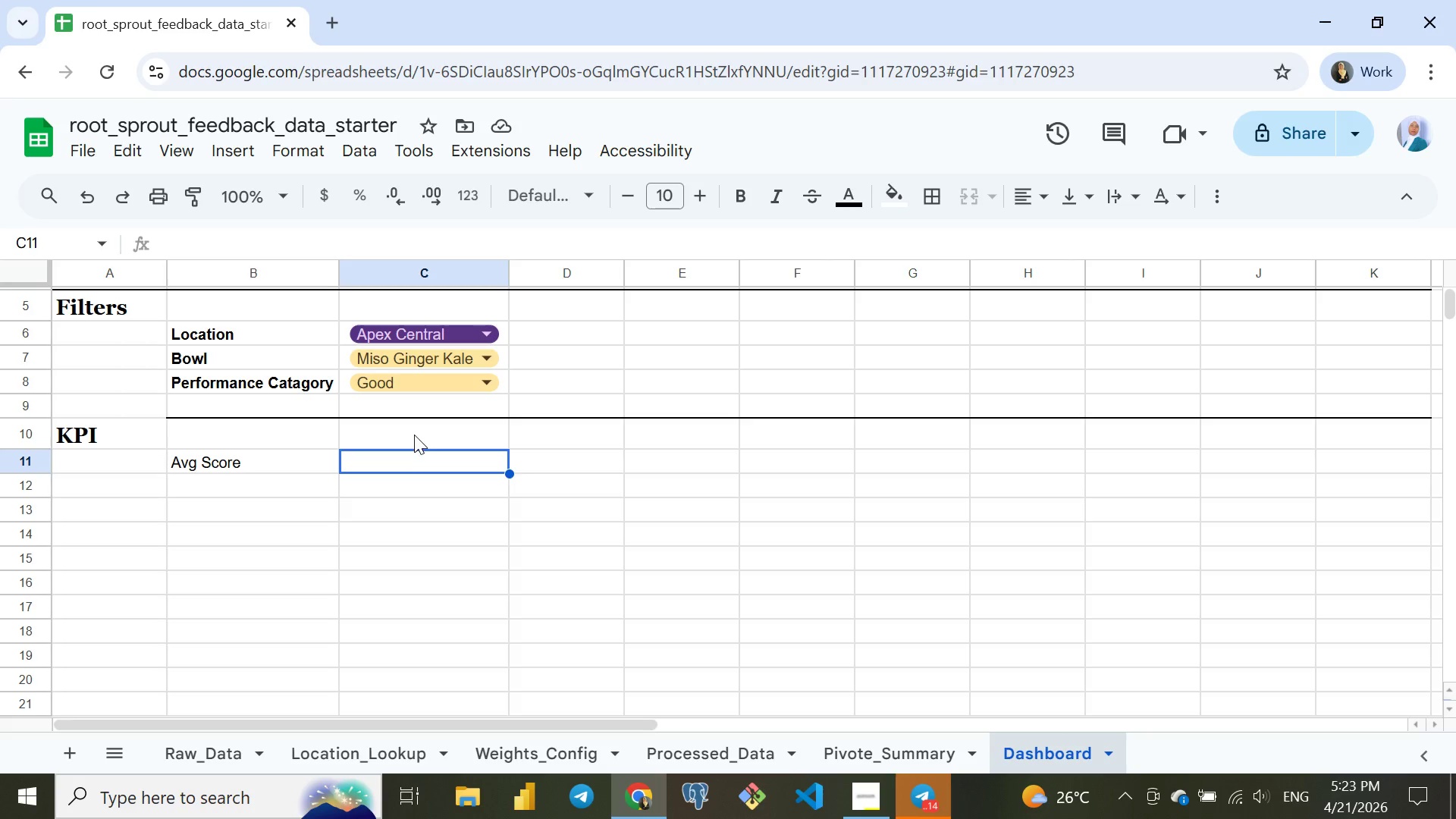 
left_click([414, 435])
 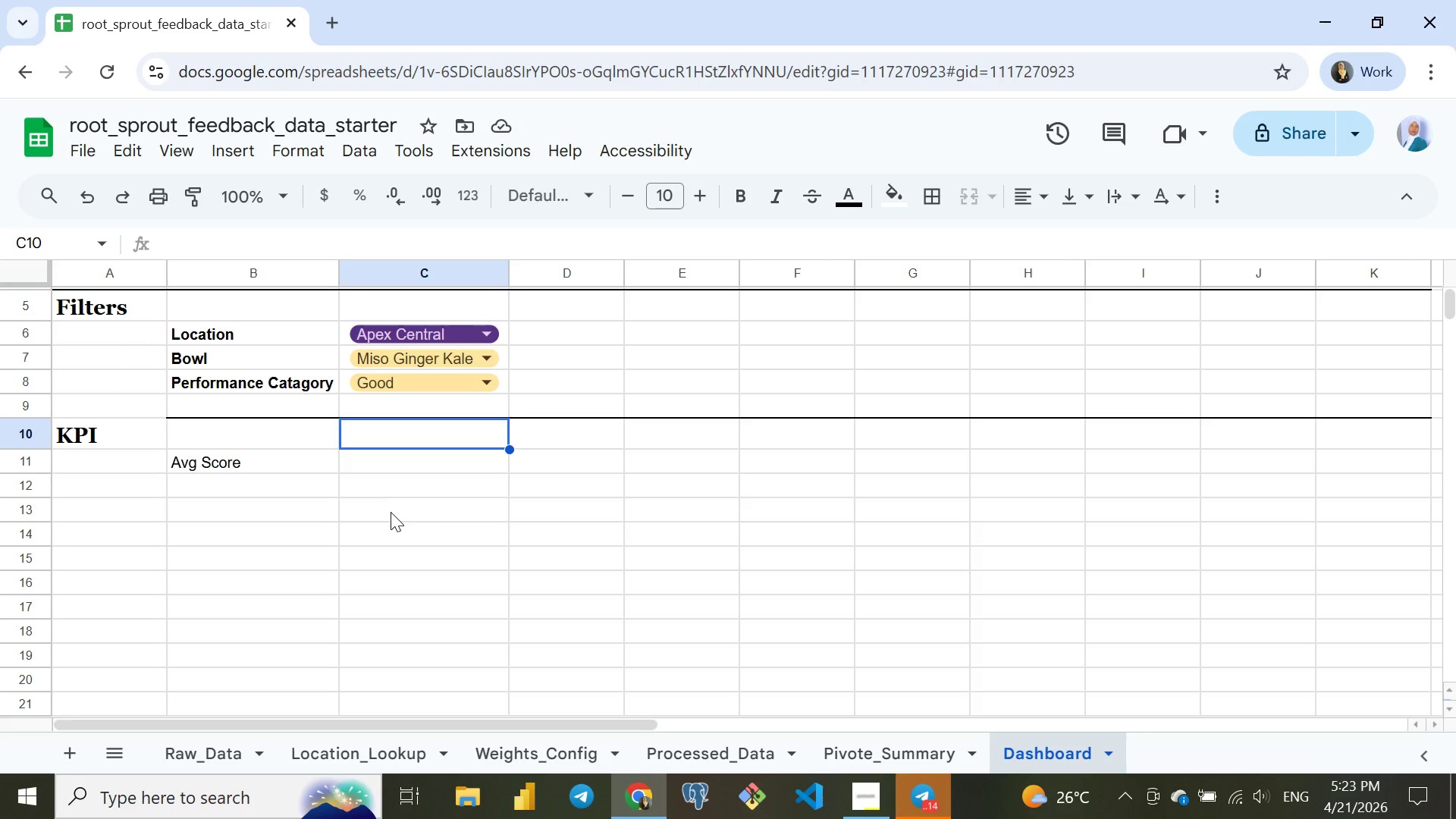 
wait(8.02)
 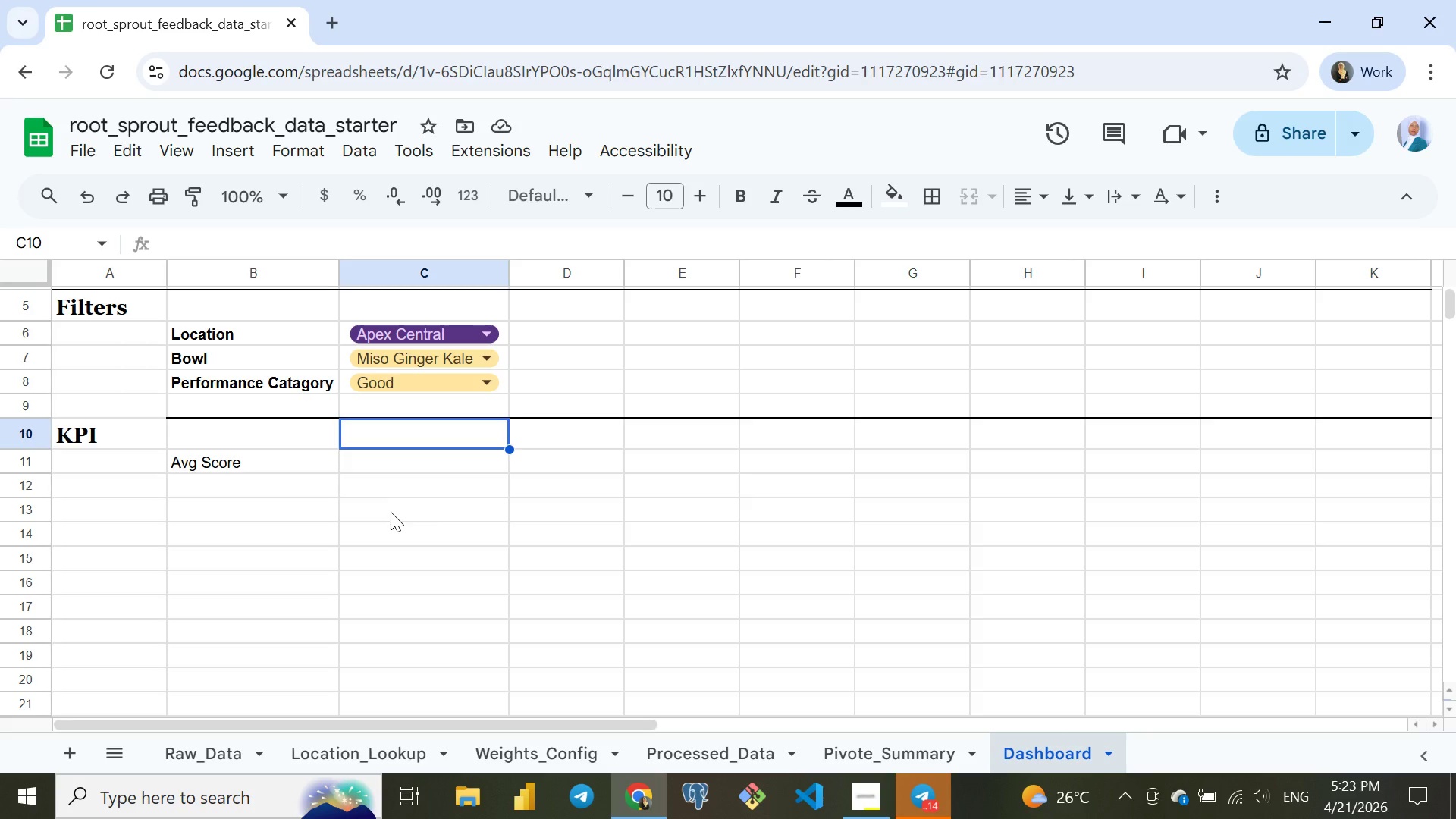 
left_click([229, 494])
 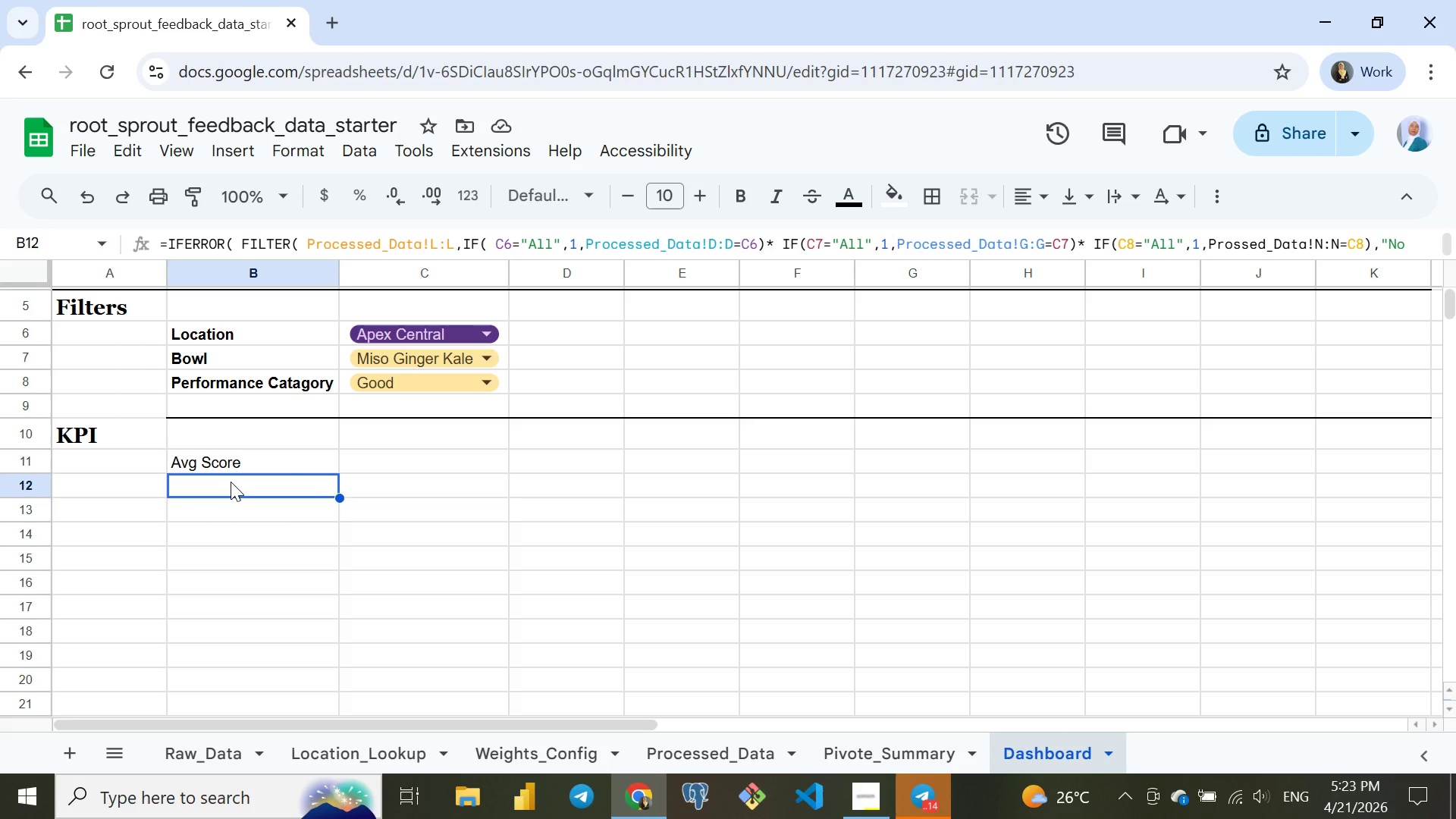 
wait(7.11)
 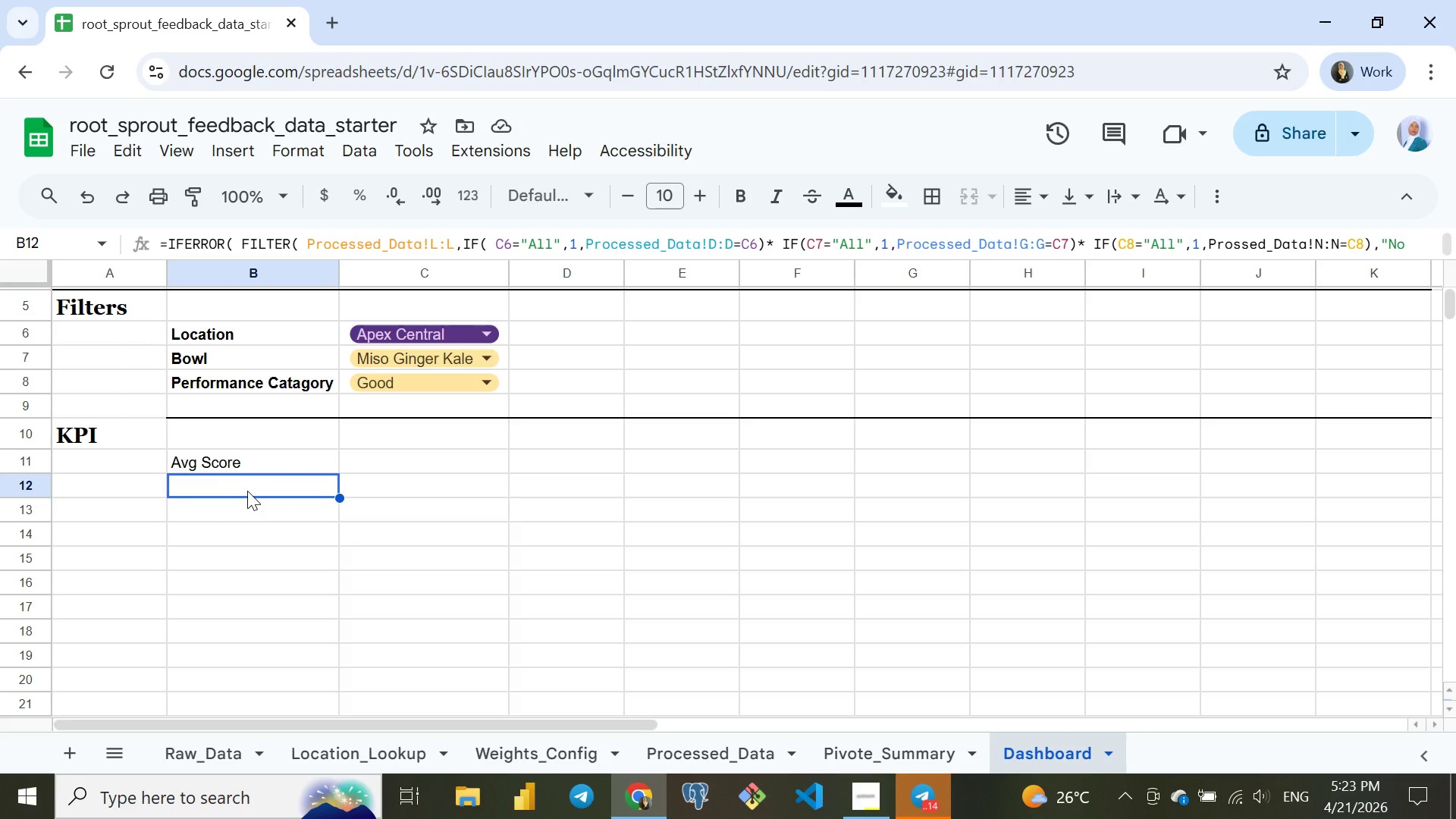 
double_click([231, 482])
 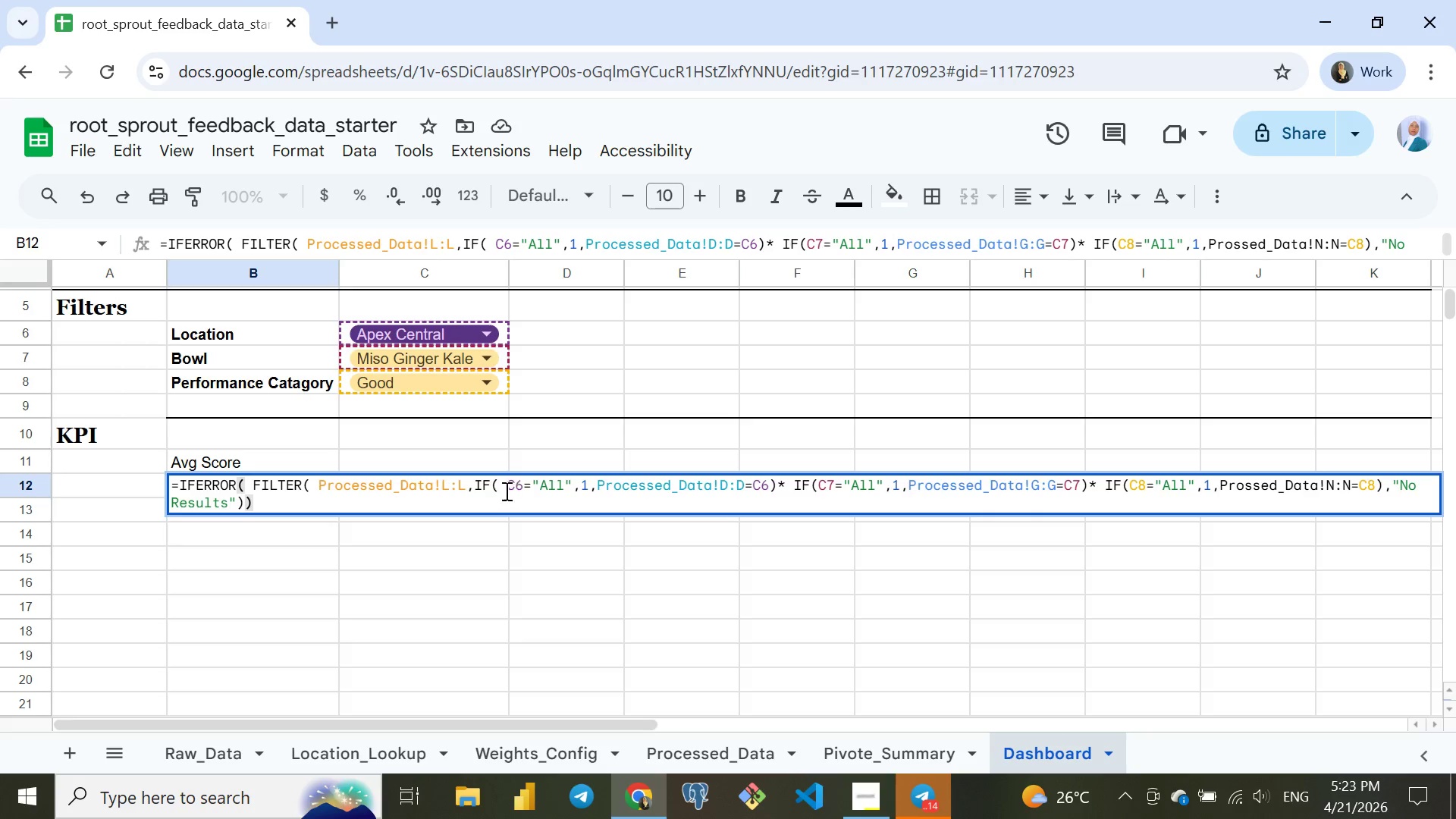 
left_click([362, 487])
 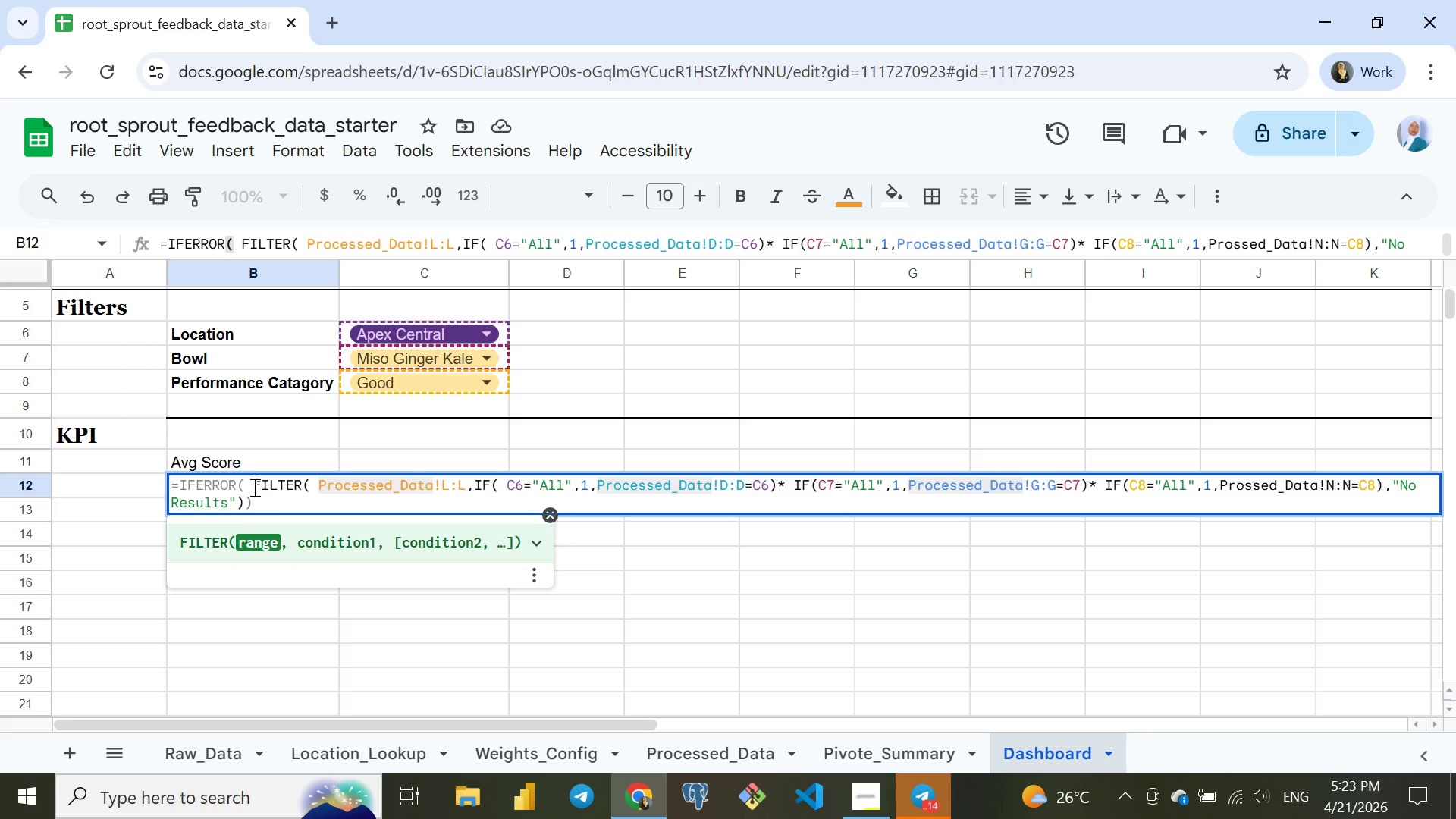 
left_click([253, 485])
 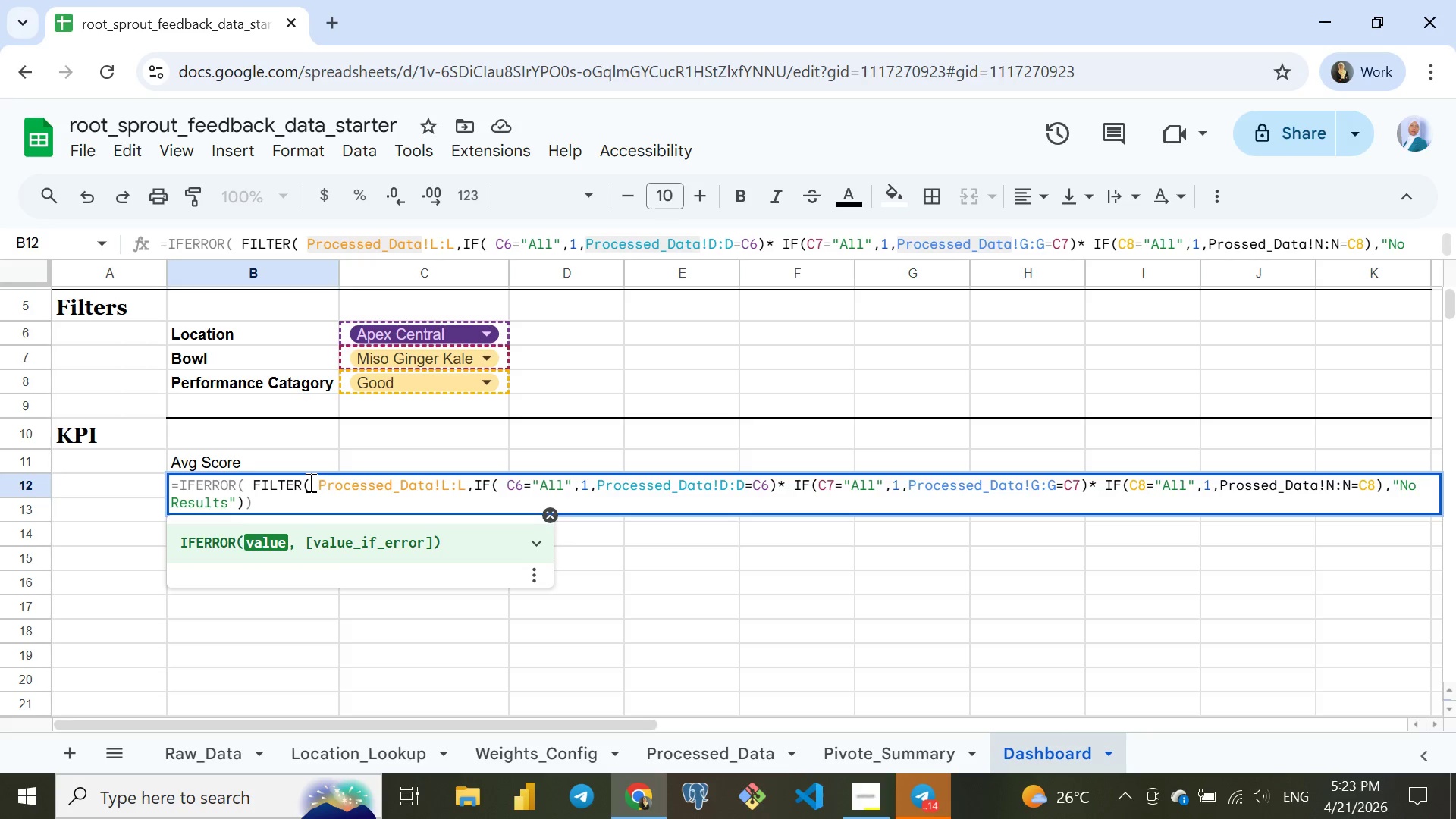 
left_click([310, 482])
 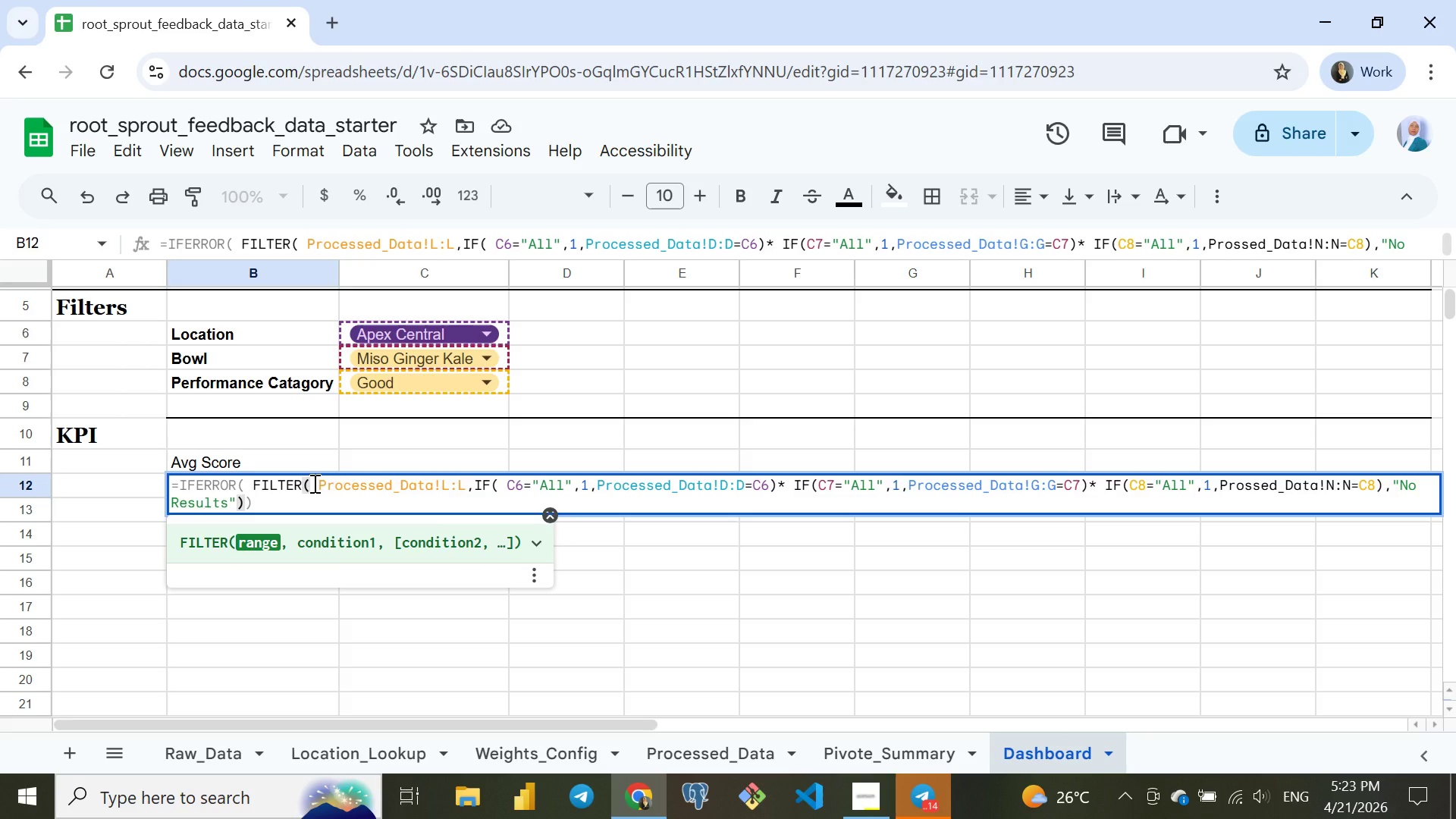 
left_click([313, 483])
 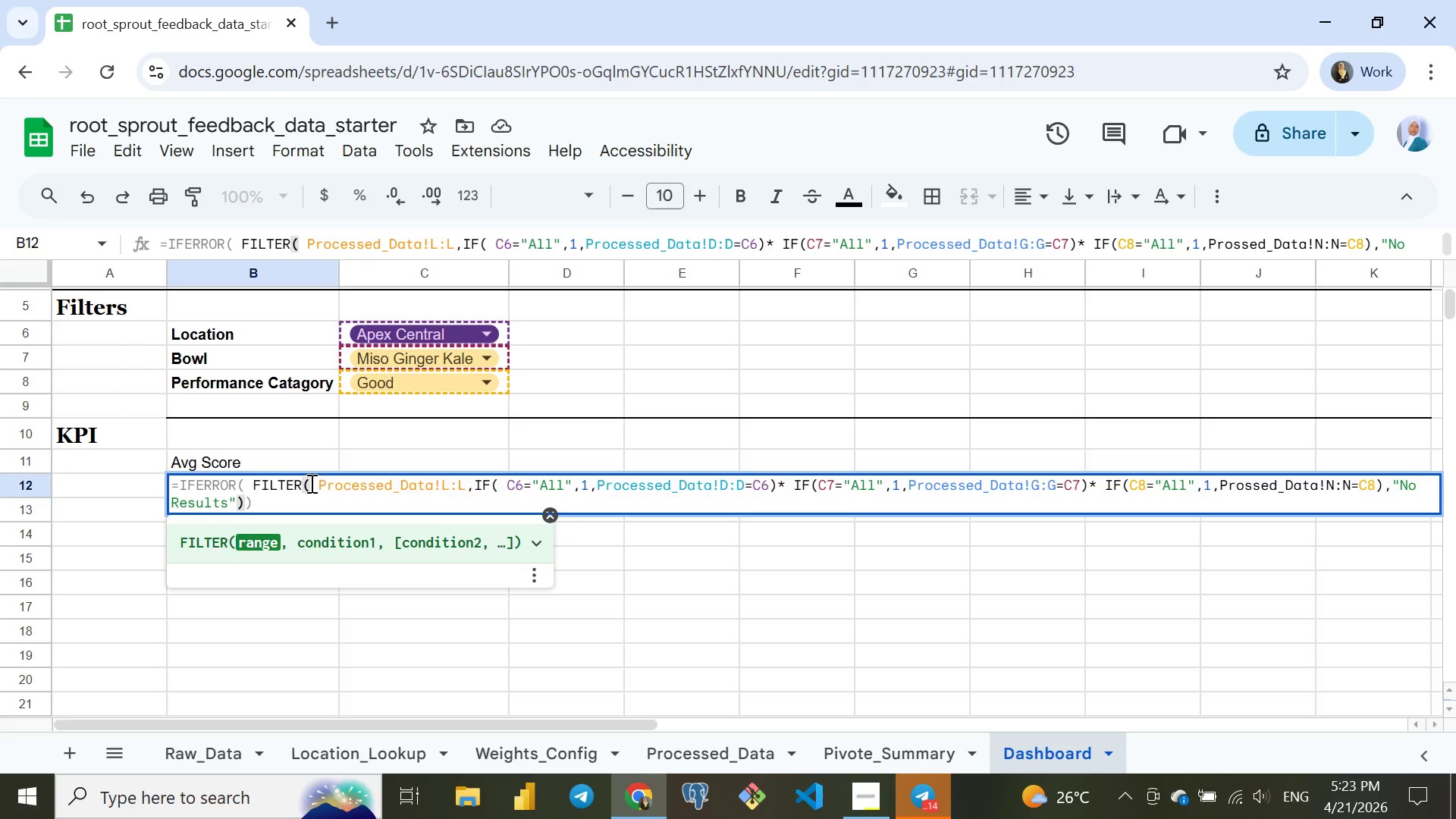 
double_click([311, 484])
 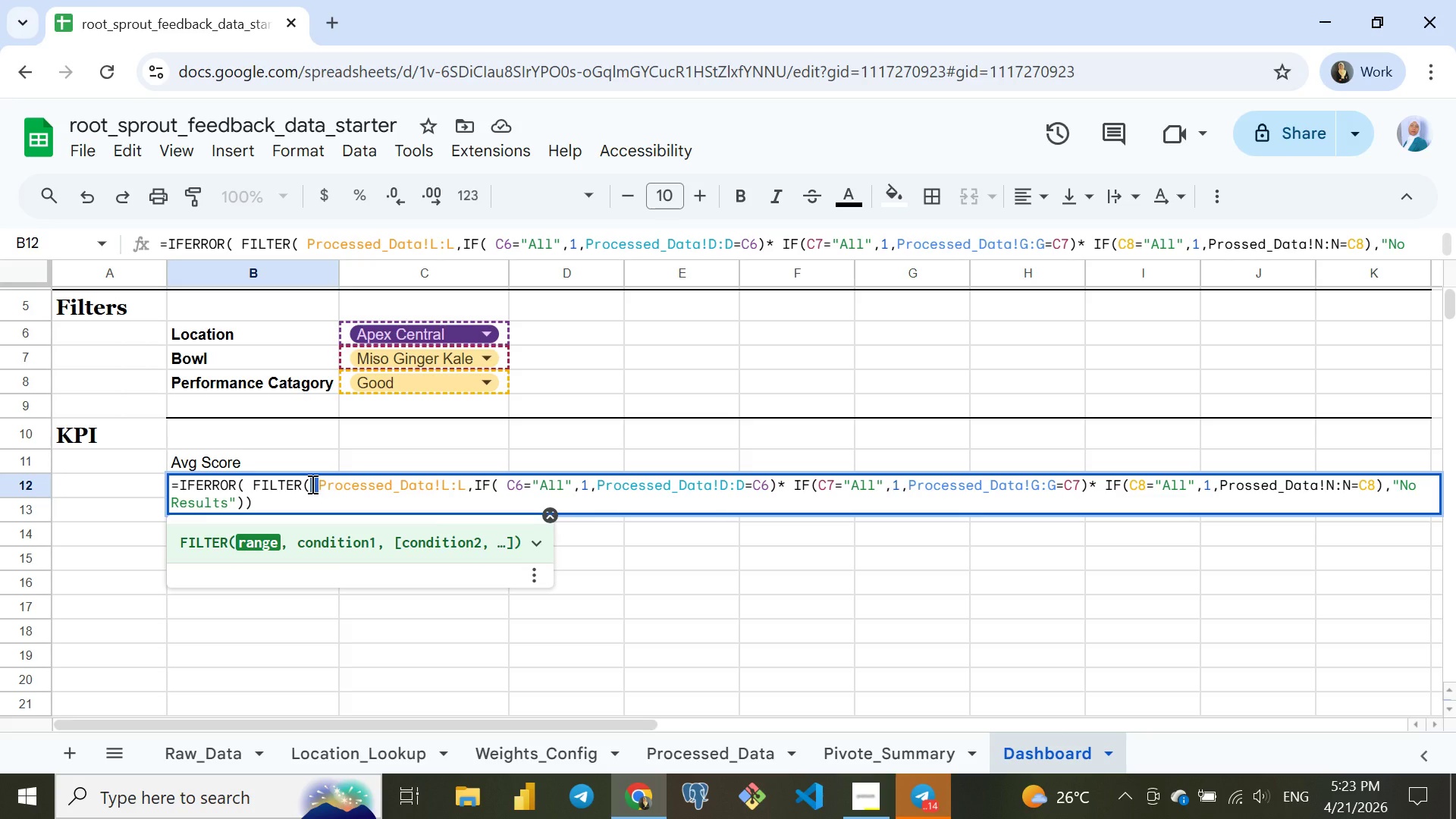 
left_click([311, 484])
 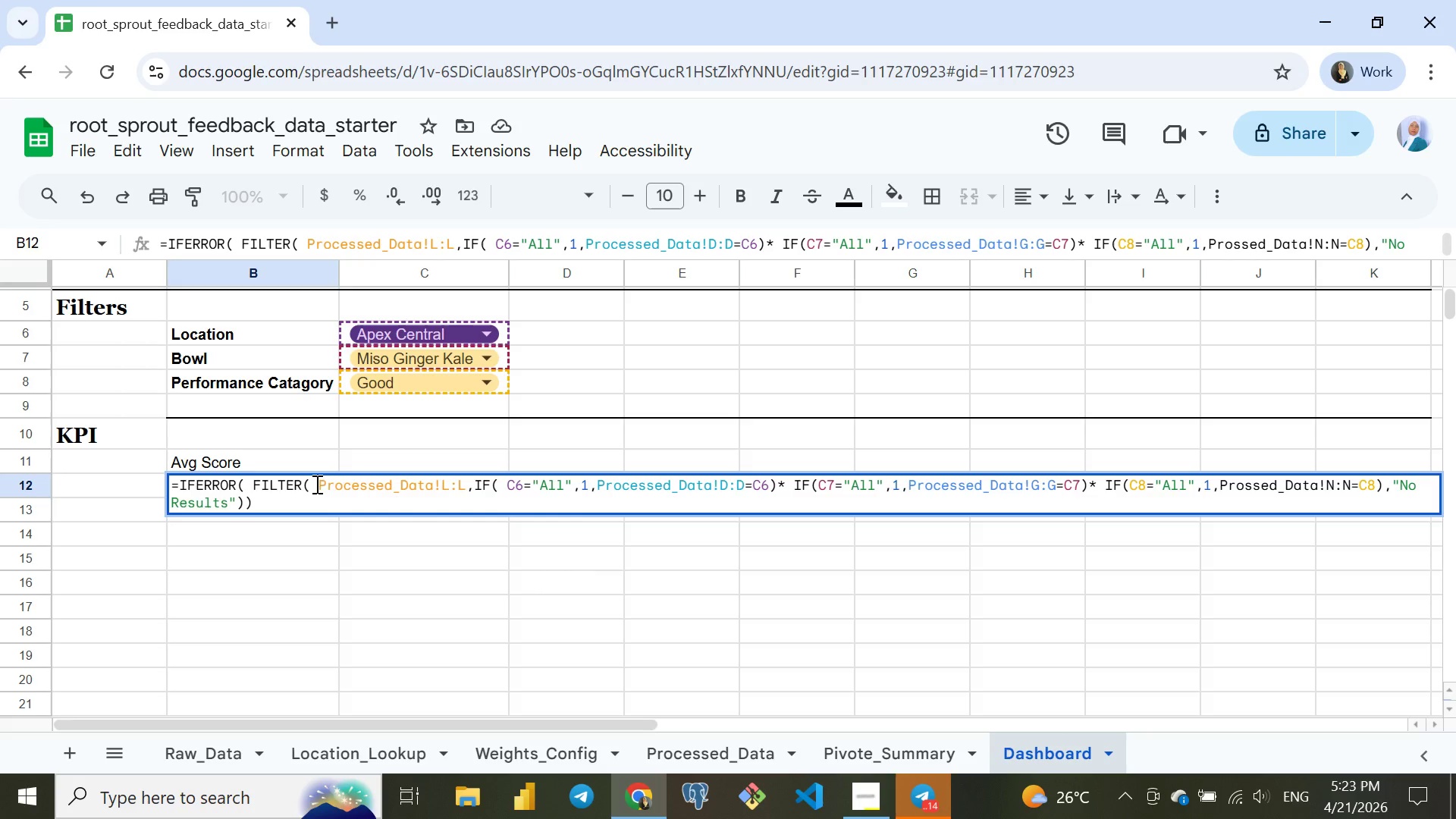 
left_click([315, 484])
 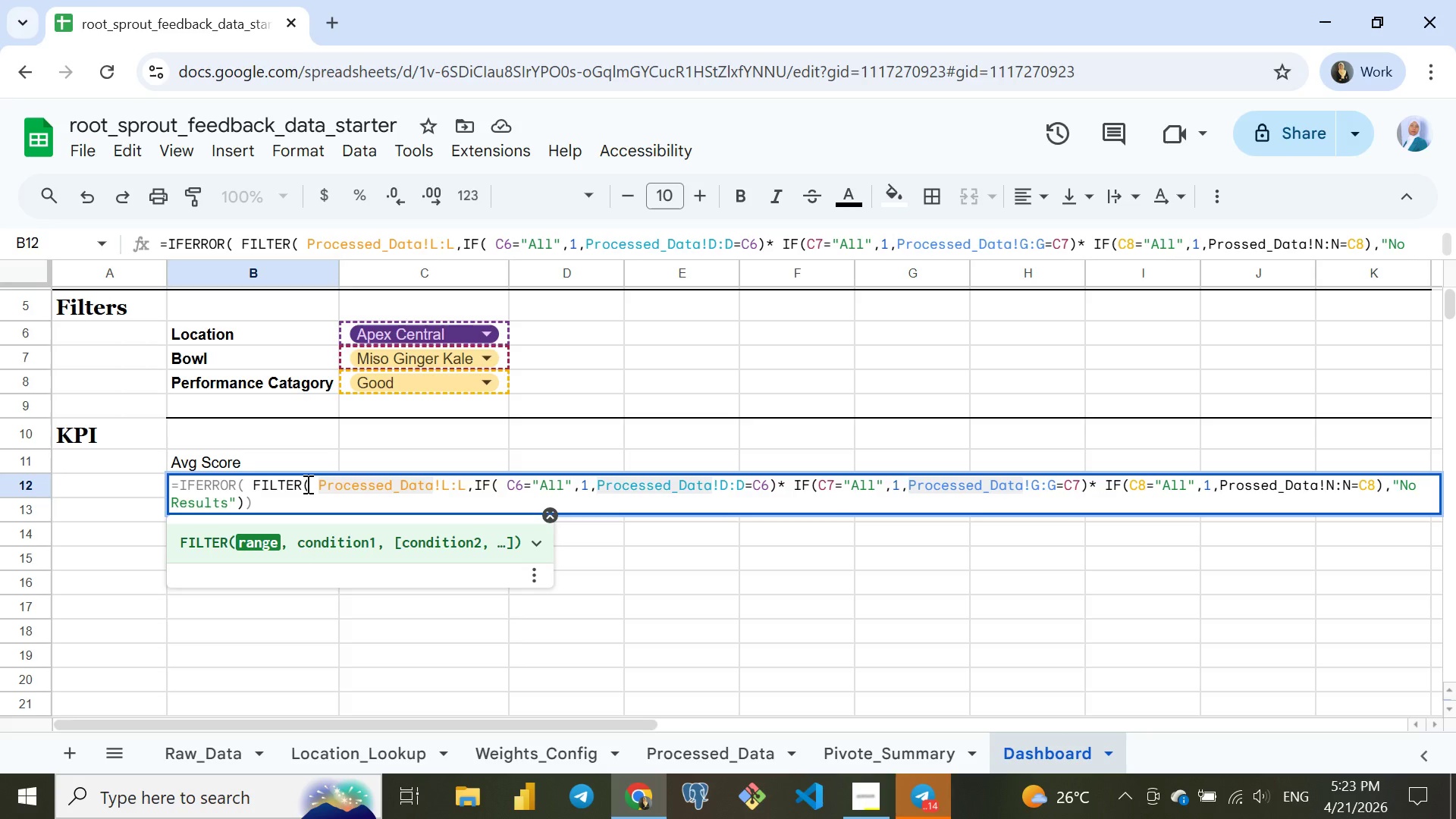 
left_click([306, 484])
 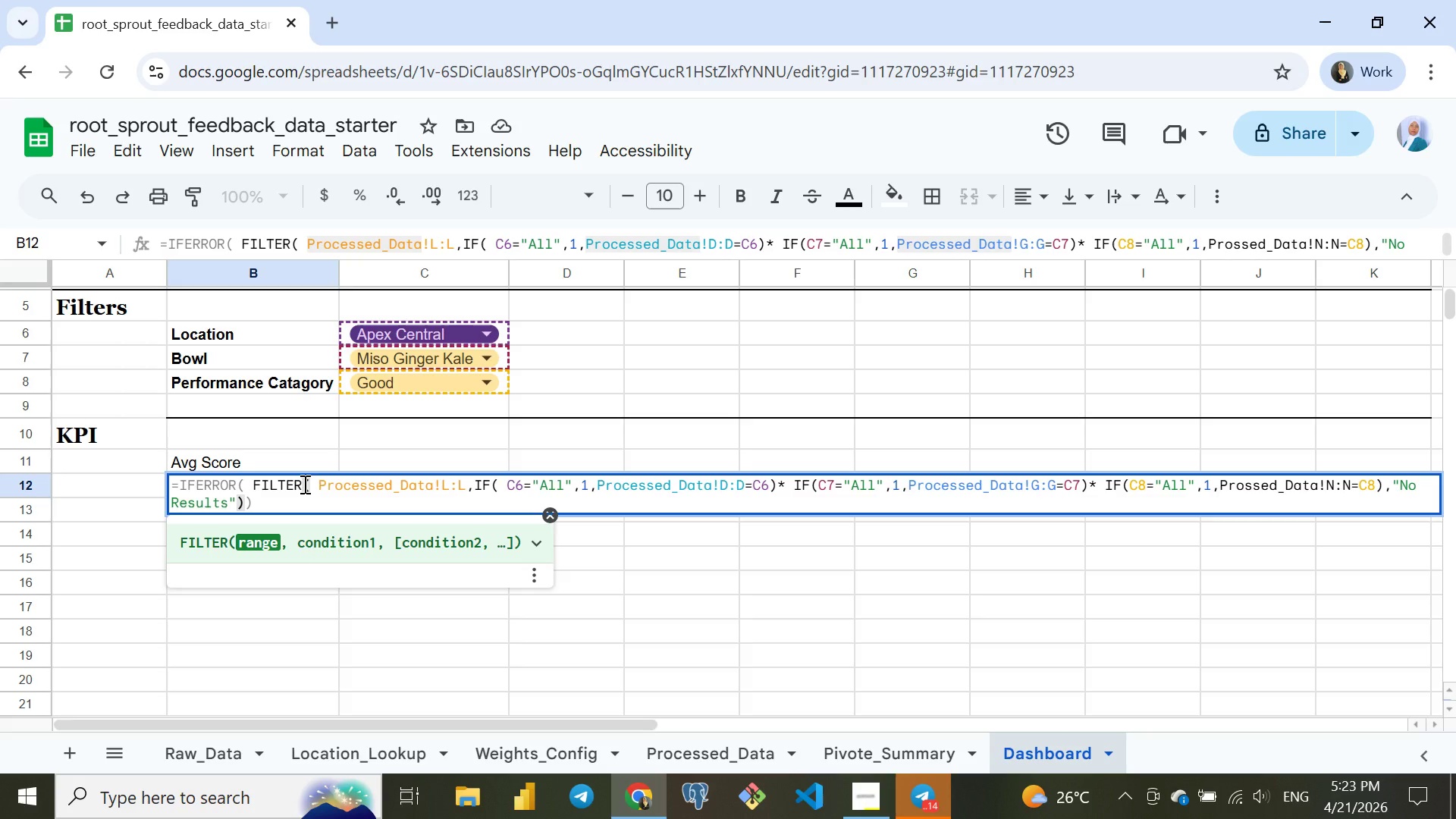 
left_click([303, 484])
 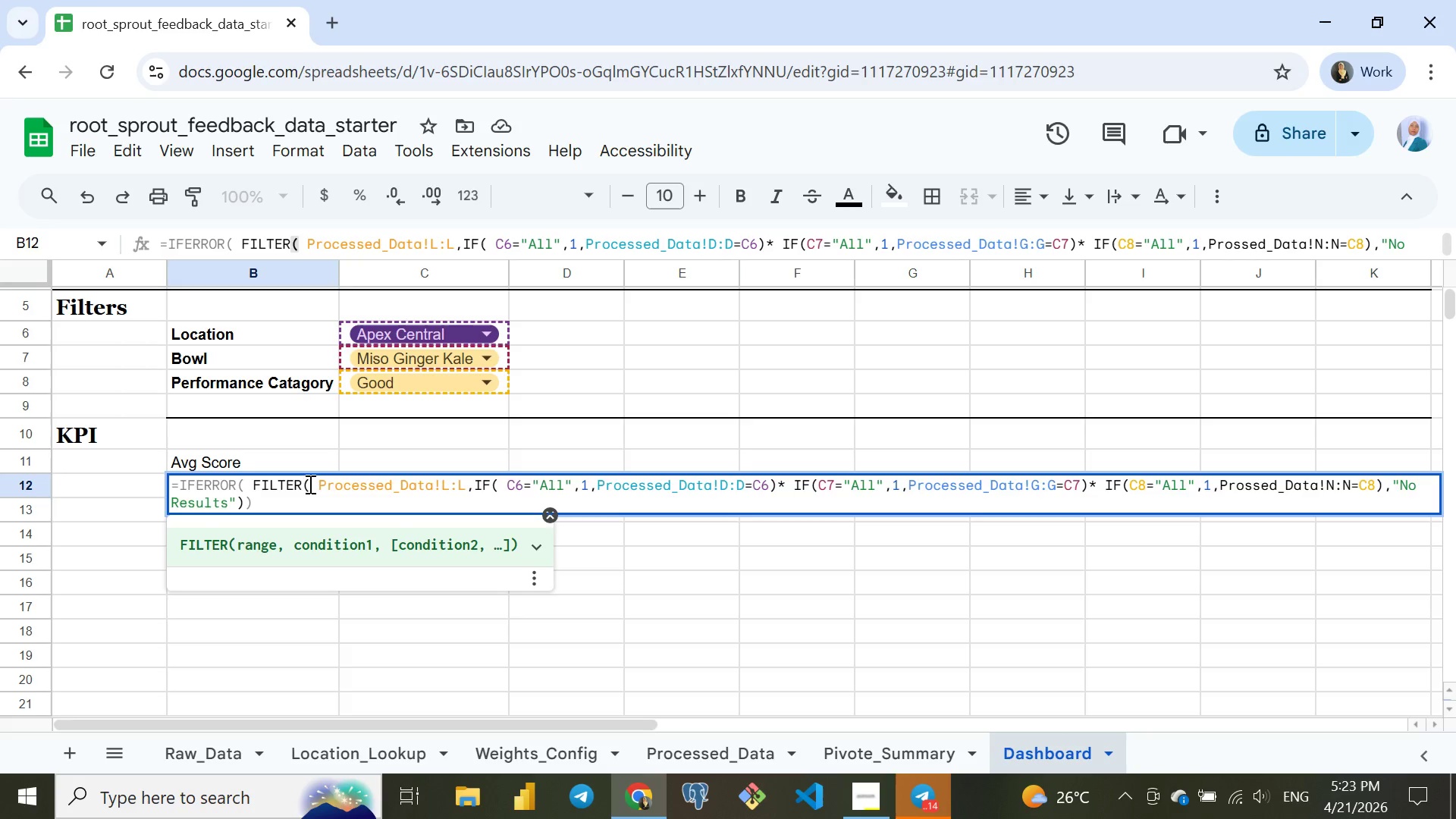 
left_click([313, 484])
 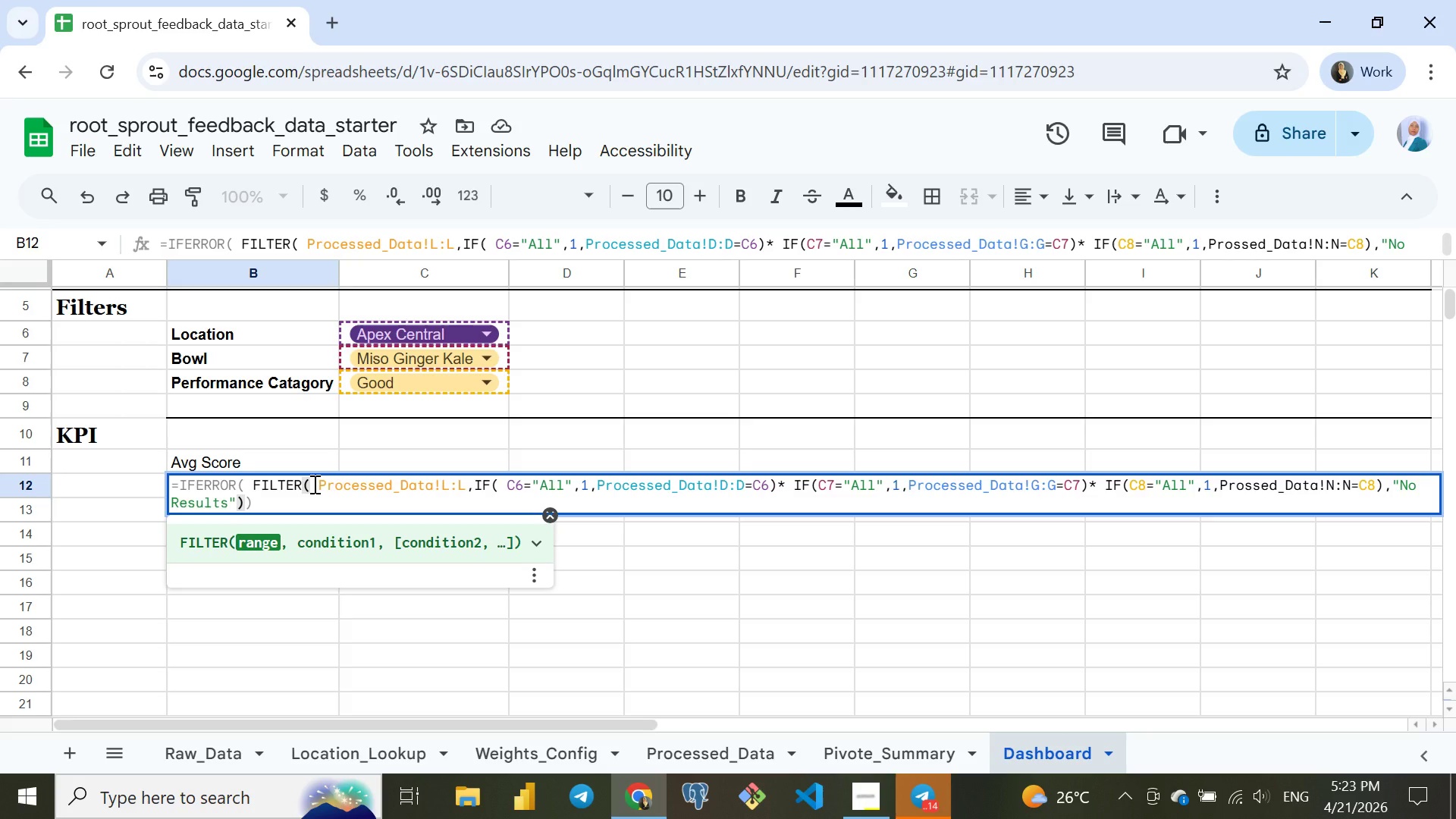 
key(ArrowRight)
 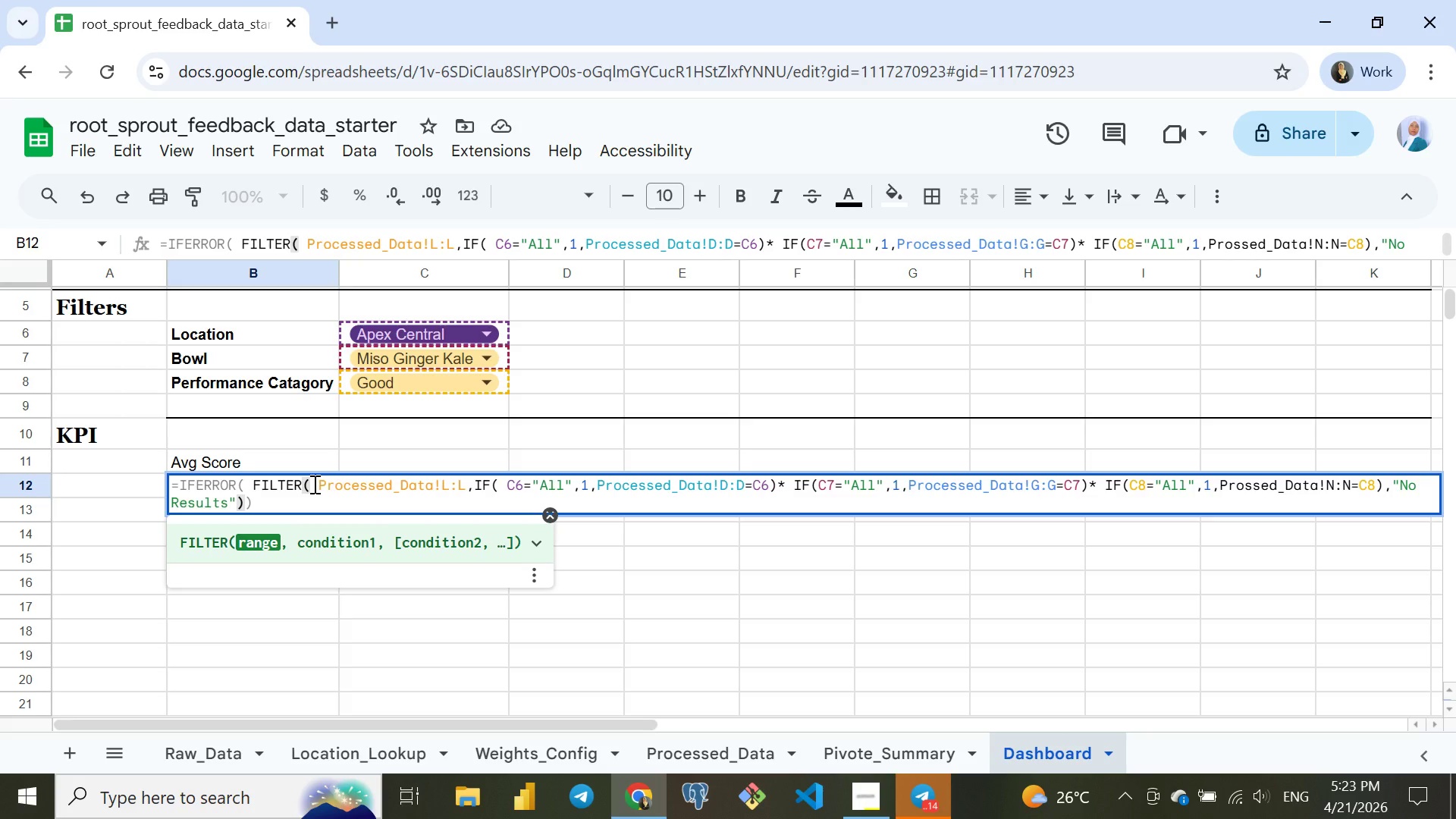 
double_click([313, 484])
 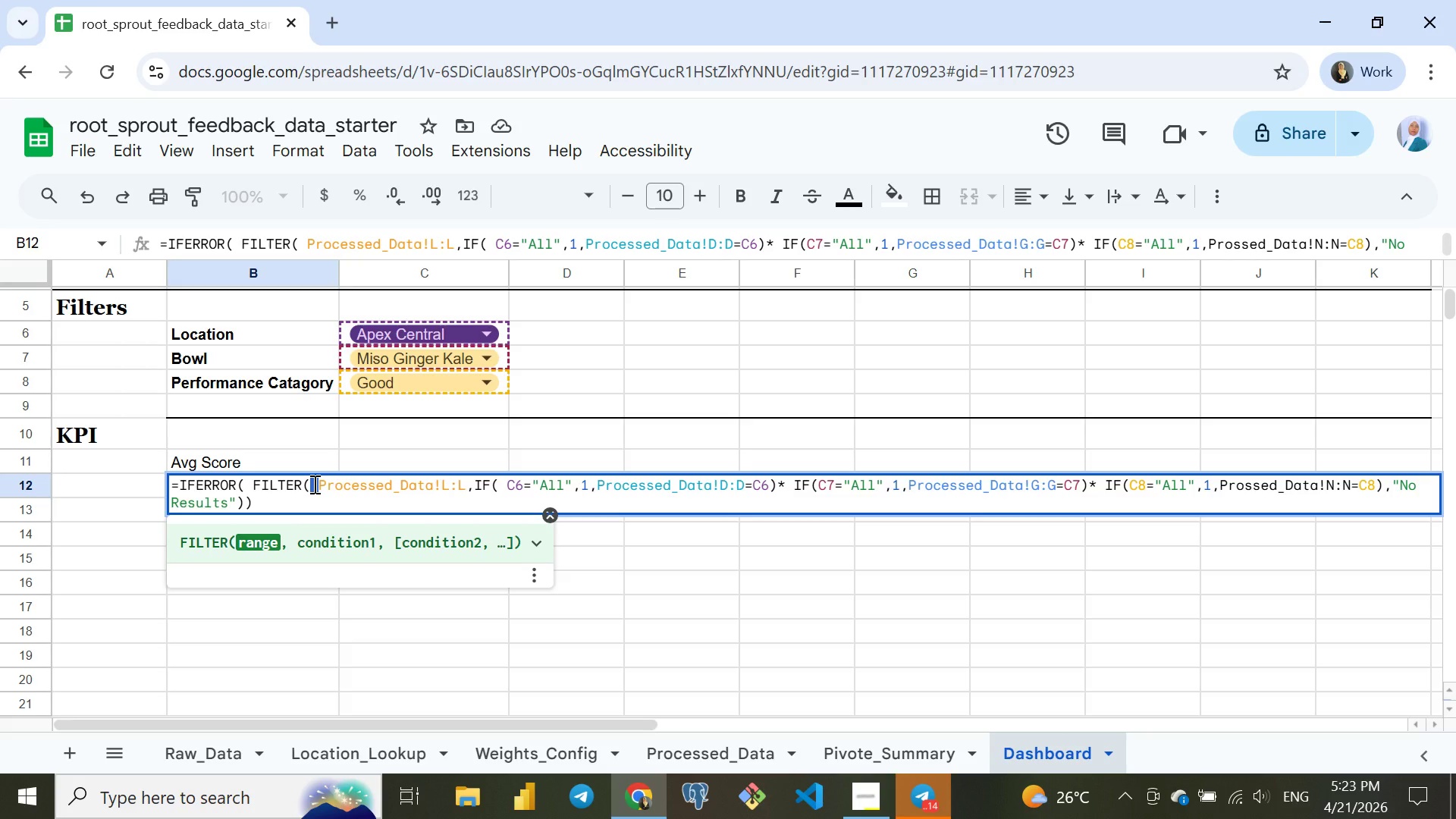 
type(ave)
 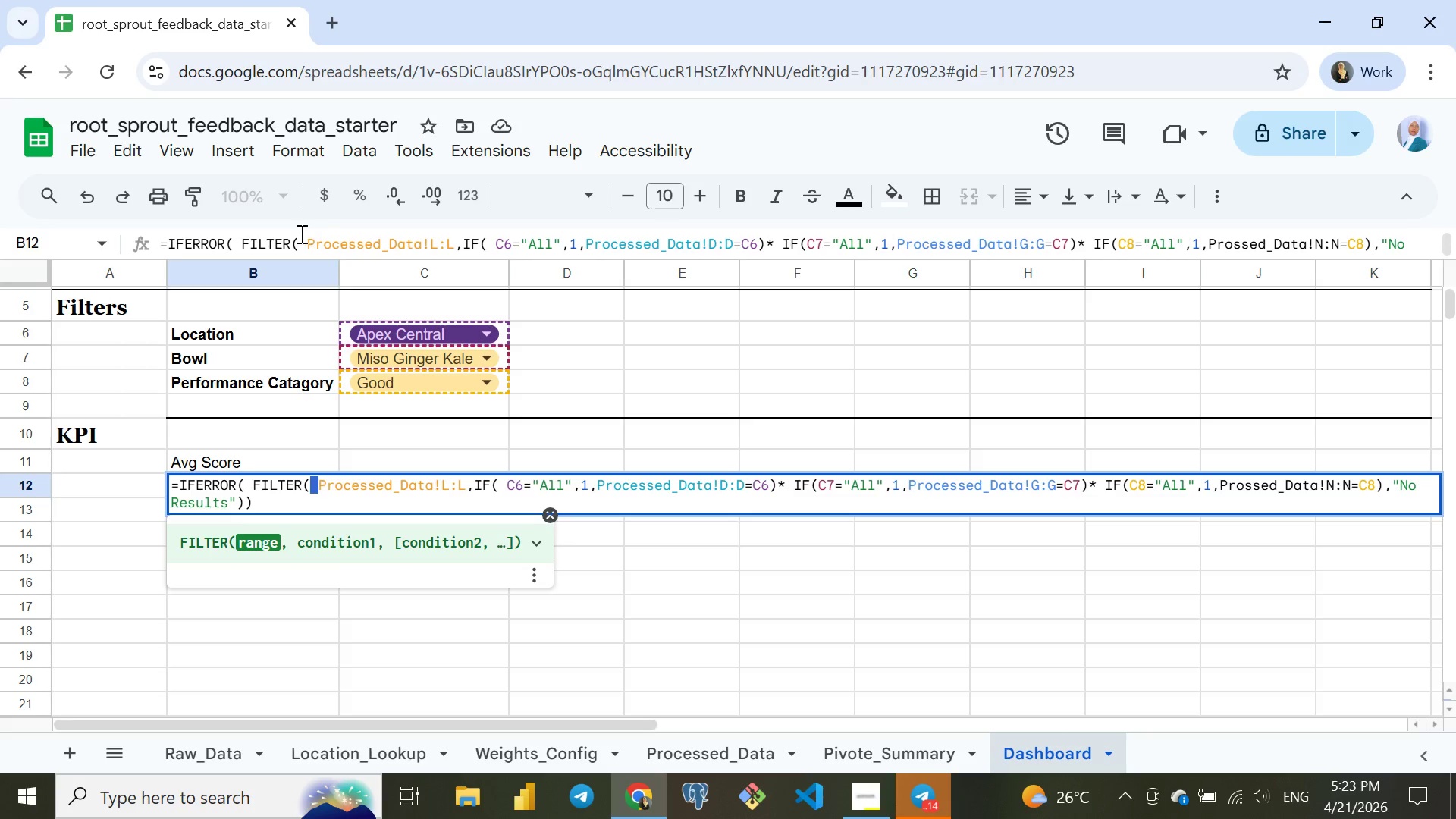 
left_click([300, 241])
 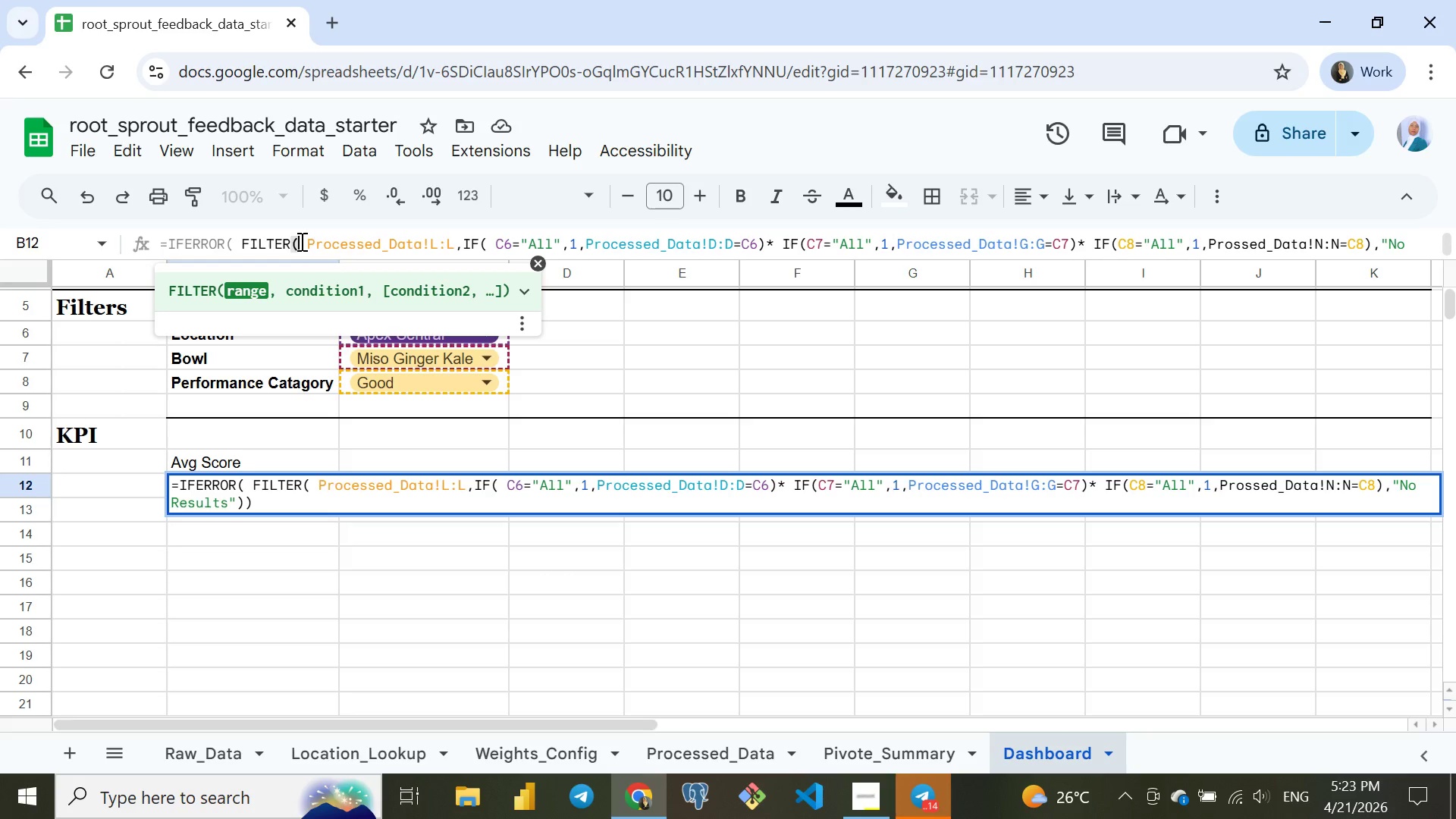 
key(Space)
 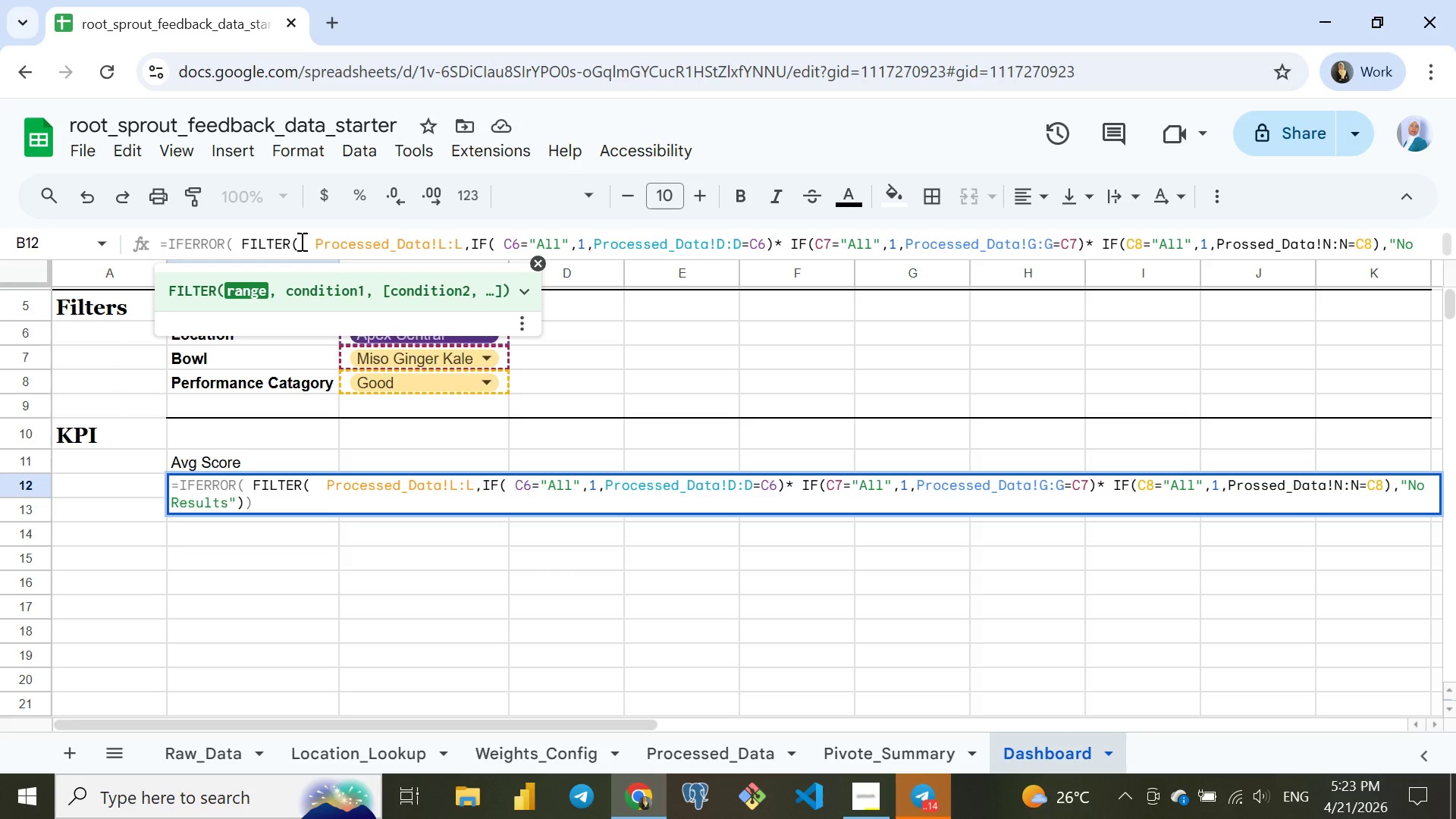 
key(ArrowLeft)
 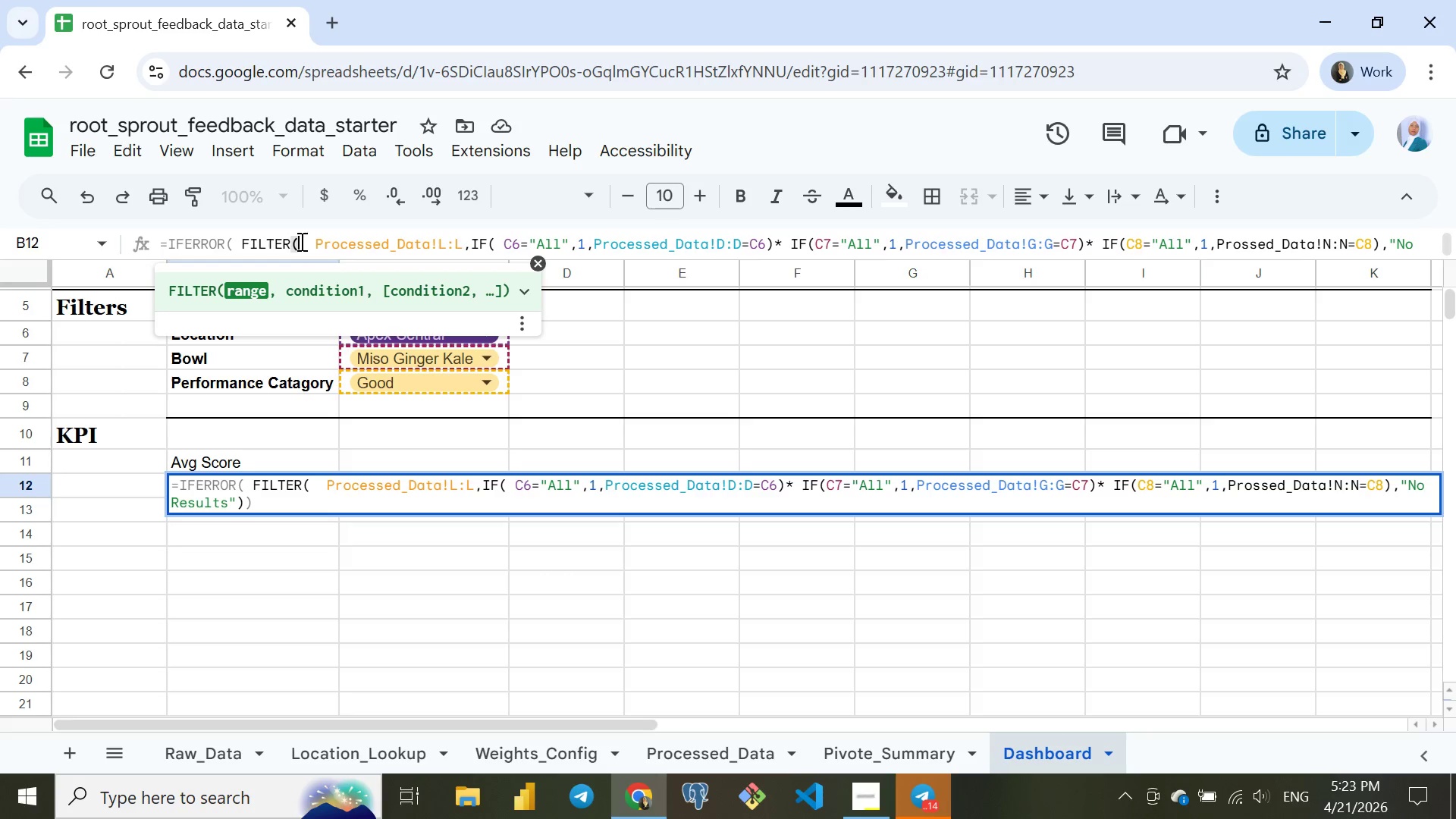 
type(Aver)
 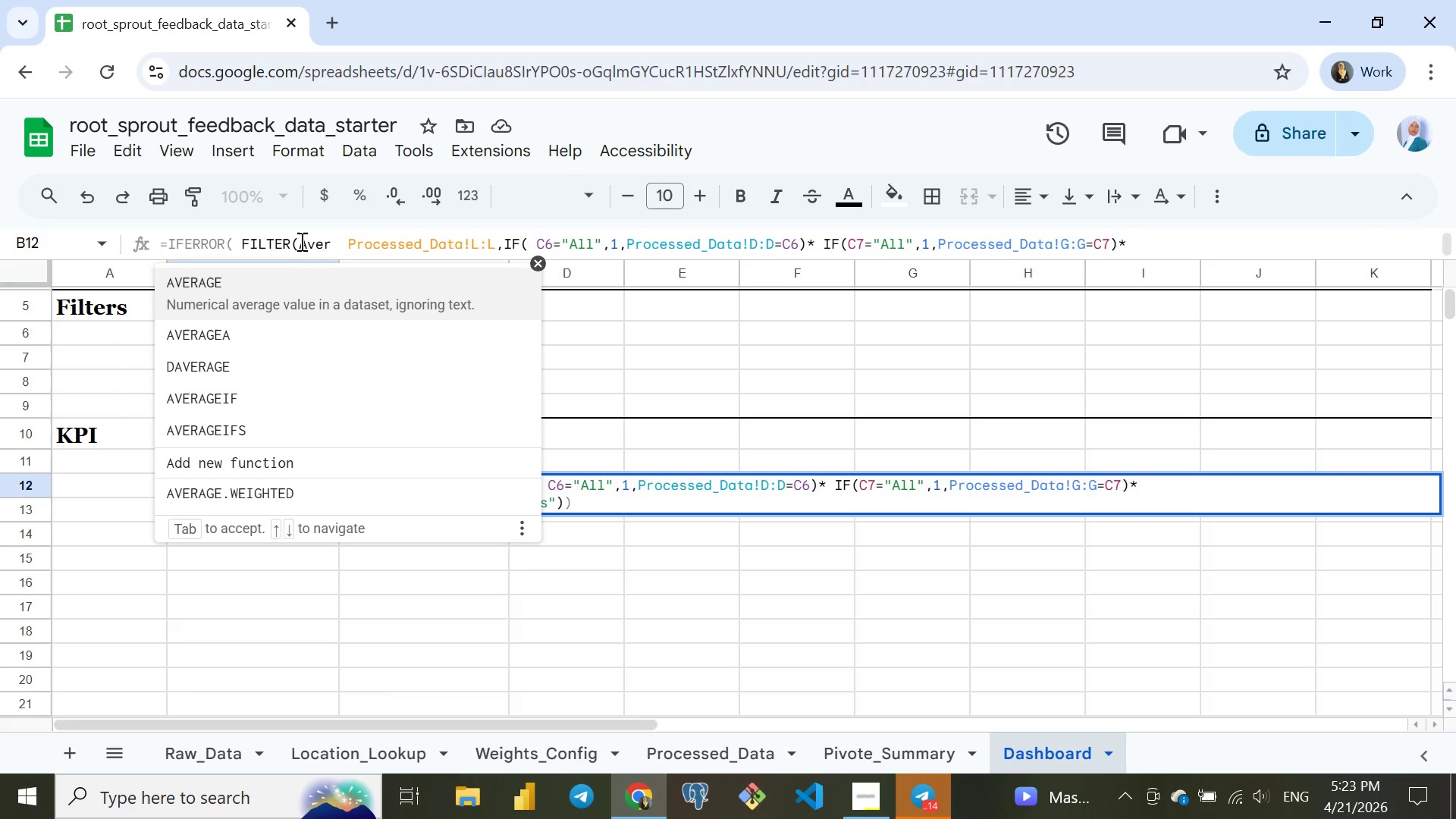 
key(Enter)
 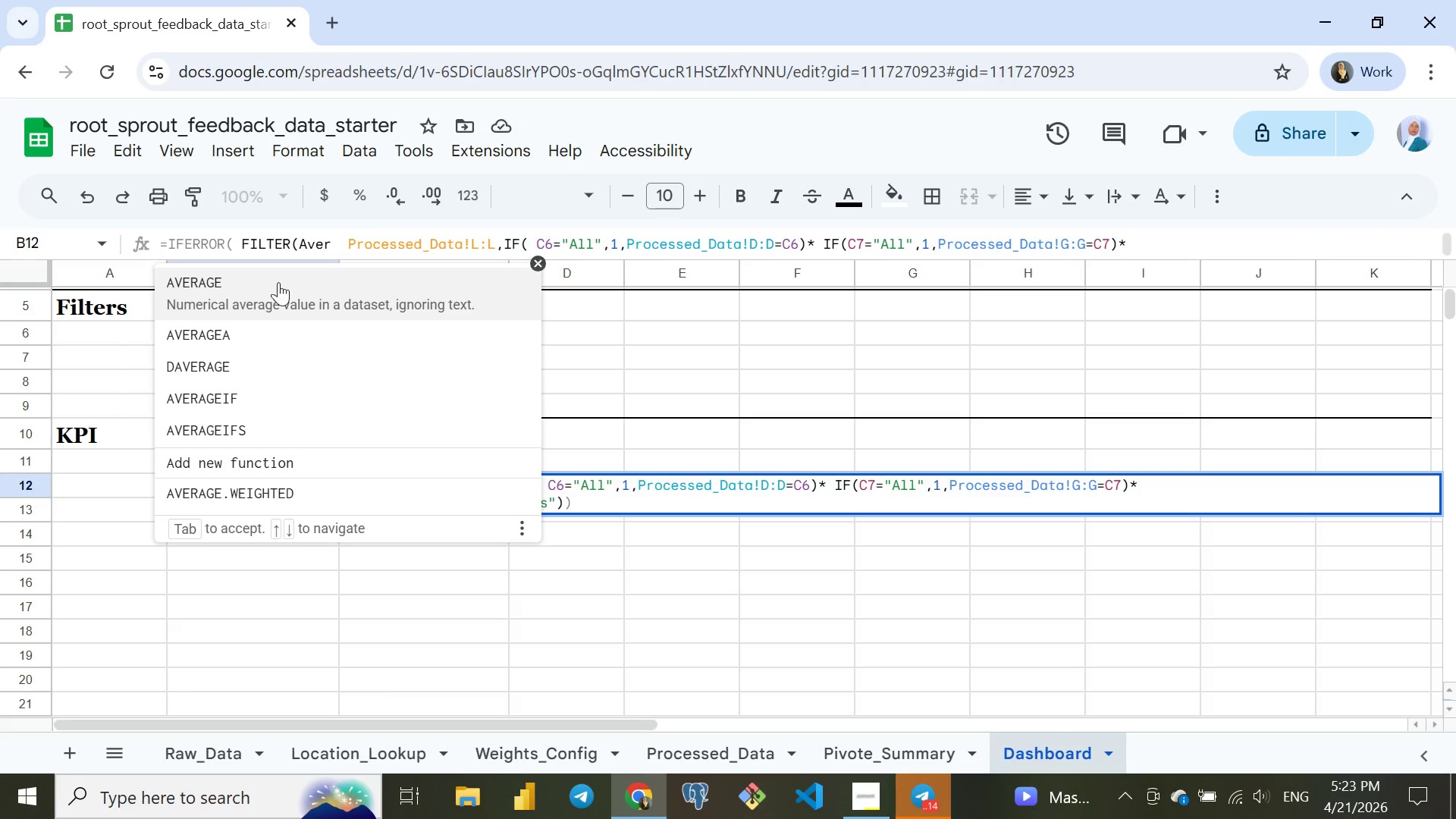 
left_click([265, 297])
 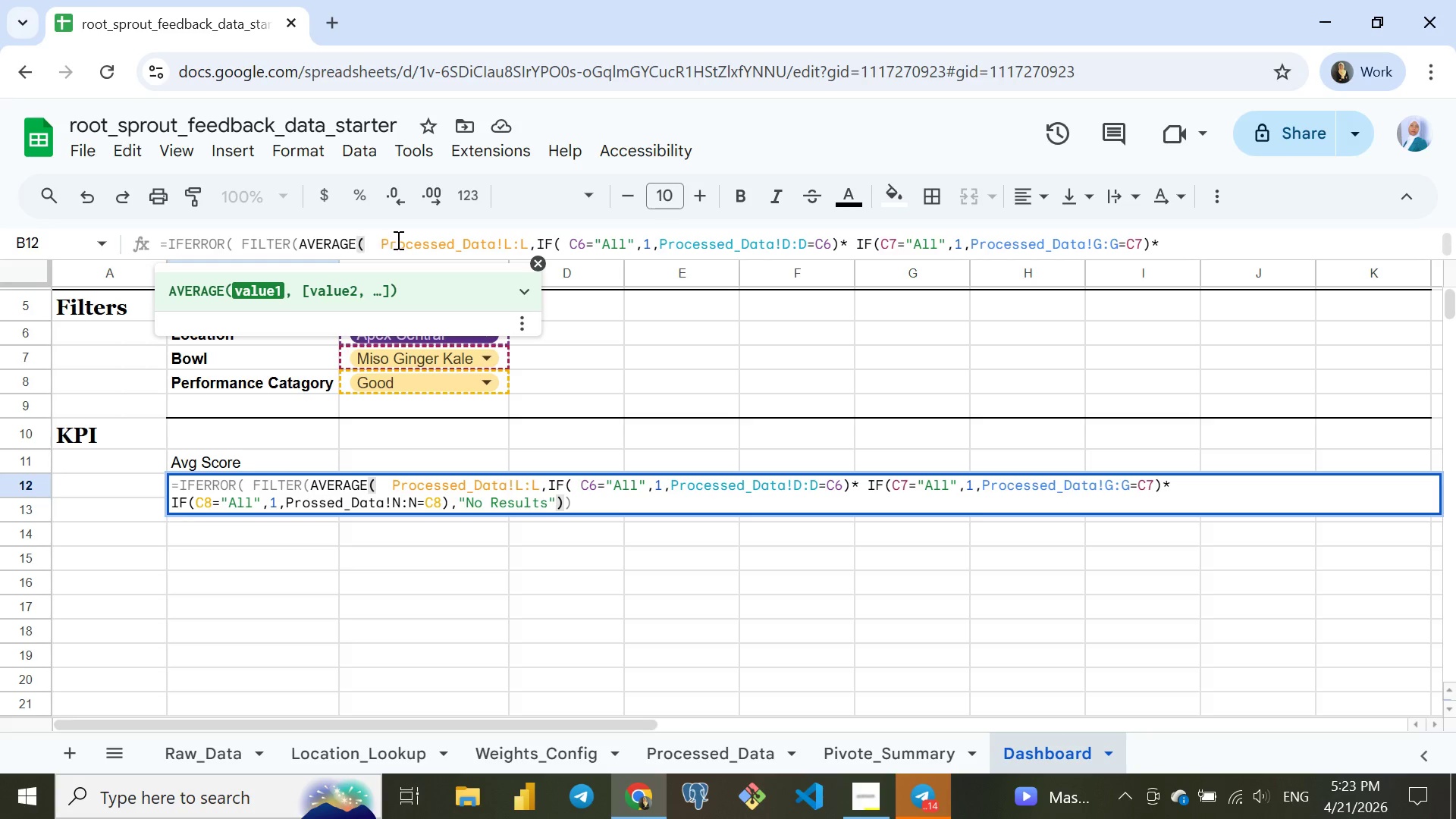 
left_click([380, 242])
 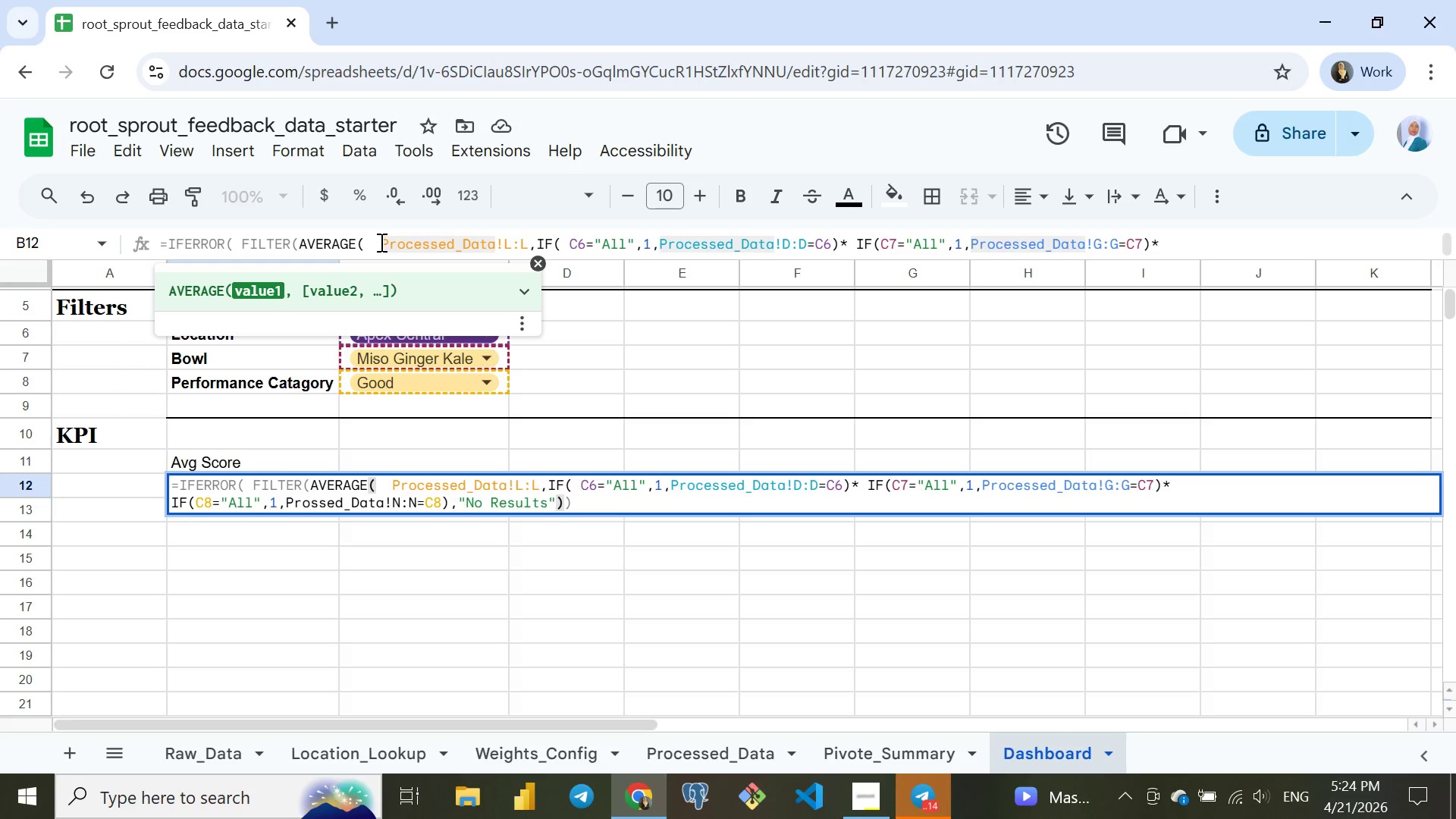 
key(Backspace)
 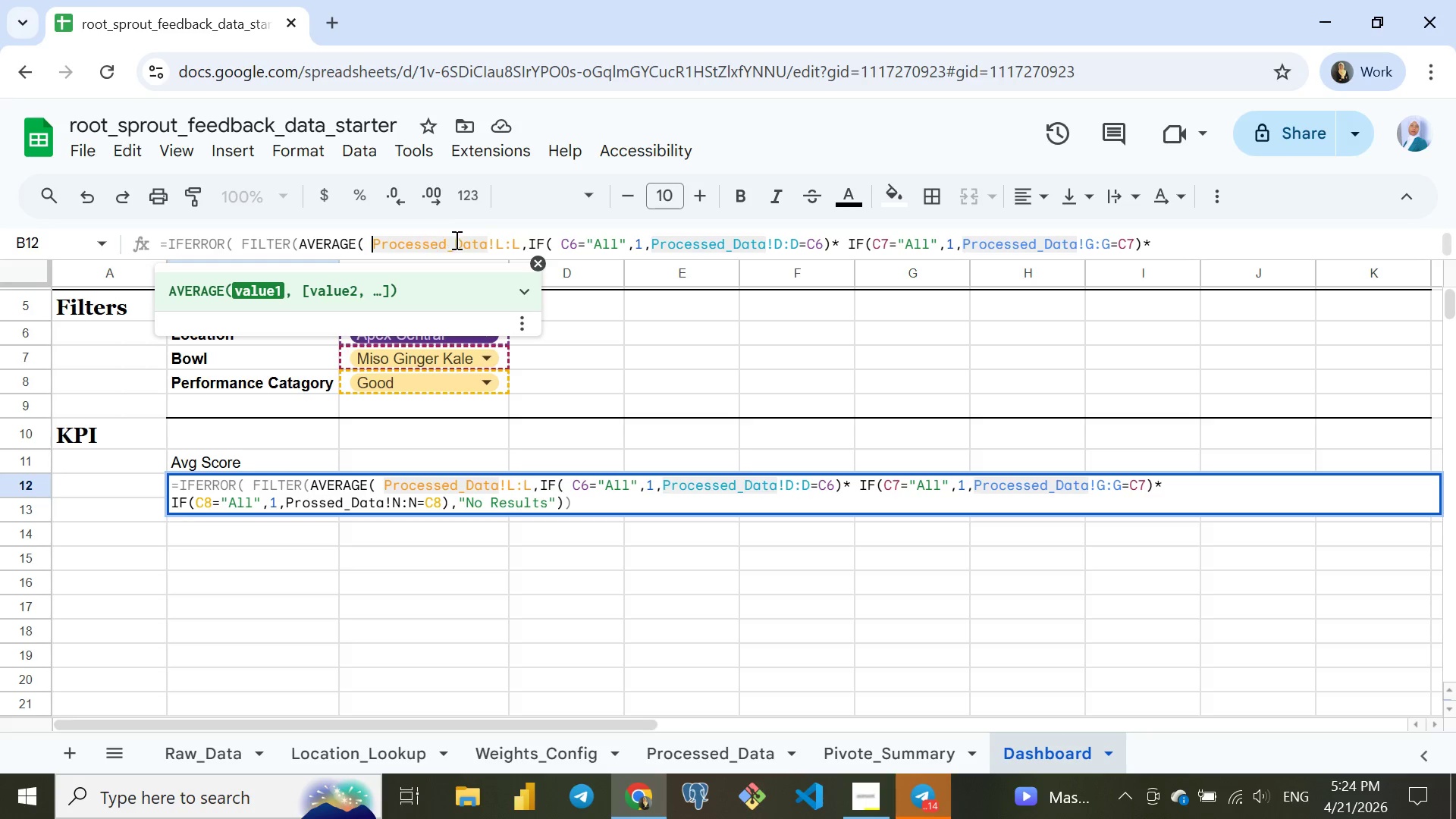 
left_click([487, 242])
 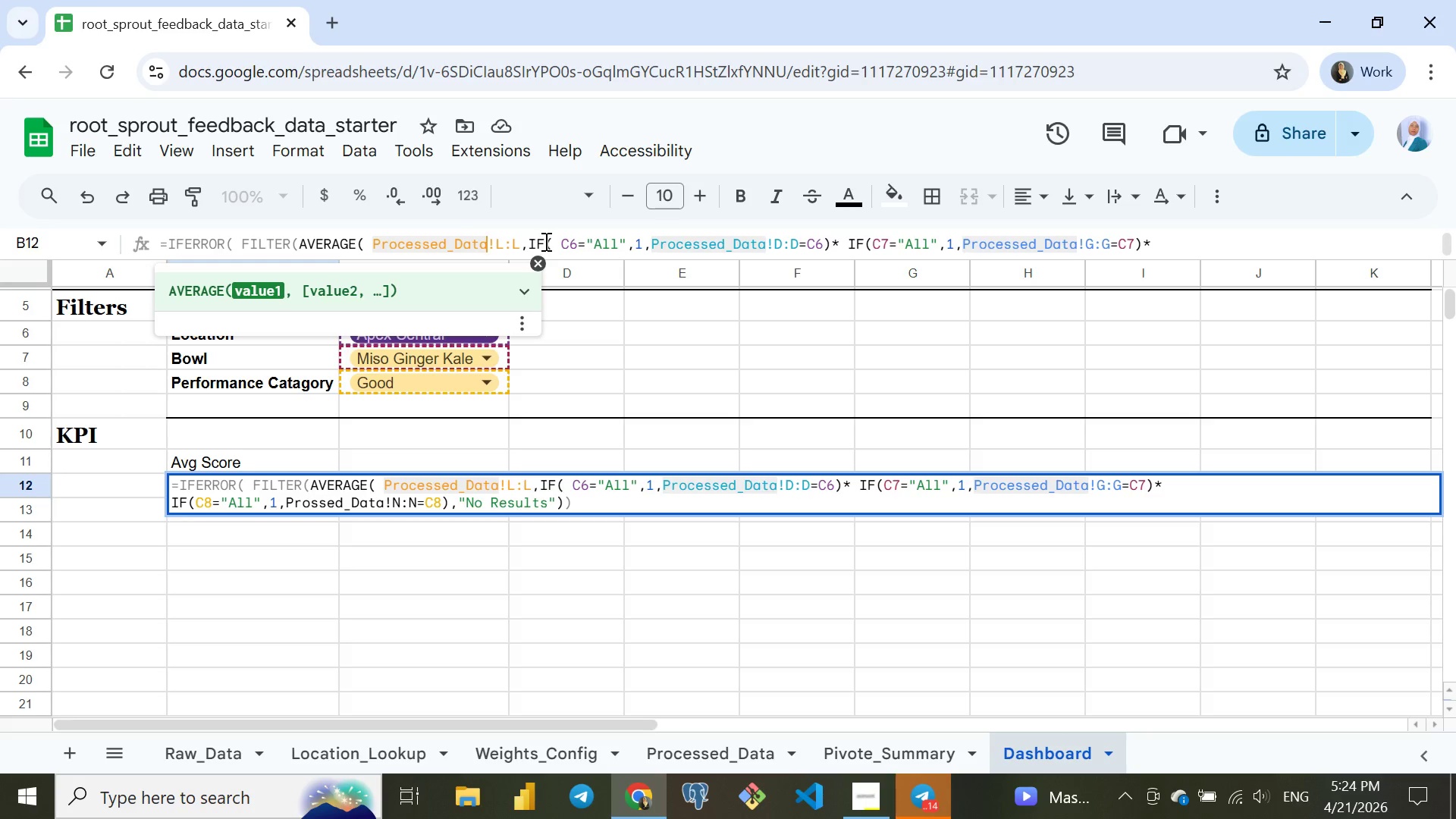 
left_click([544, 241])
 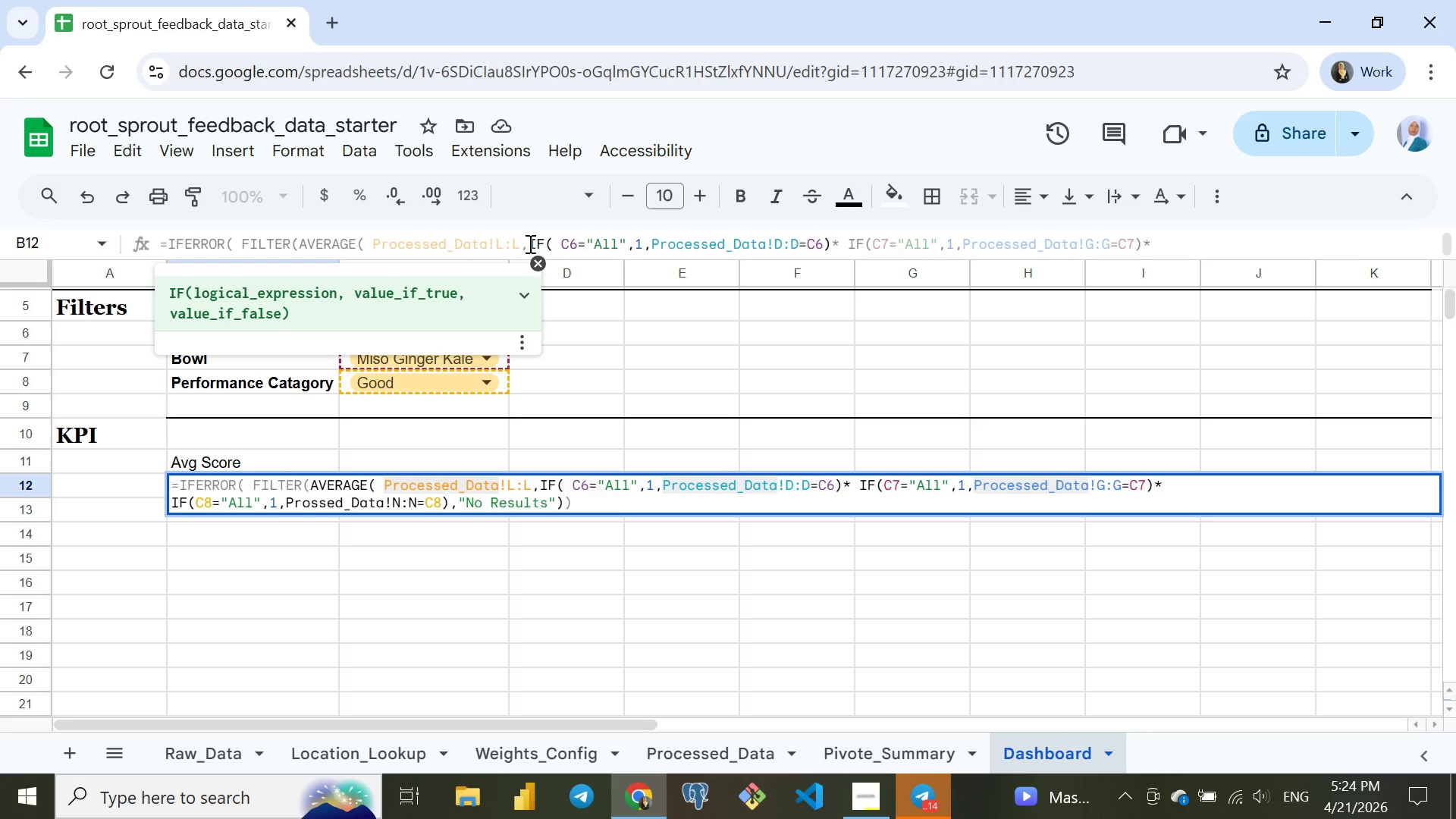 
left_click([531, 243])
 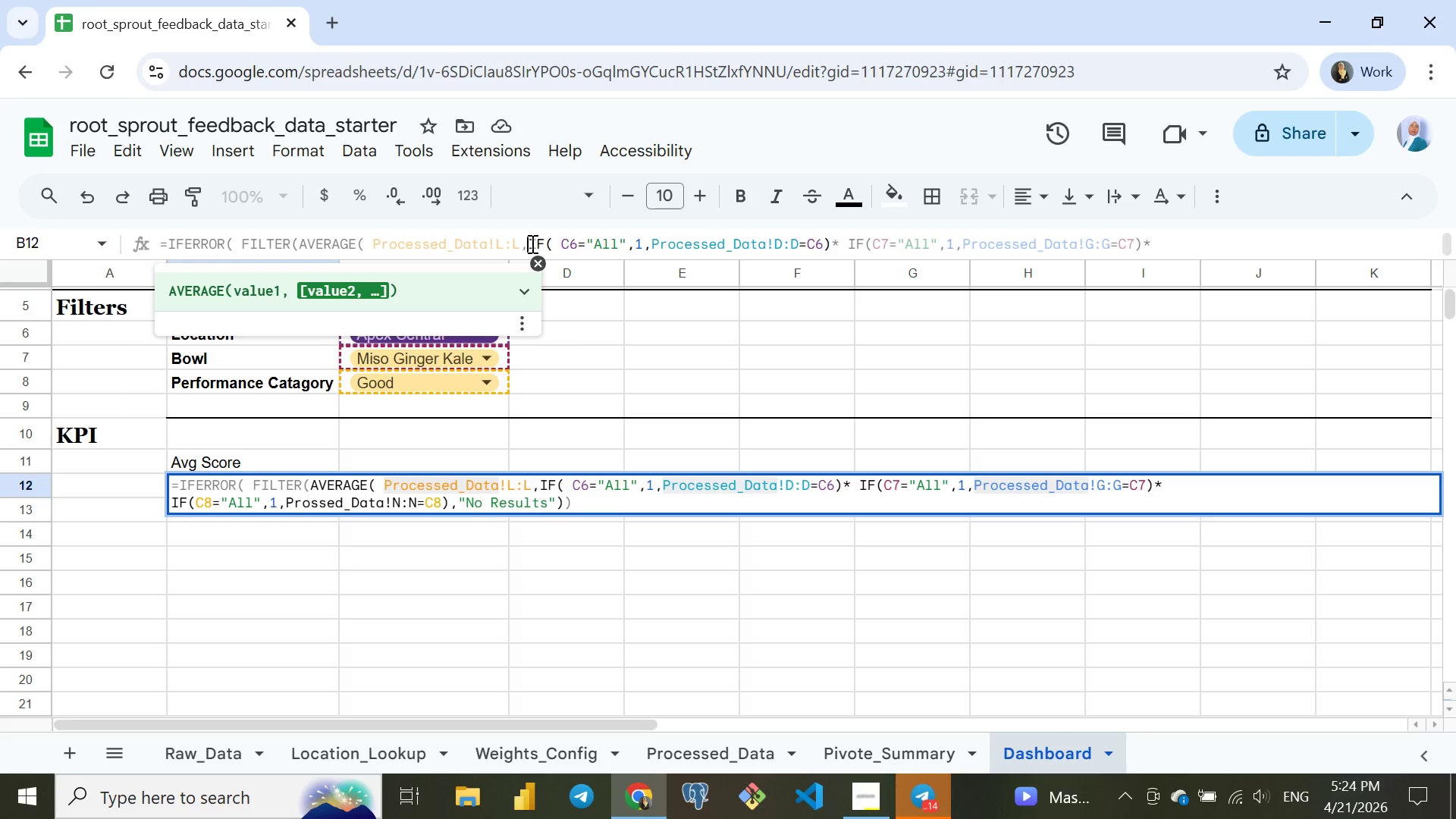 
left_click([485, 241])
 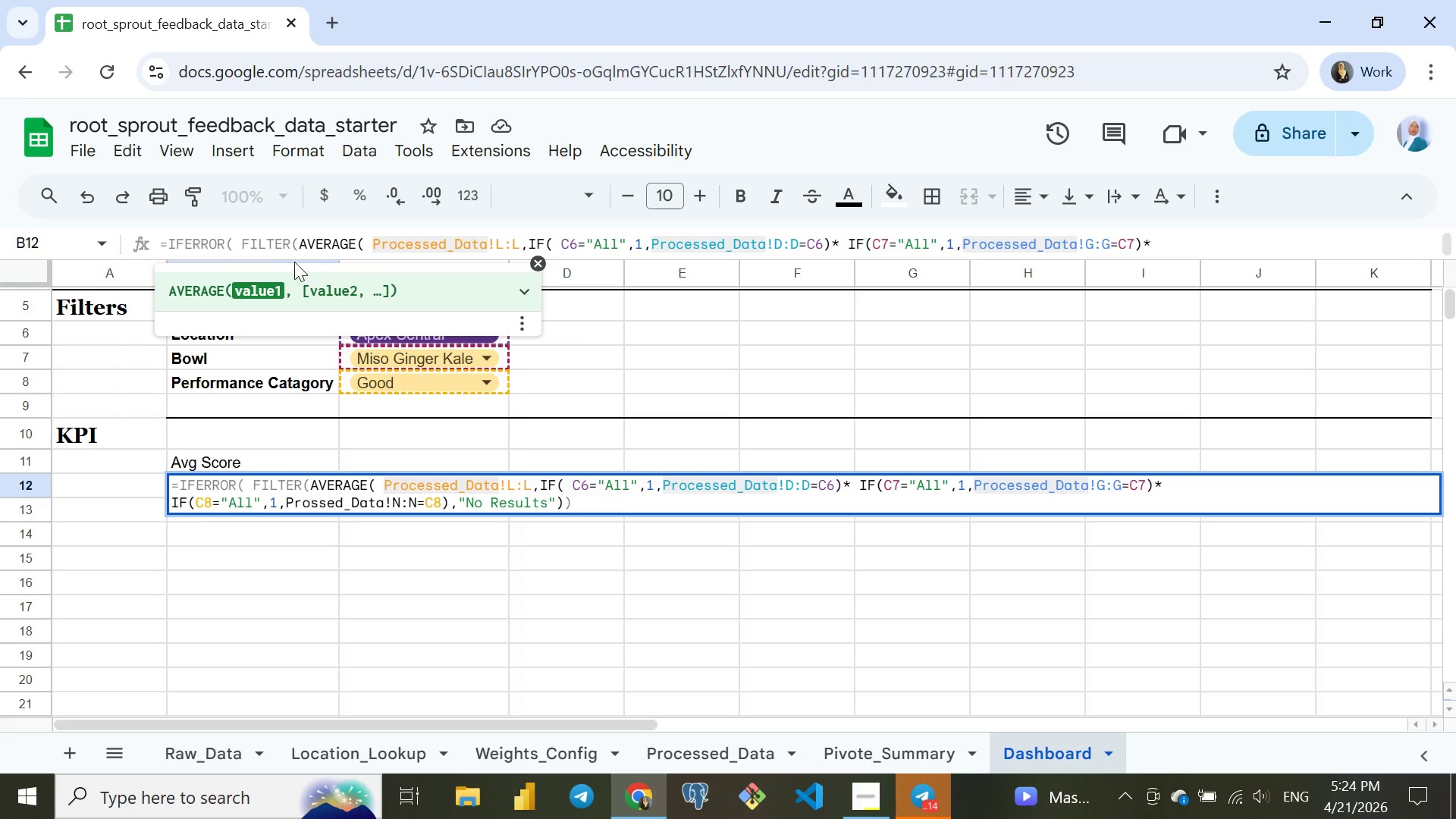 
left_click([267, 240])
 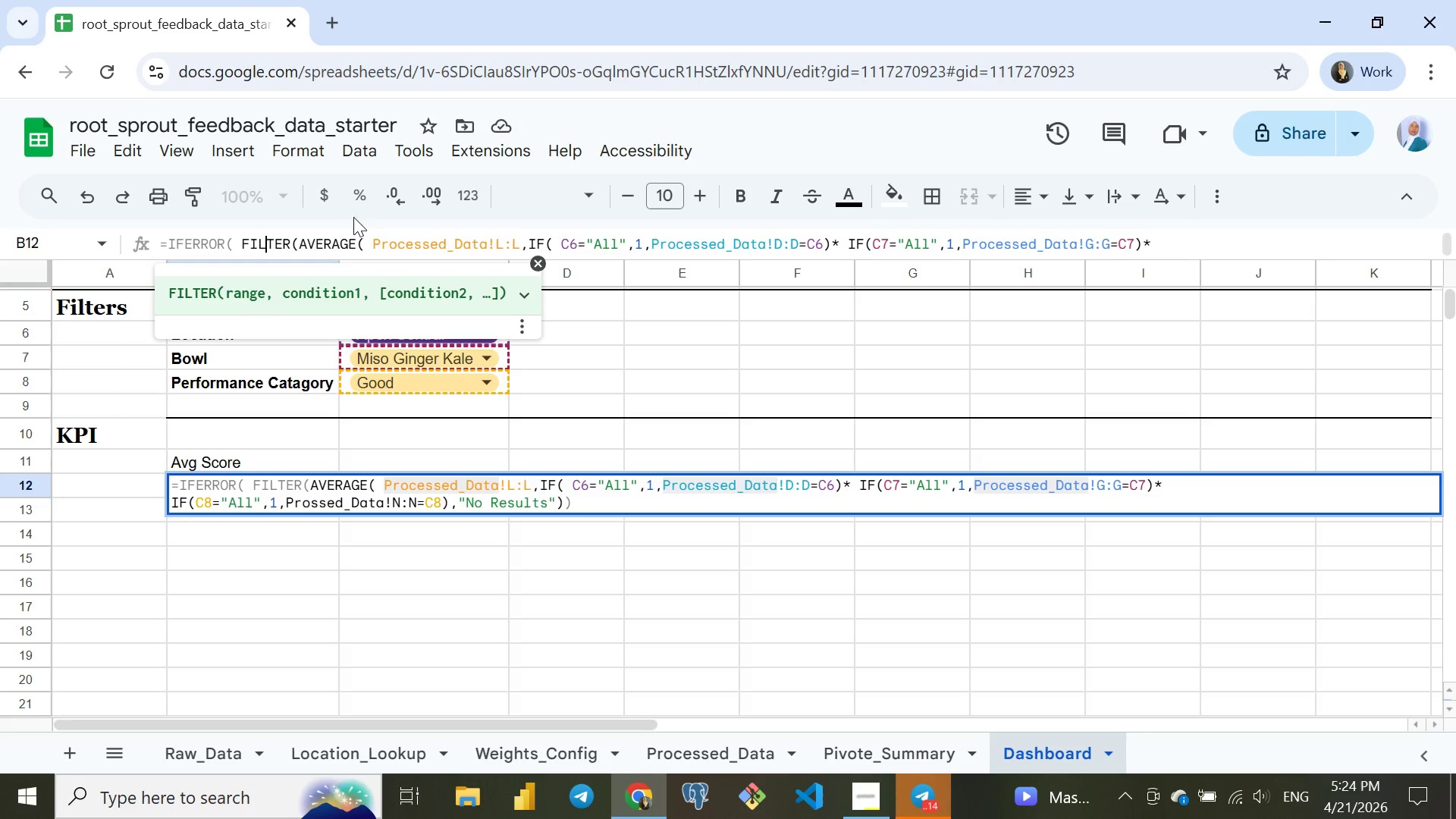 
mouse_move([387, 241])
 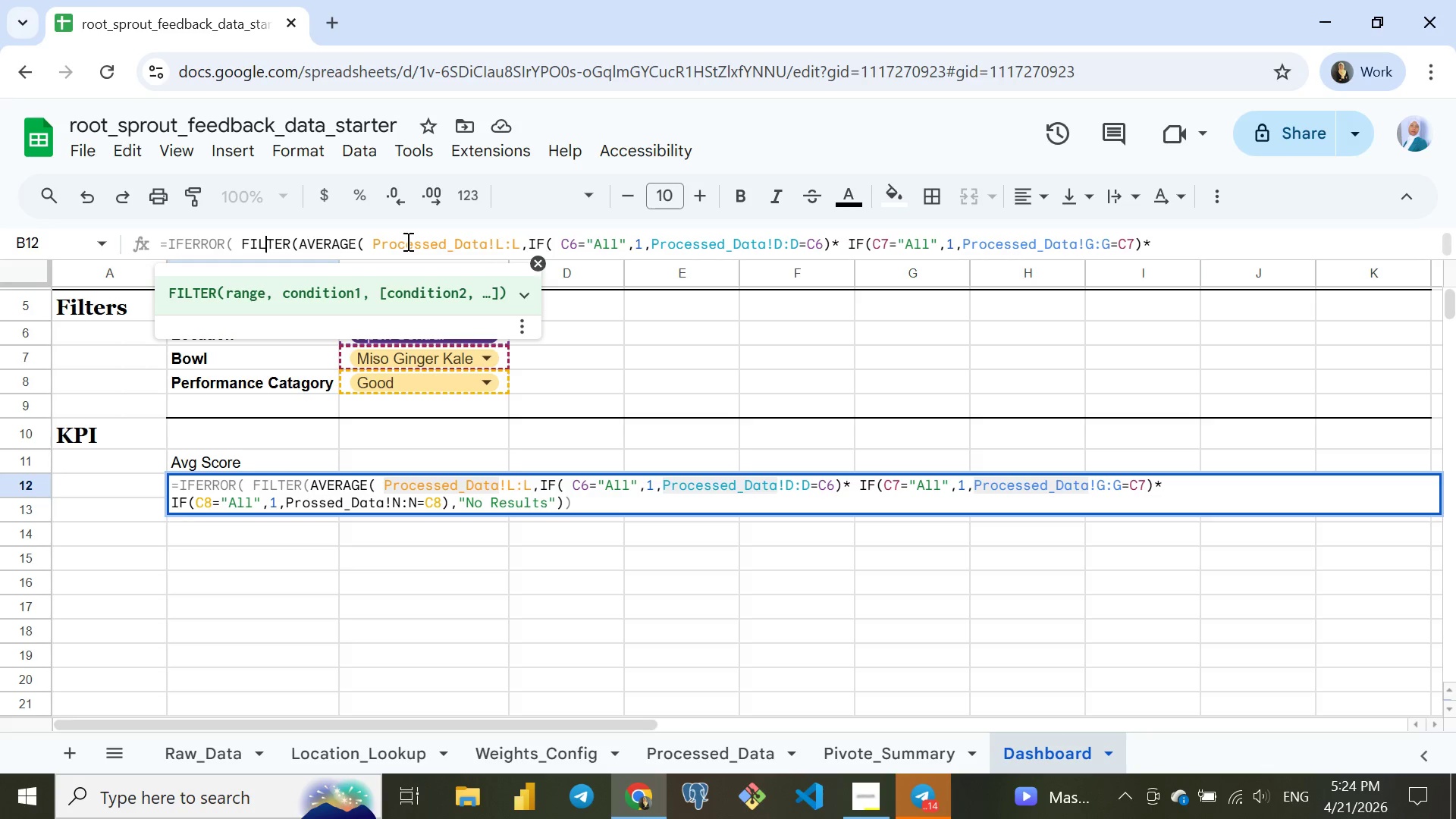 
left_click([406, 241])
 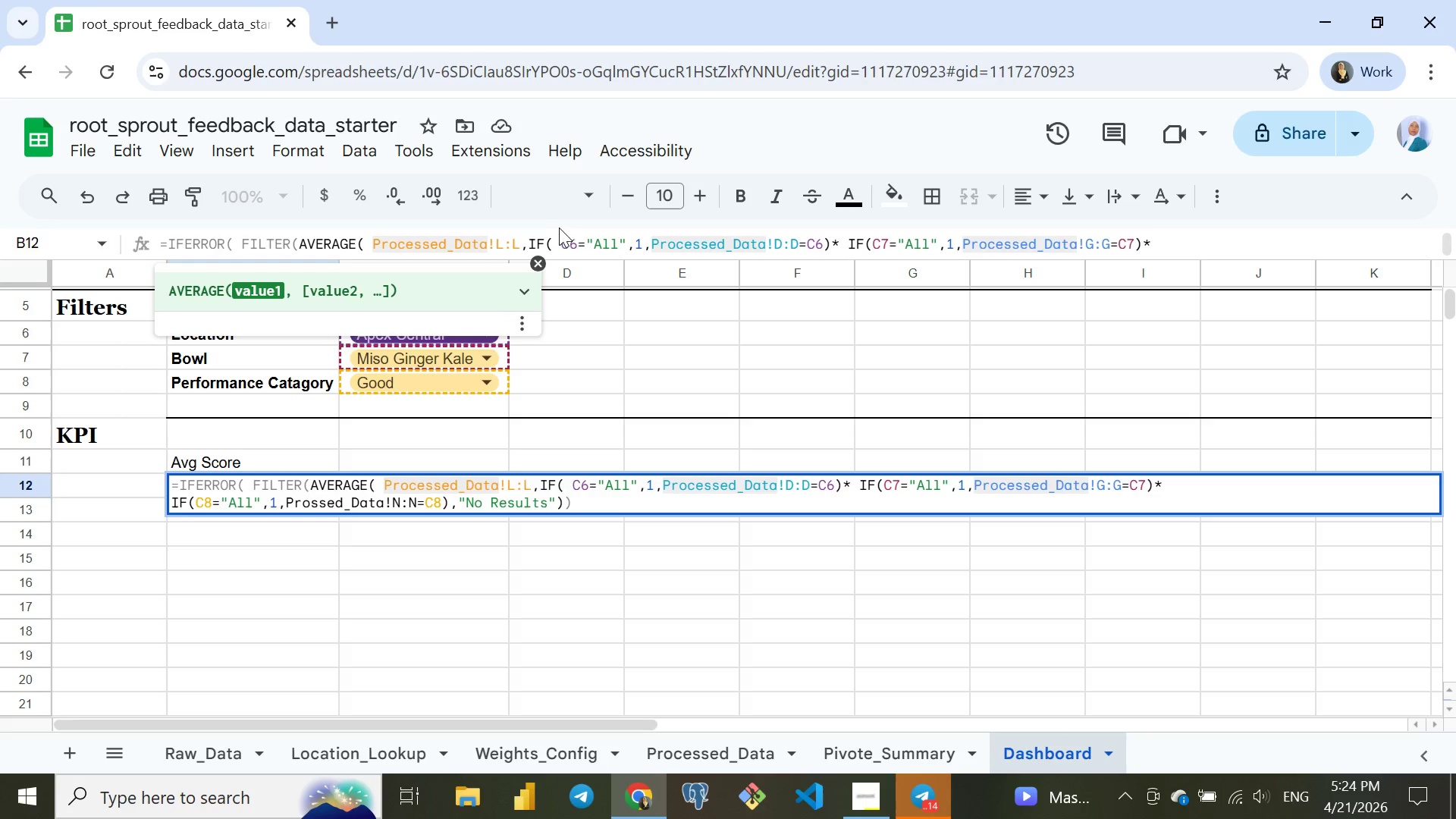 
left_click([595, 243])
 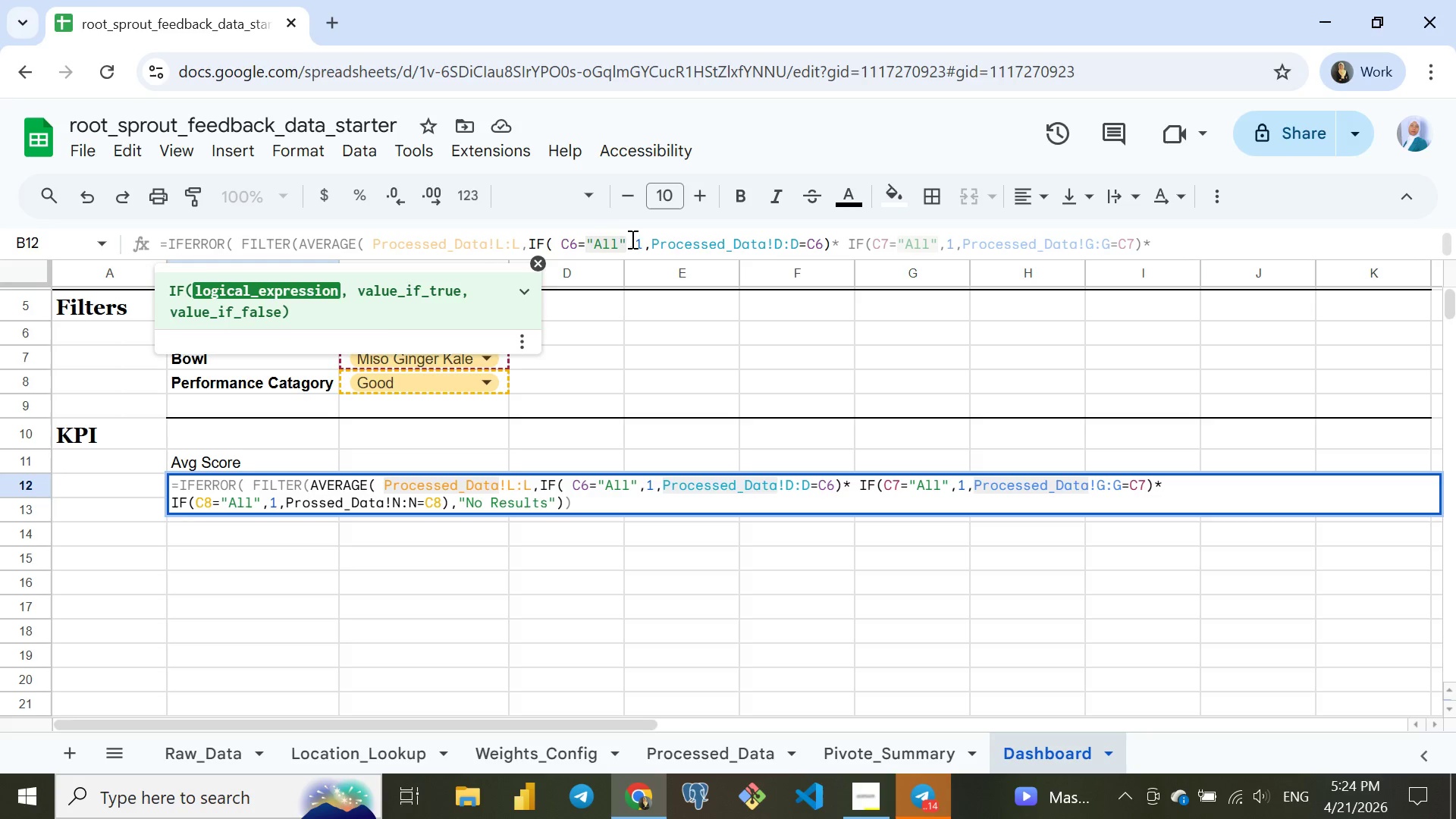 
left_click([636, 237])
 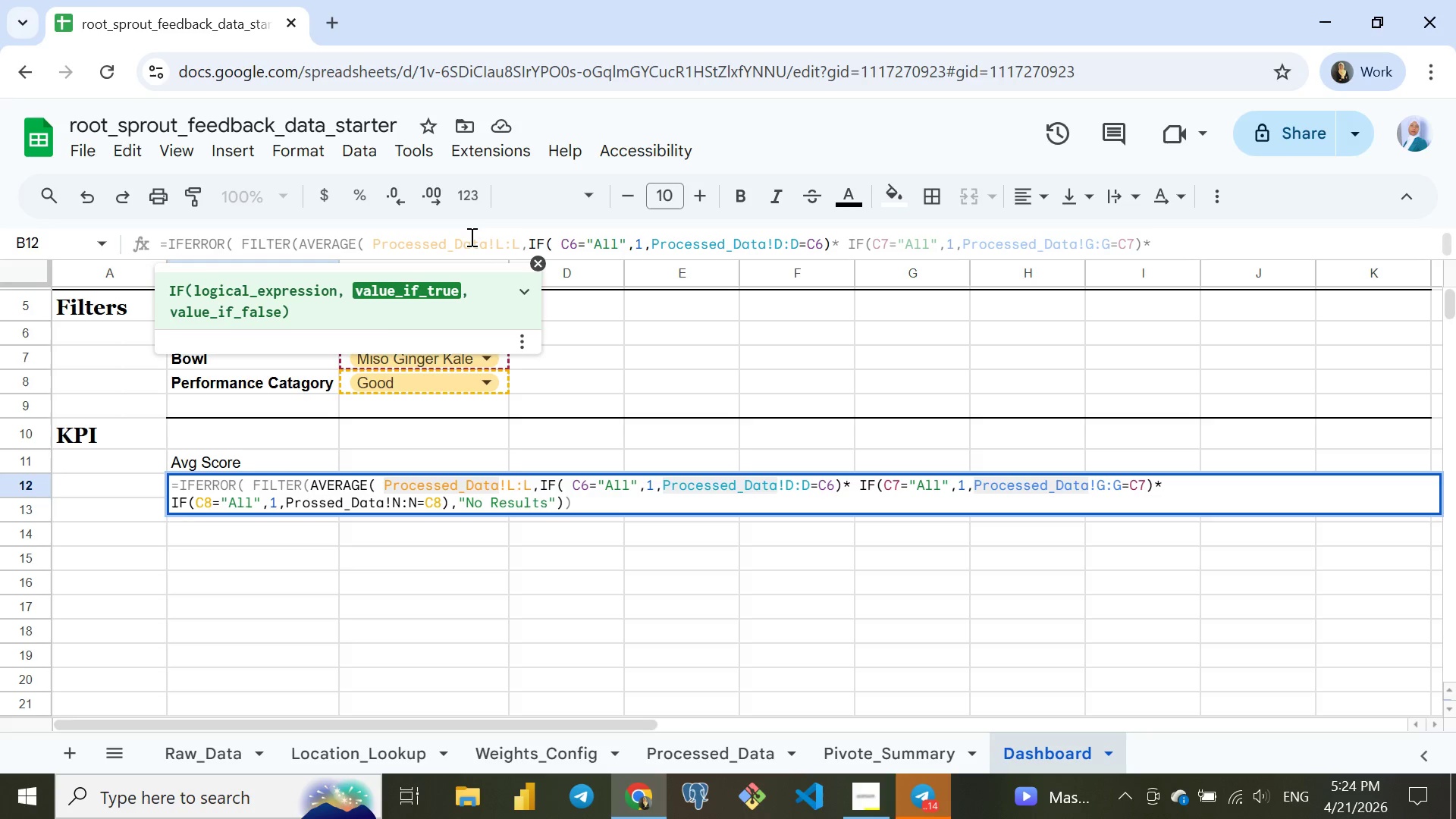 
left_click([470, 241])
 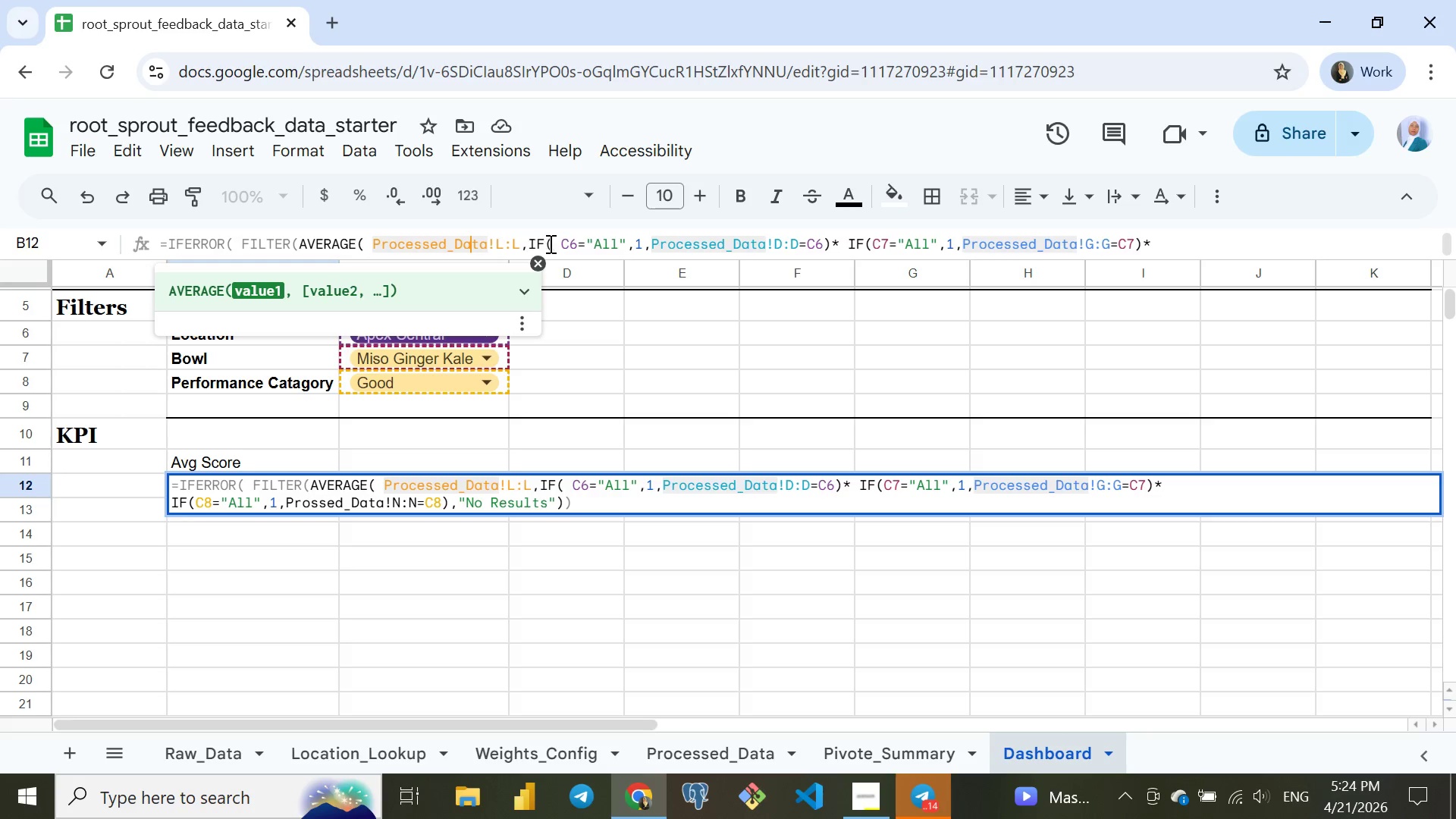 
left_click([559, 242])
 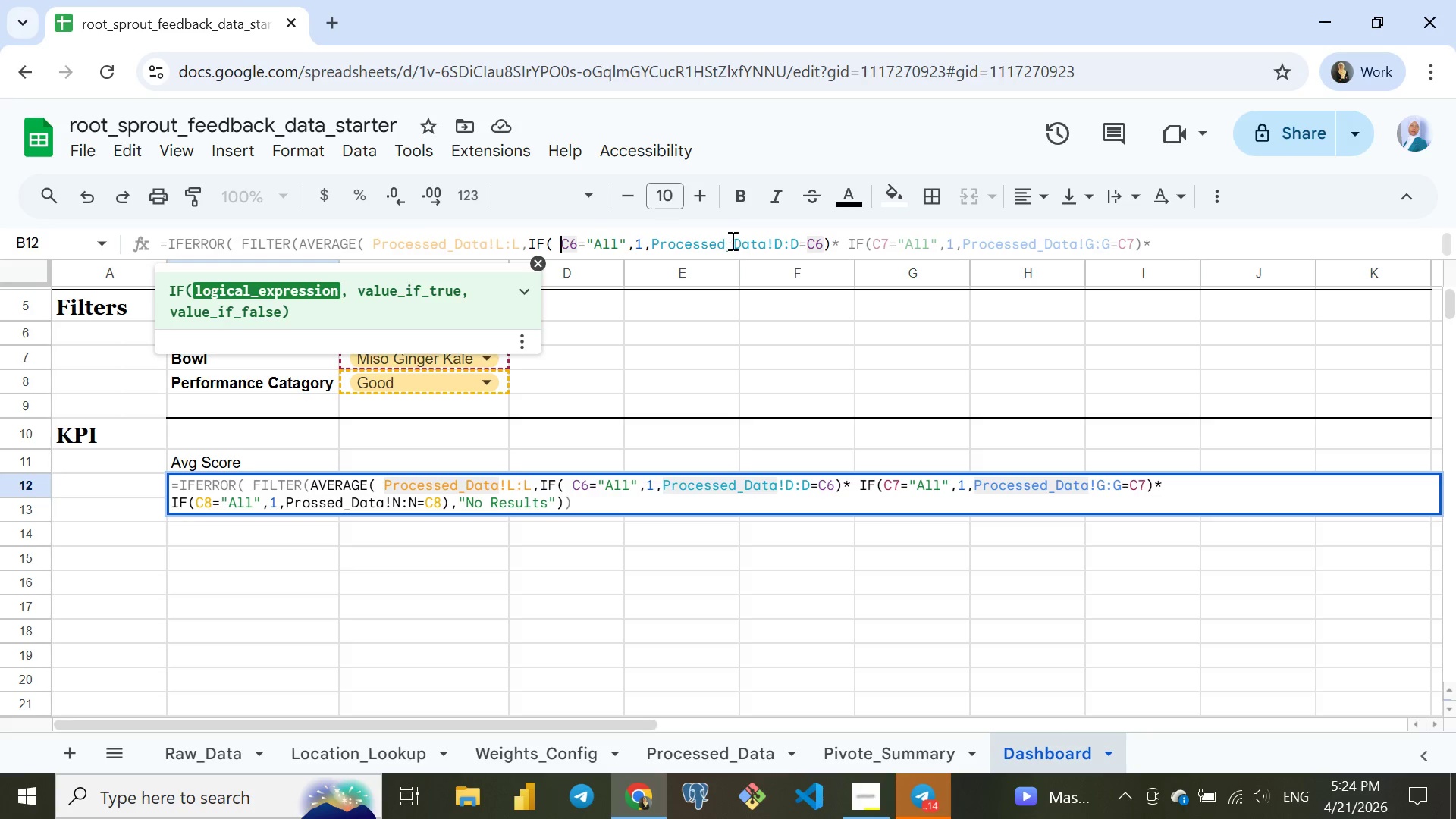 
left_click([735, 242])
 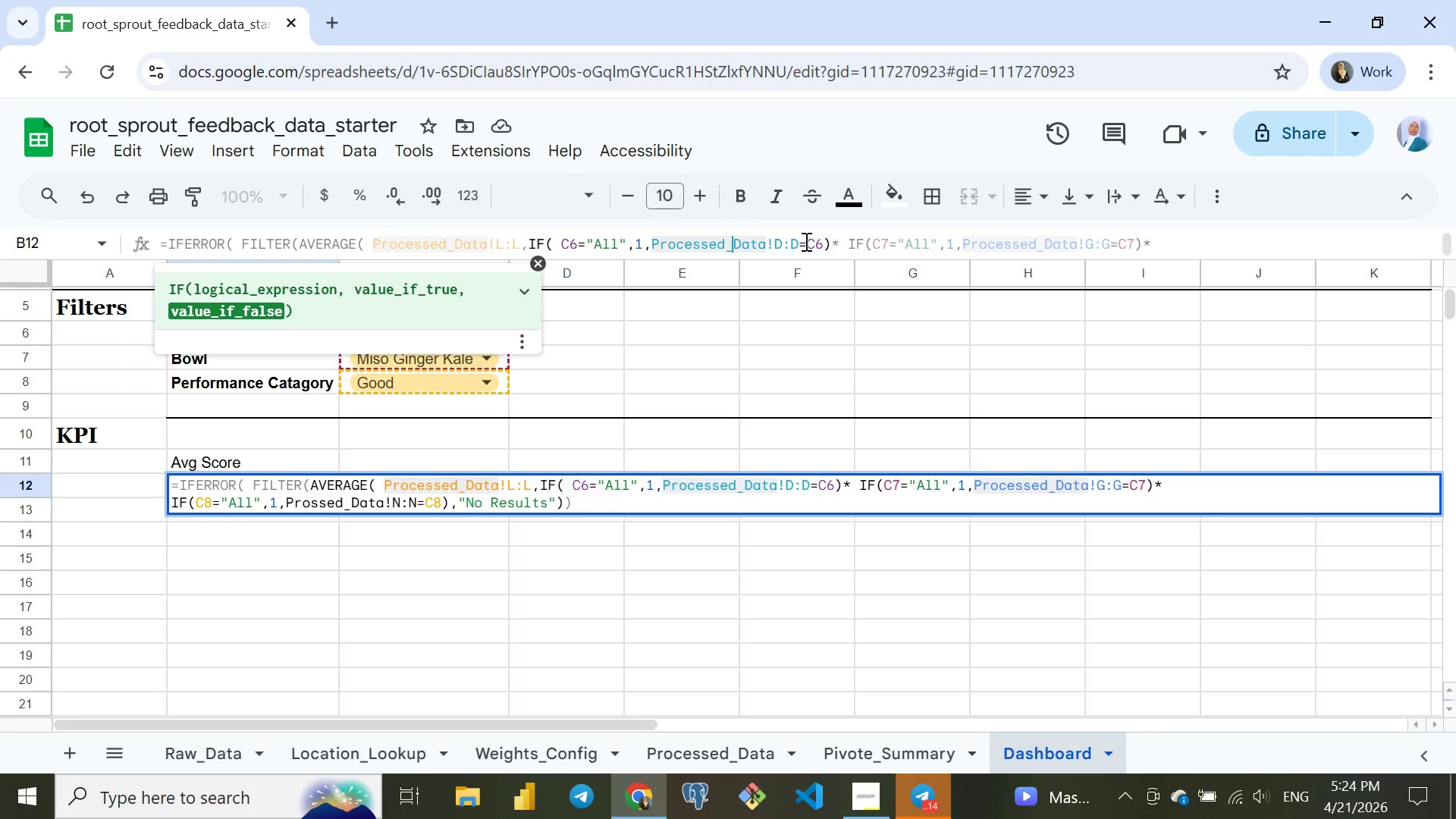 
left_click([826, 244])
 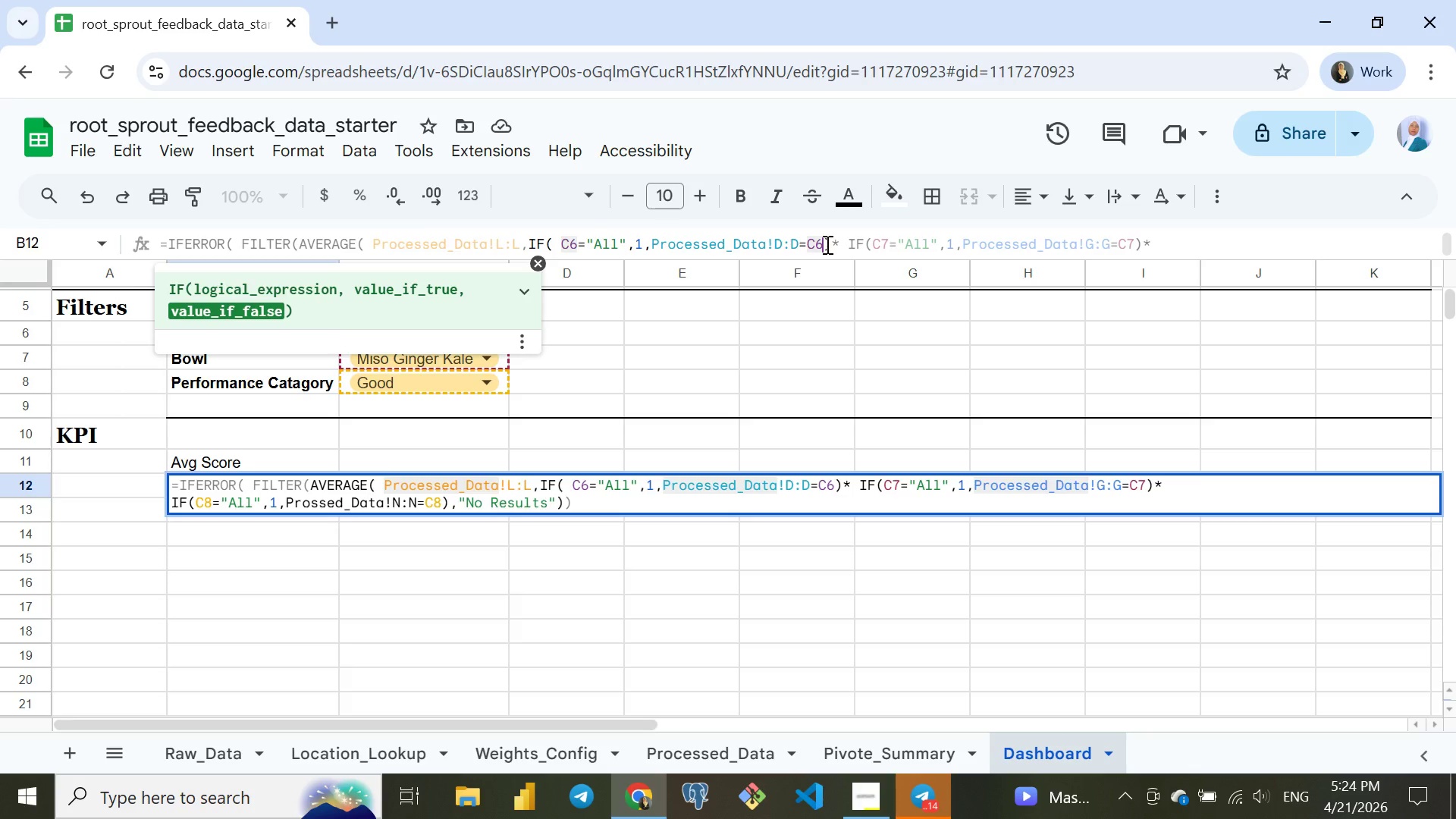 
key(Enter)
 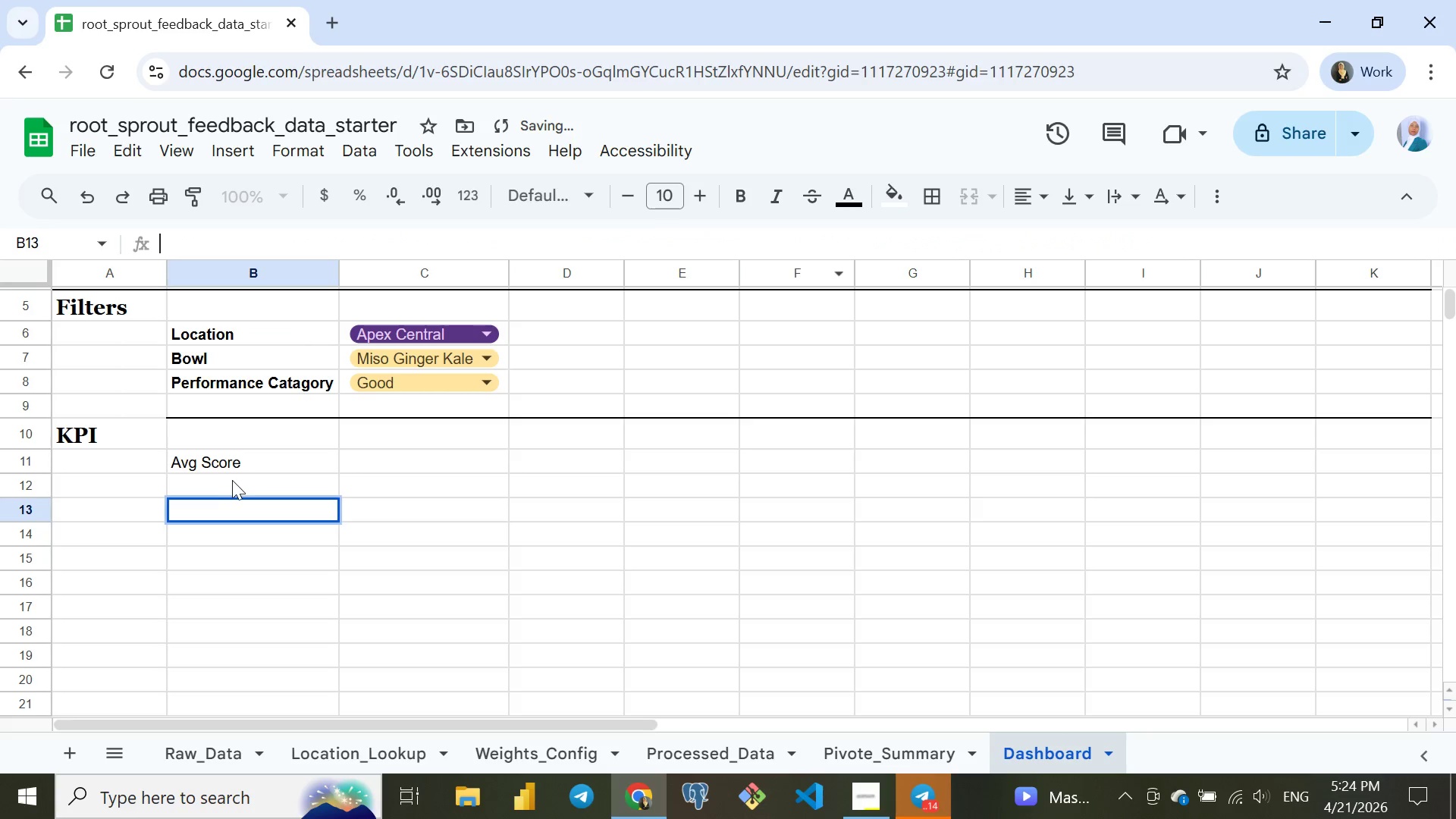 
double_click([234, 482])
 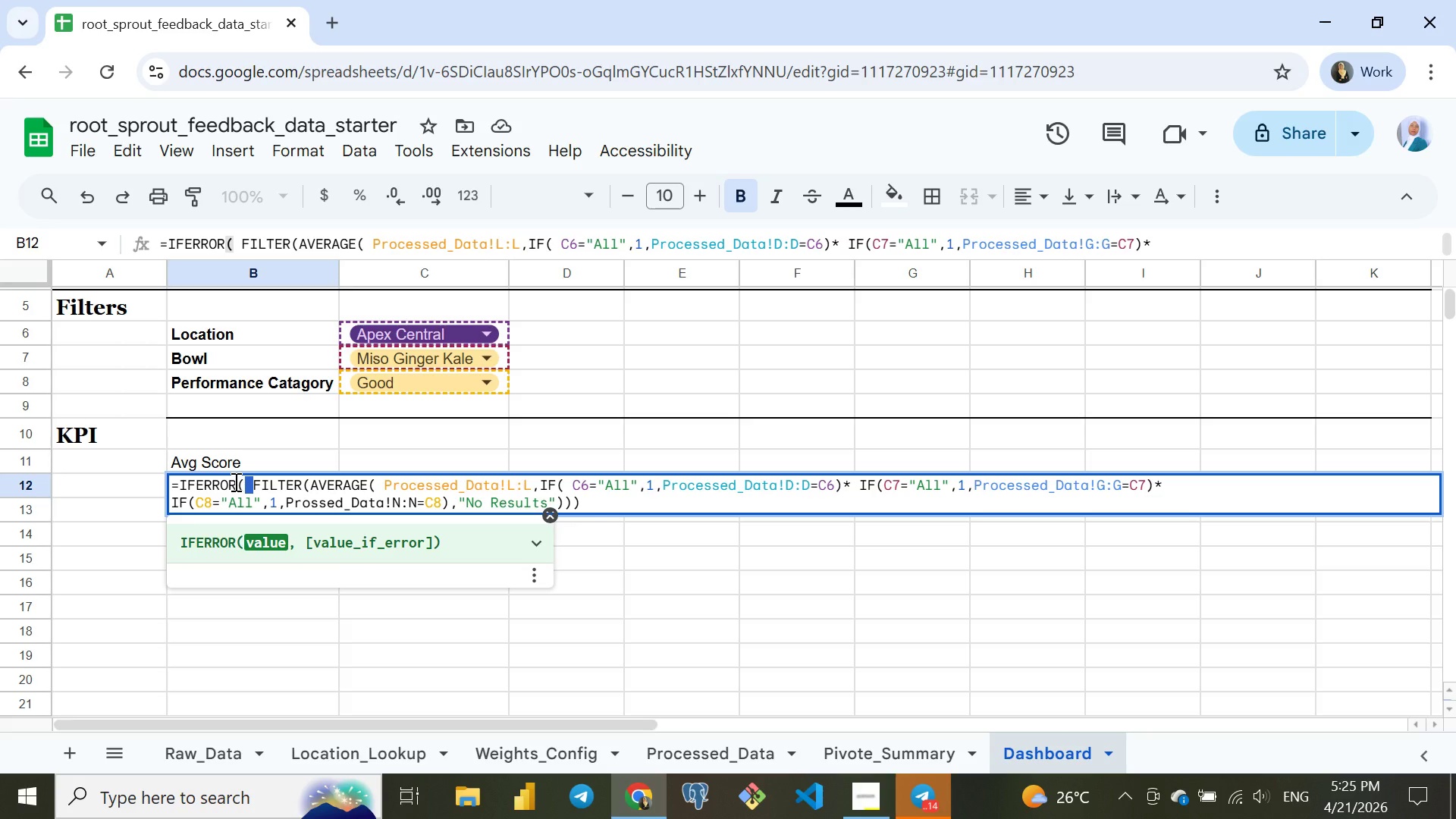 
wait(69.45)
 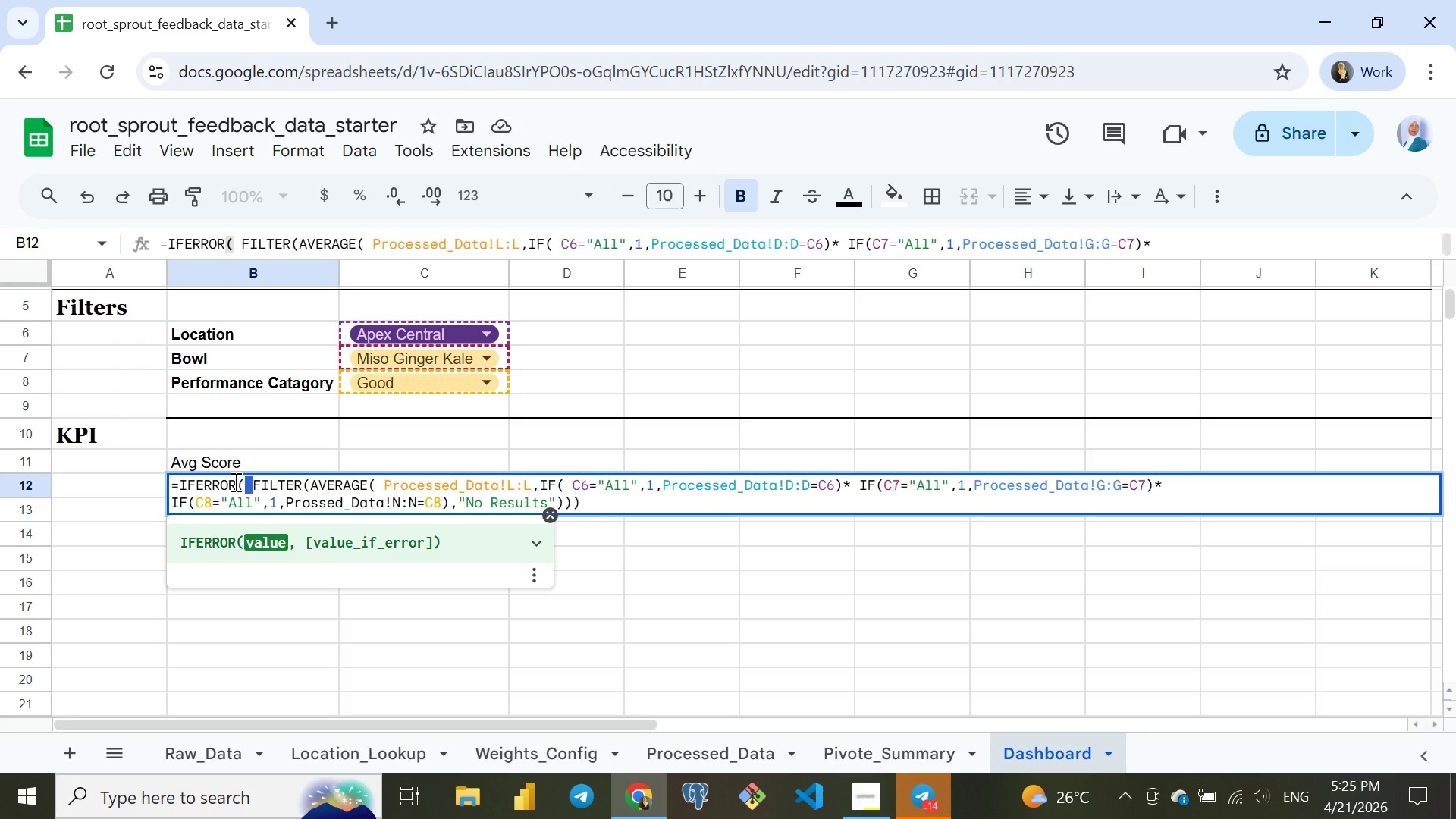 
left_click([234, 482])
 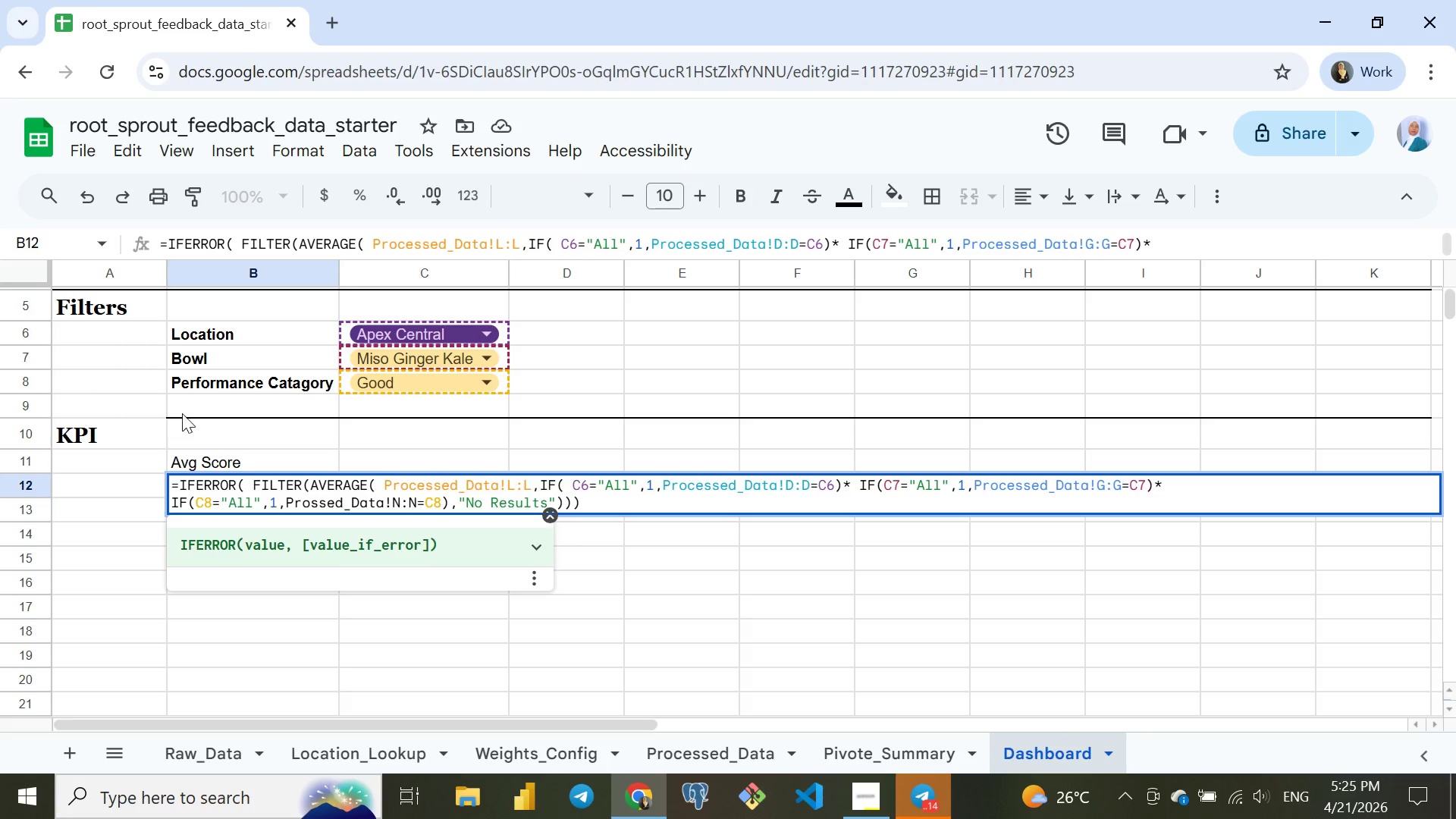 
left_click([200, 398])
 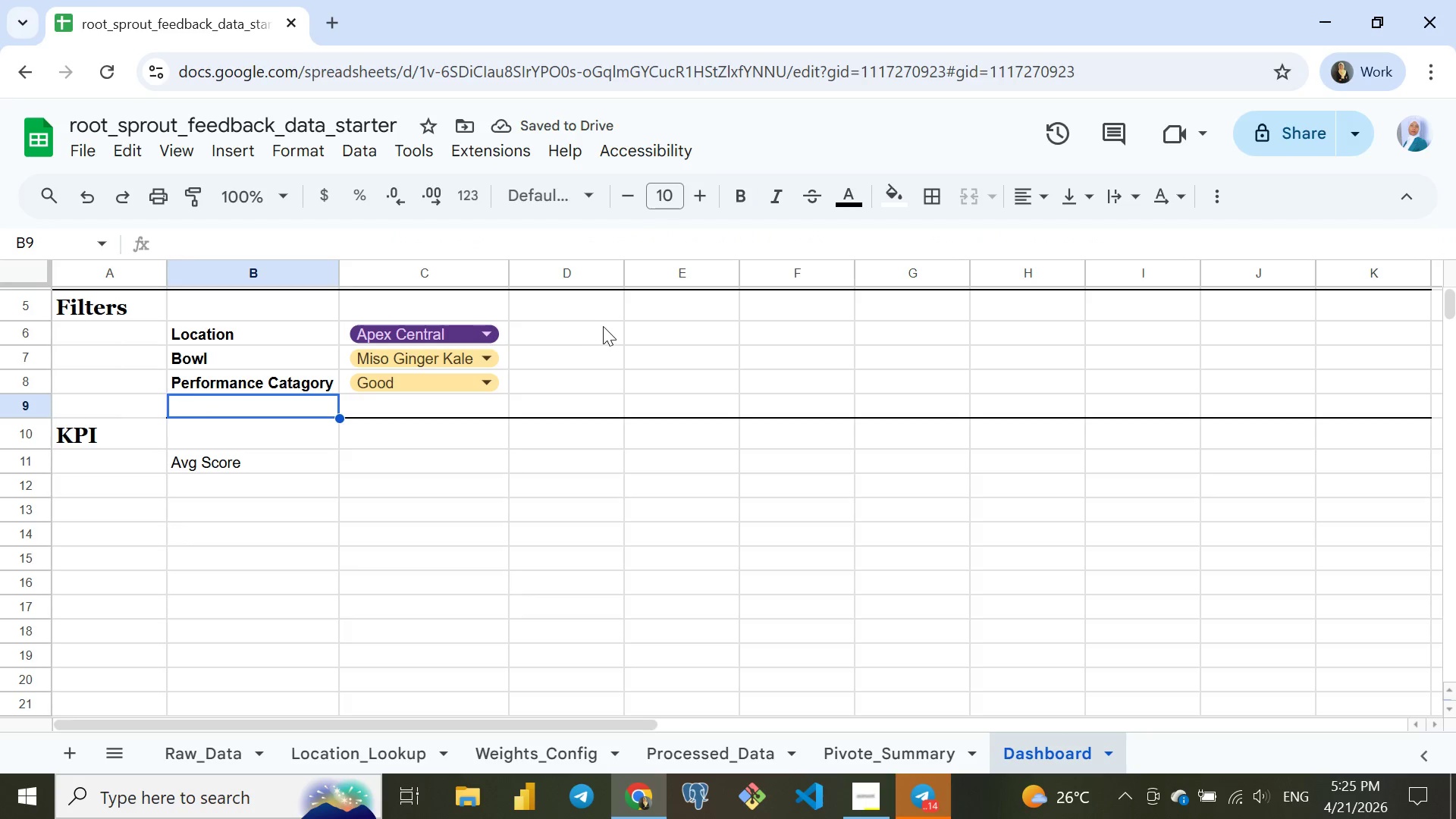 
left_click([655, 331])
 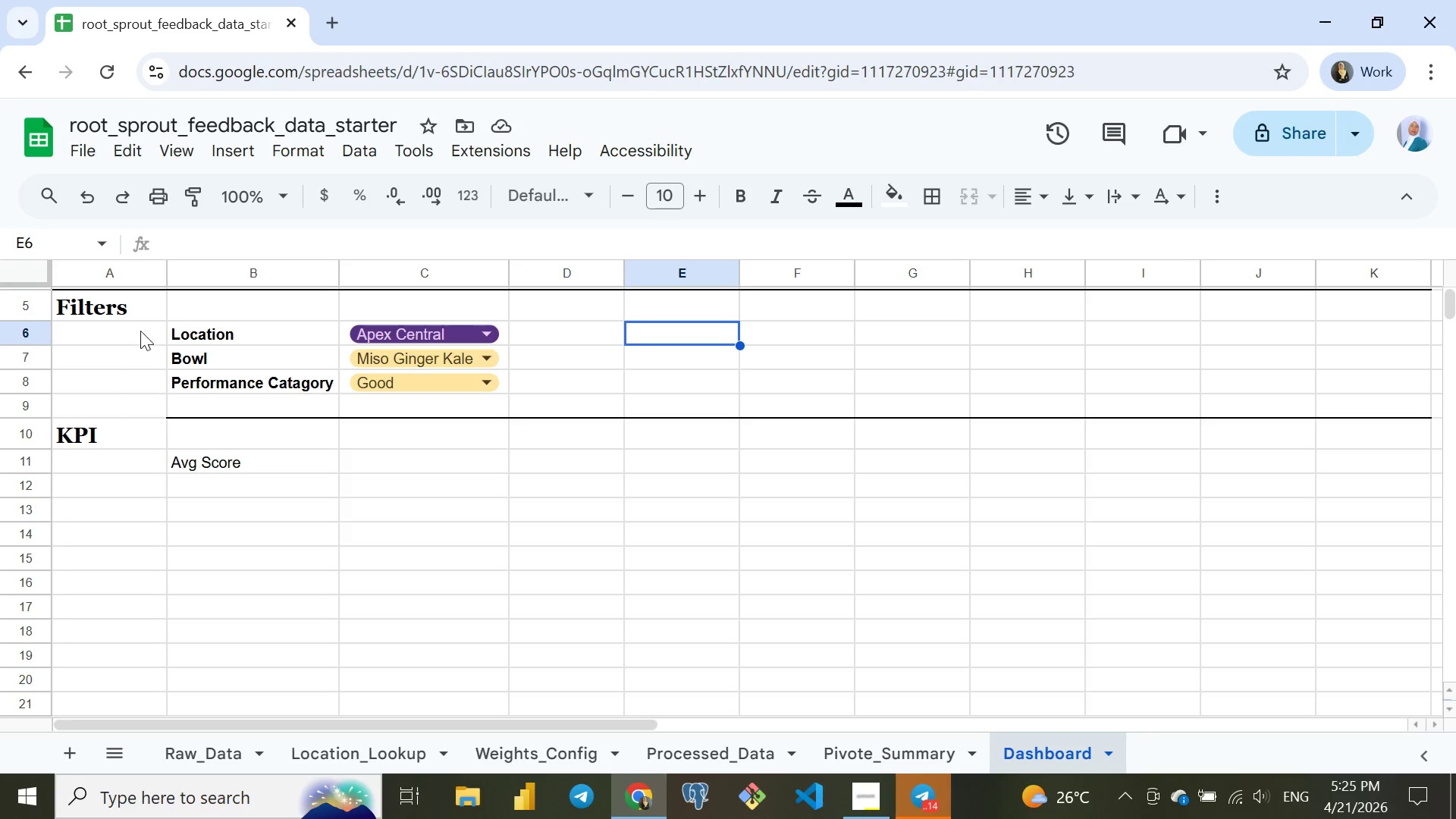 
wait(6.17)
 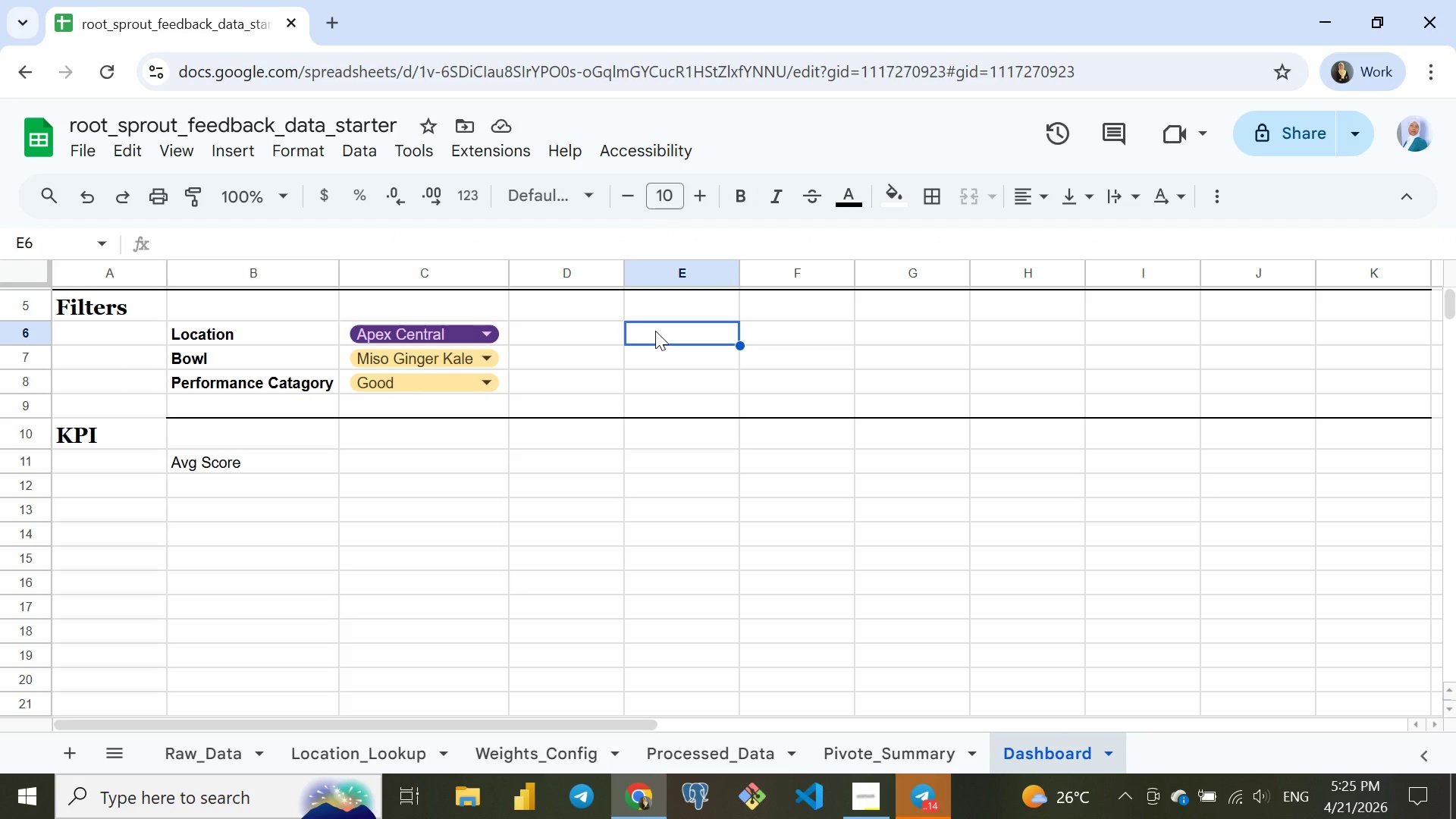 
left_click([30, 360])
 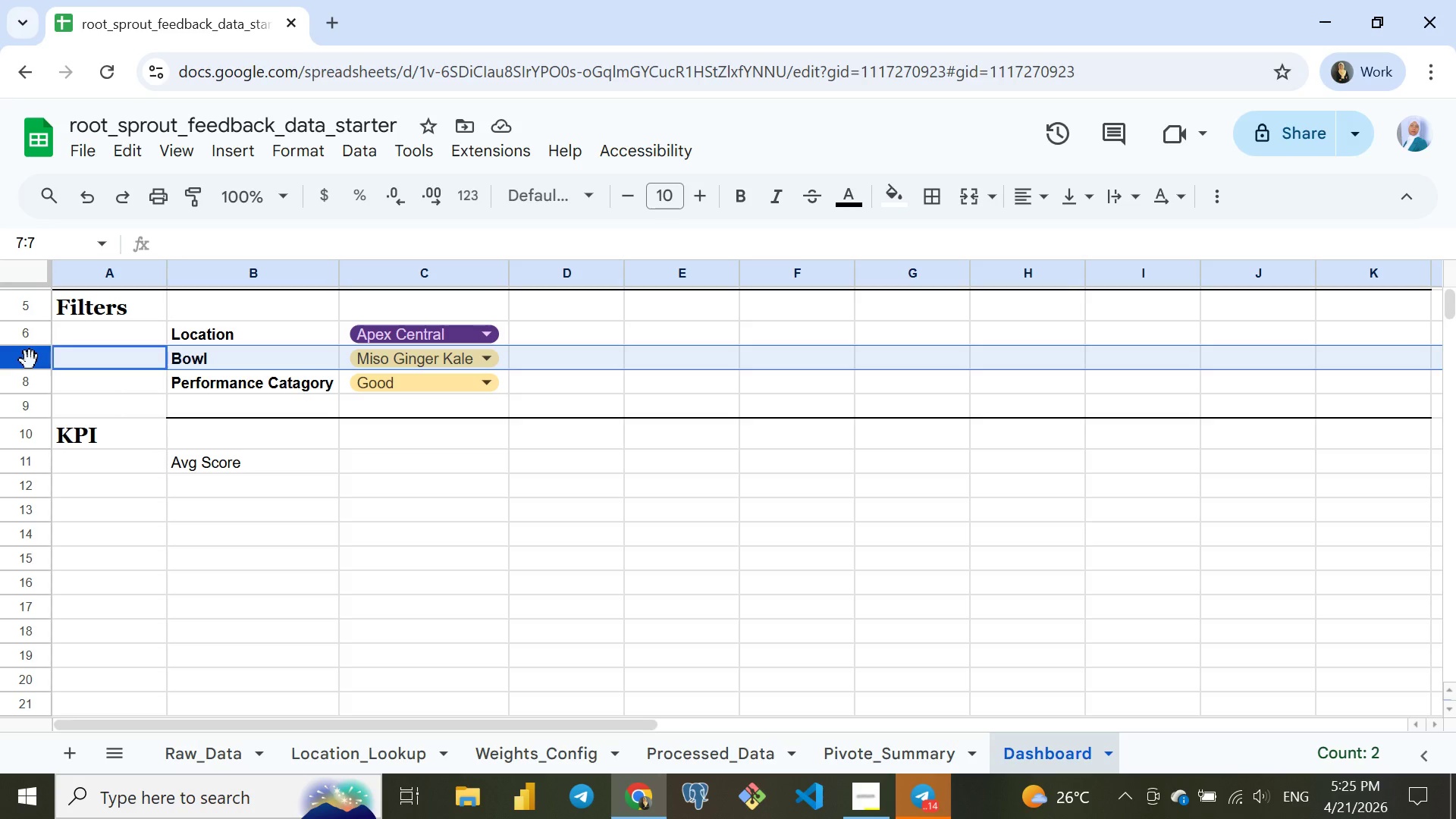 
key(Shift+ArrowDown)
 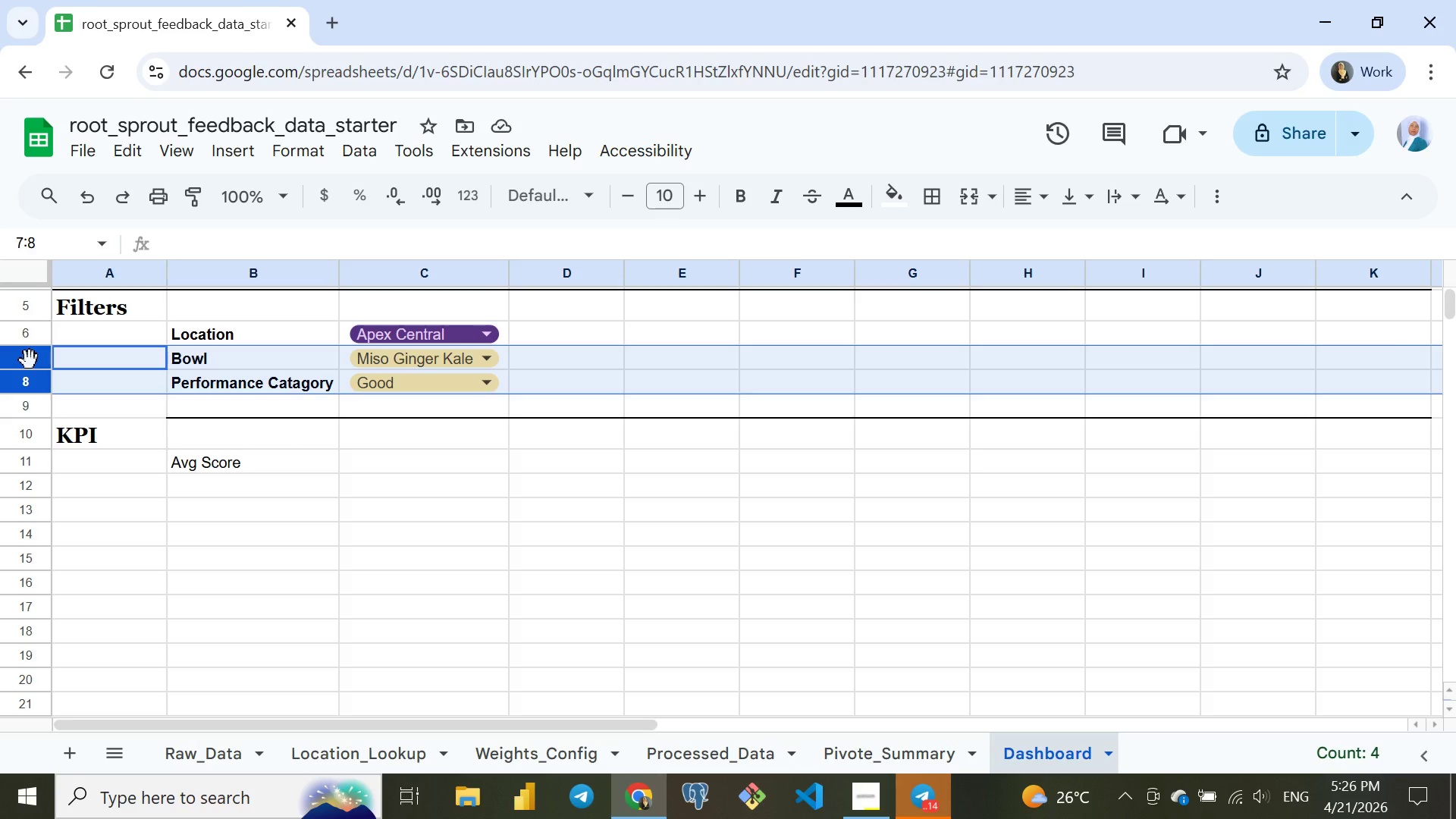 
key(Shift+ArrowDown)
 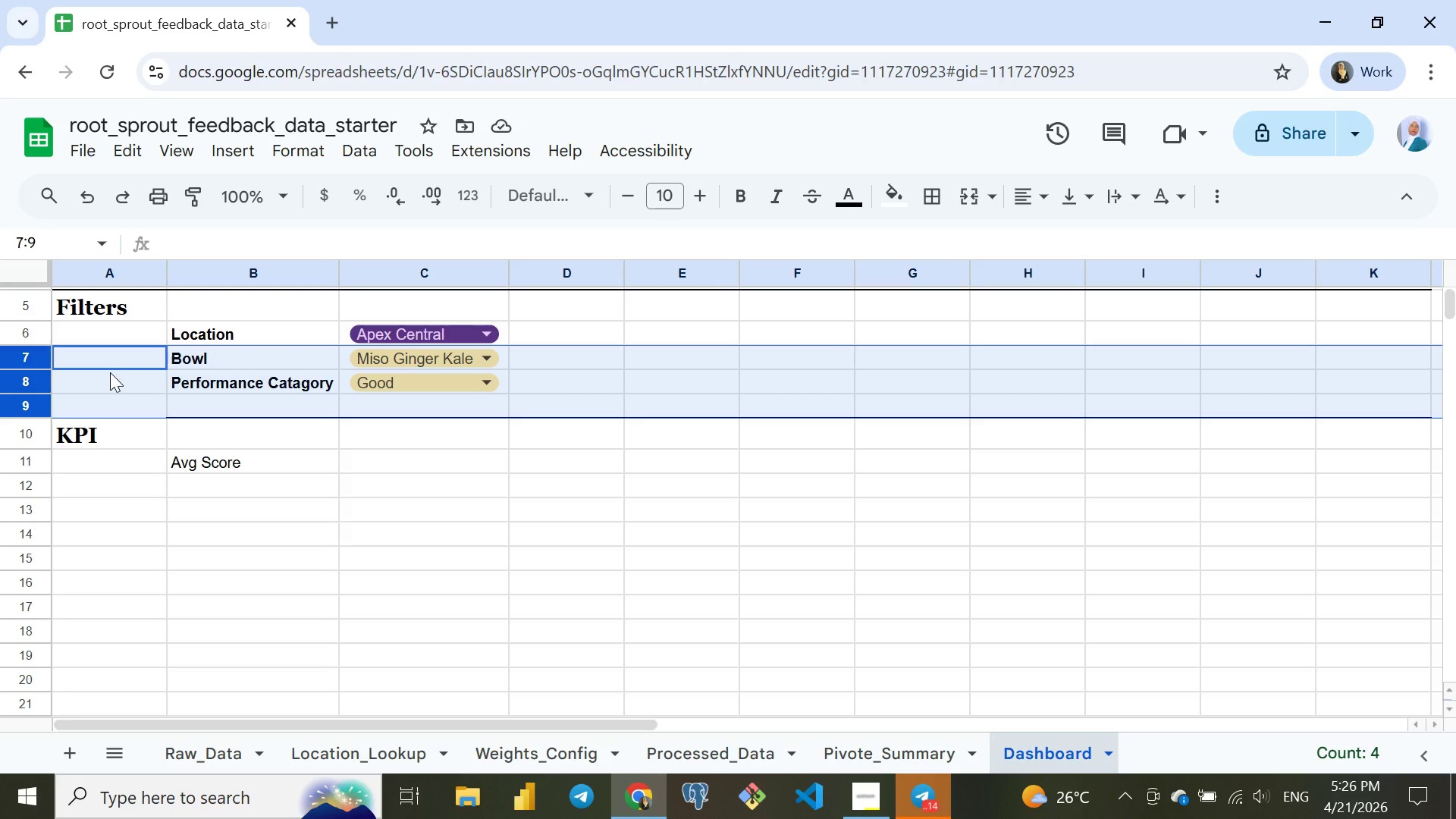 
right_click([110, 372])
 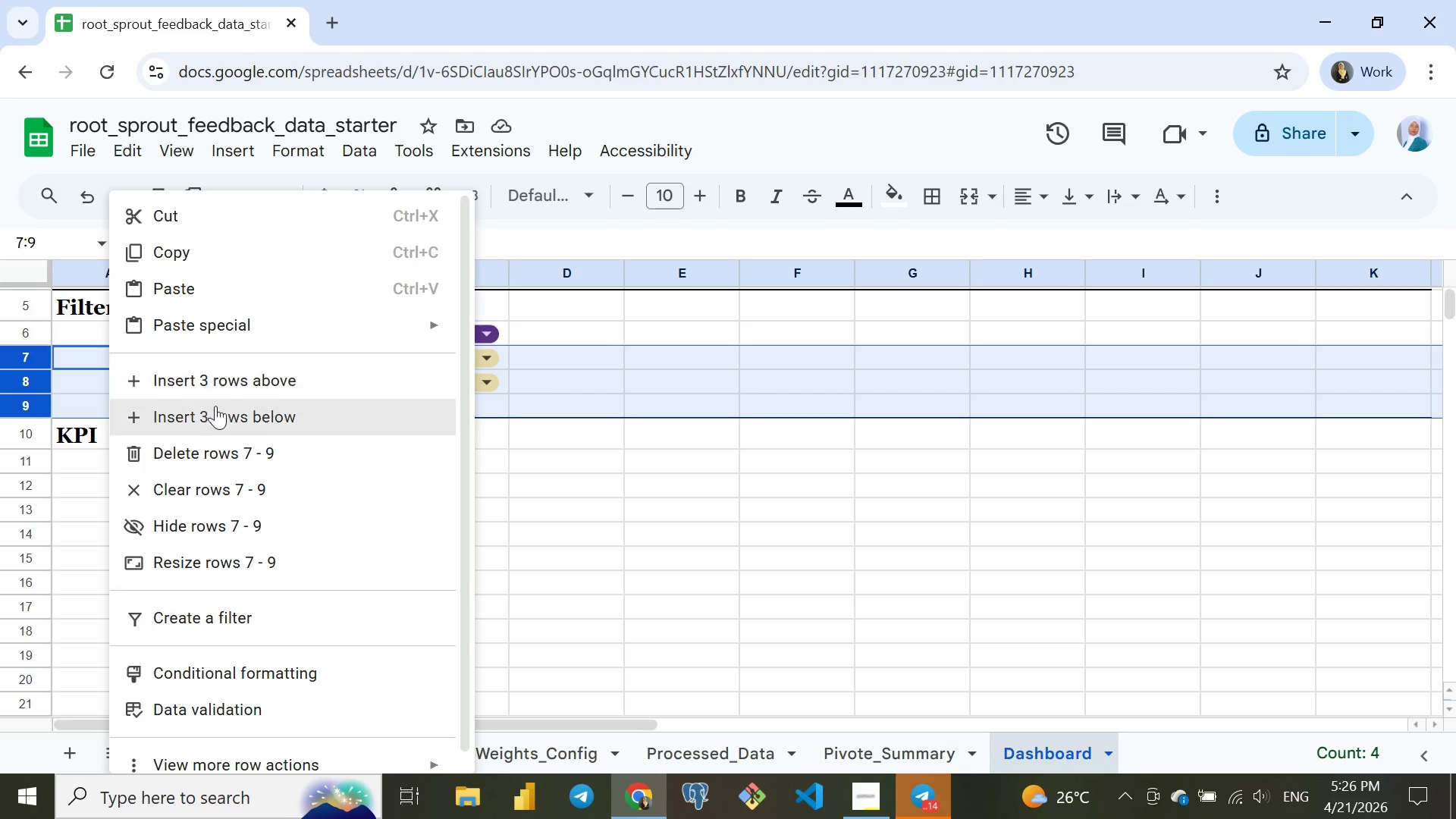 
left_click([216, 410])
 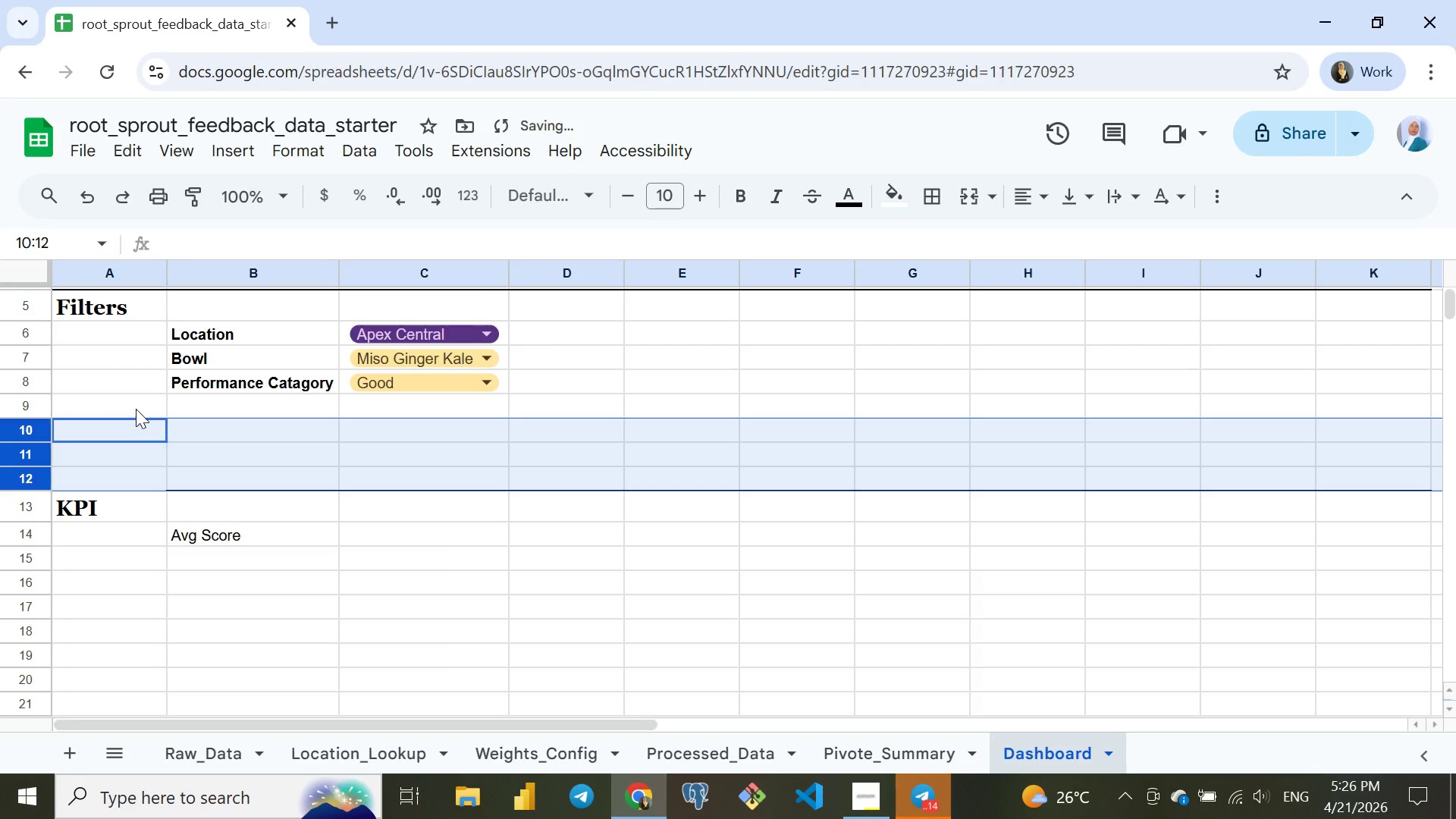 
left_click([210, 406])
 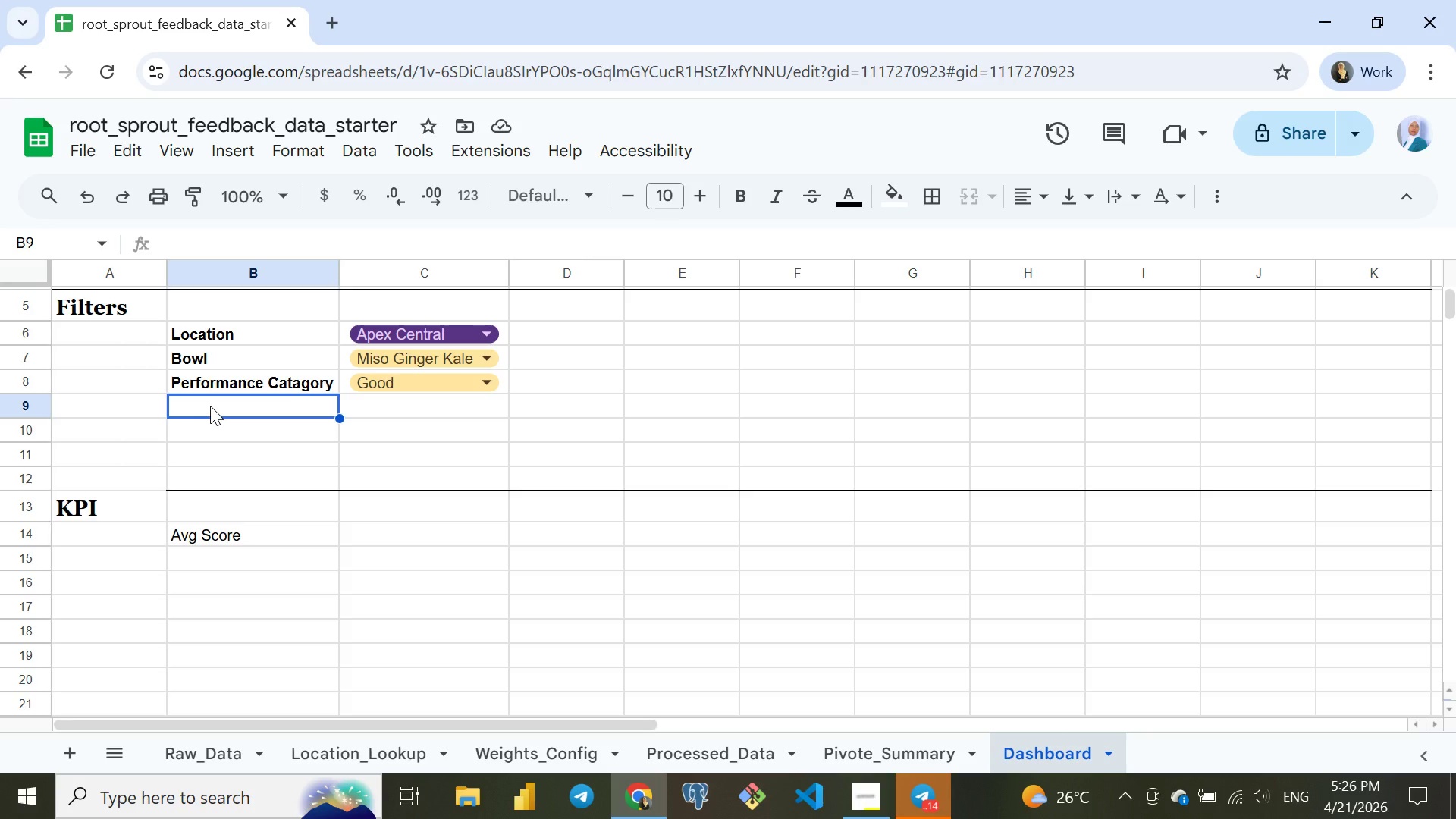 
wait(9.73)
 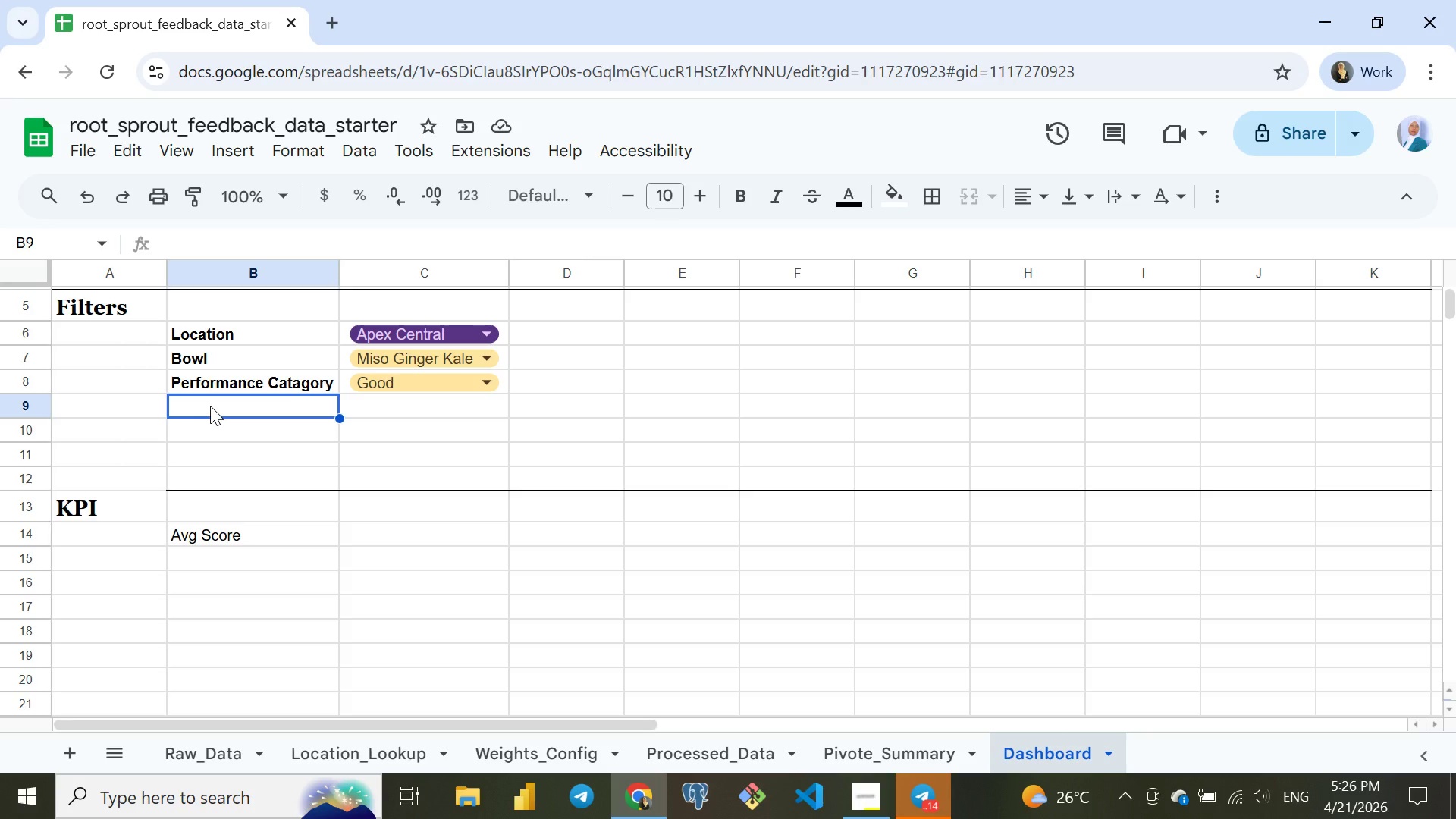 
type(Sco)
 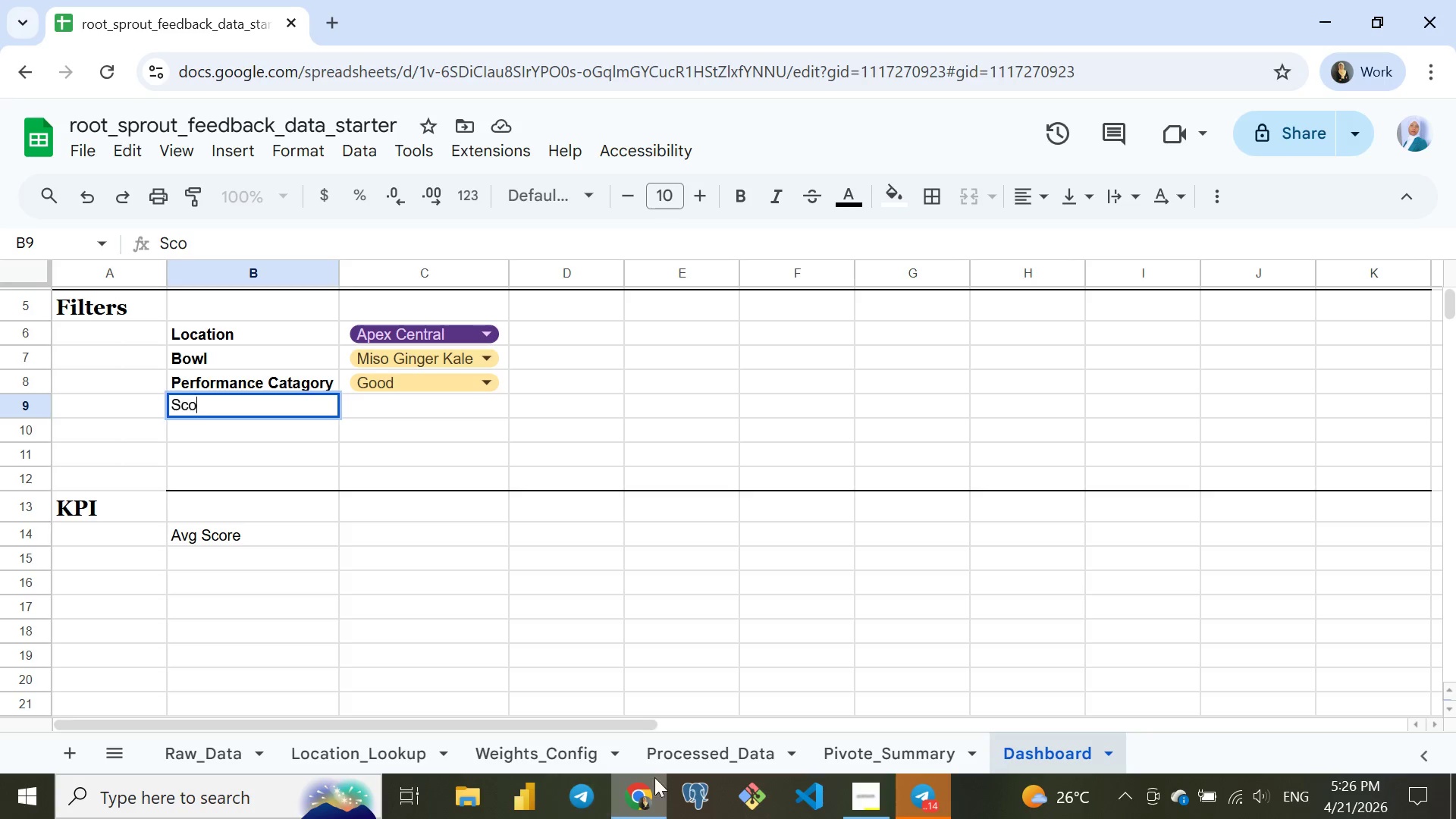 
left_click_drag(start_coordinate=[680, 742], to_coordinate=[1063, 744])
 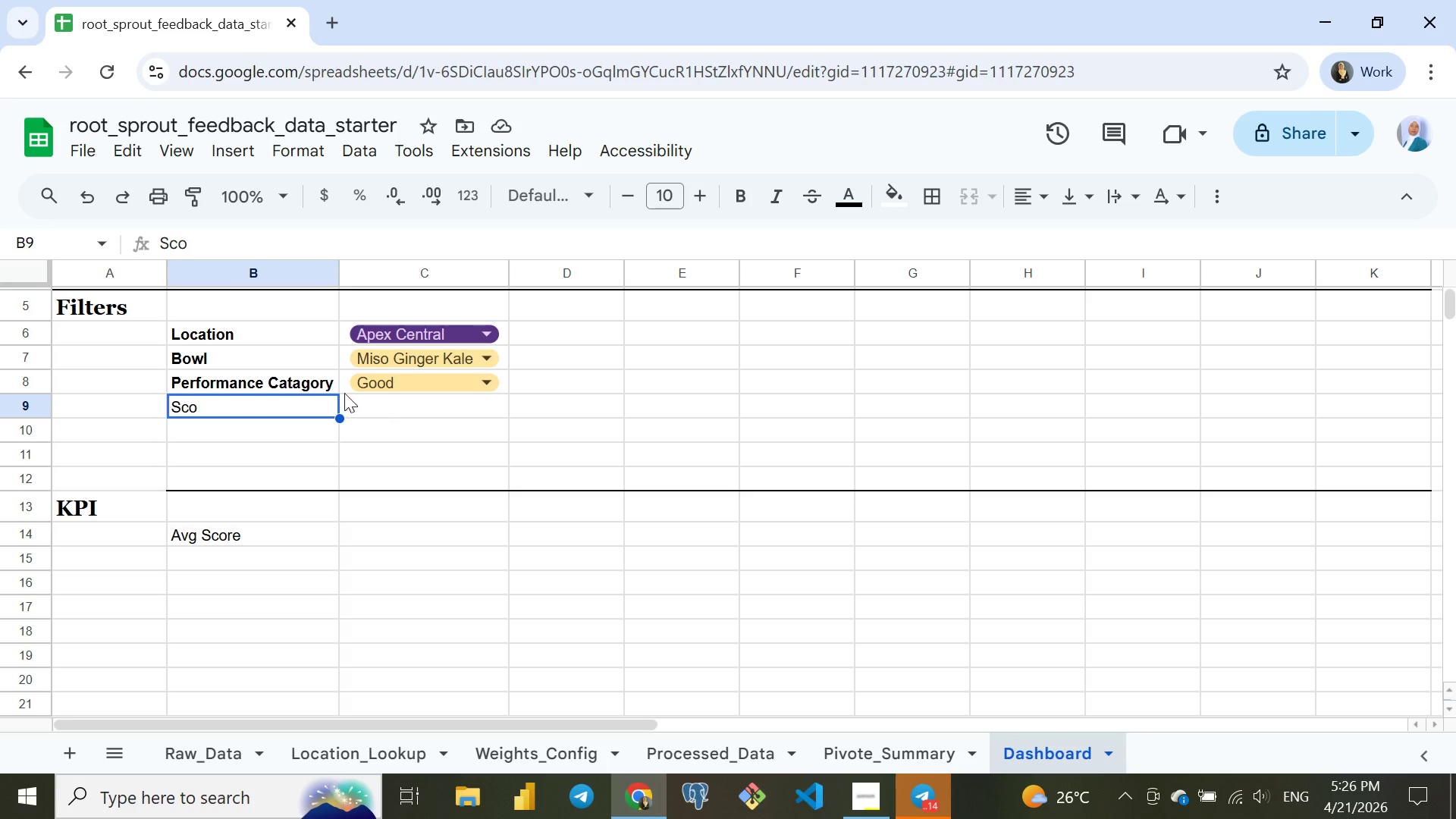 
left_click([1063, 744])
 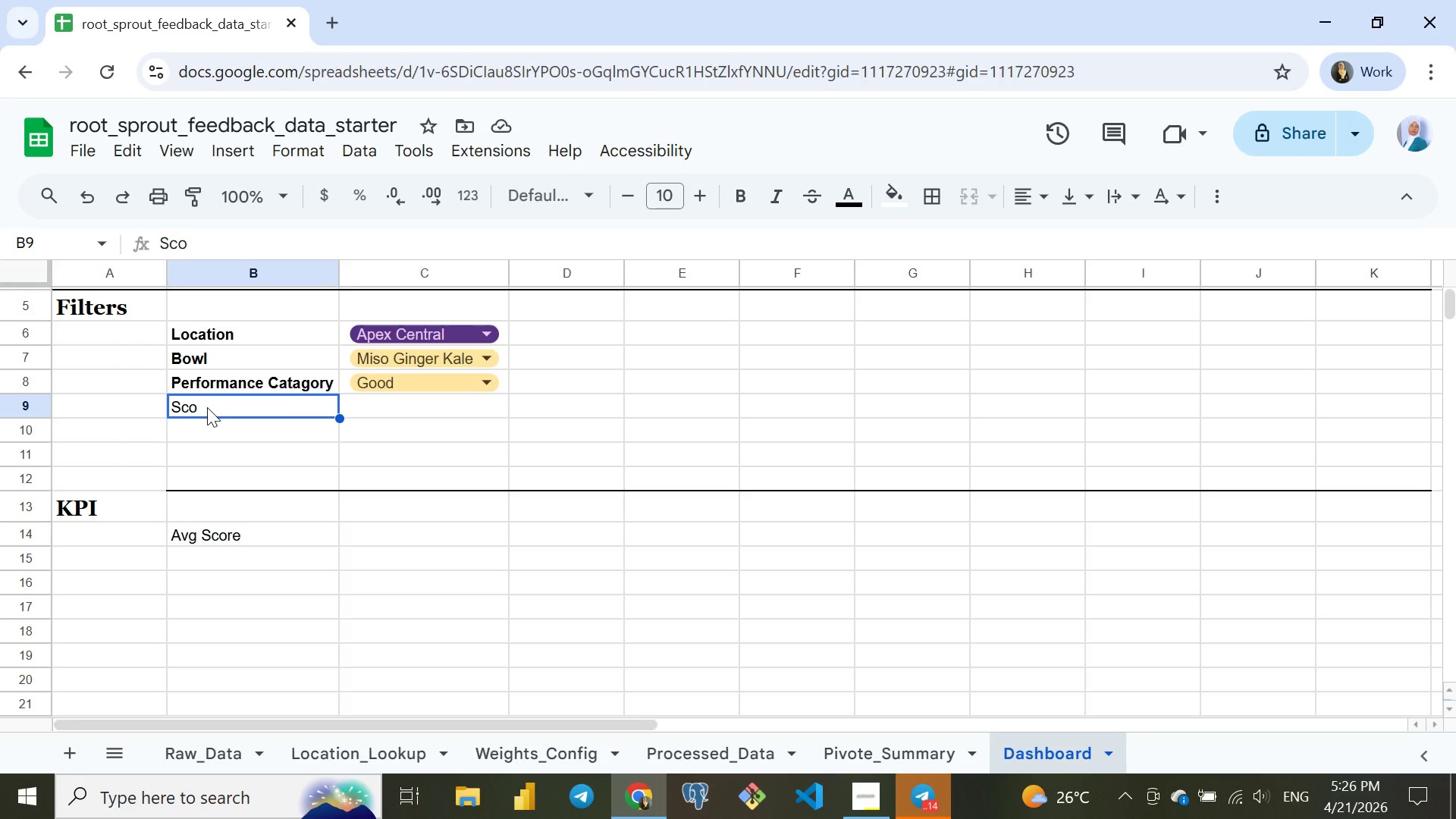 
key(Backspace)
type(Freshness)
 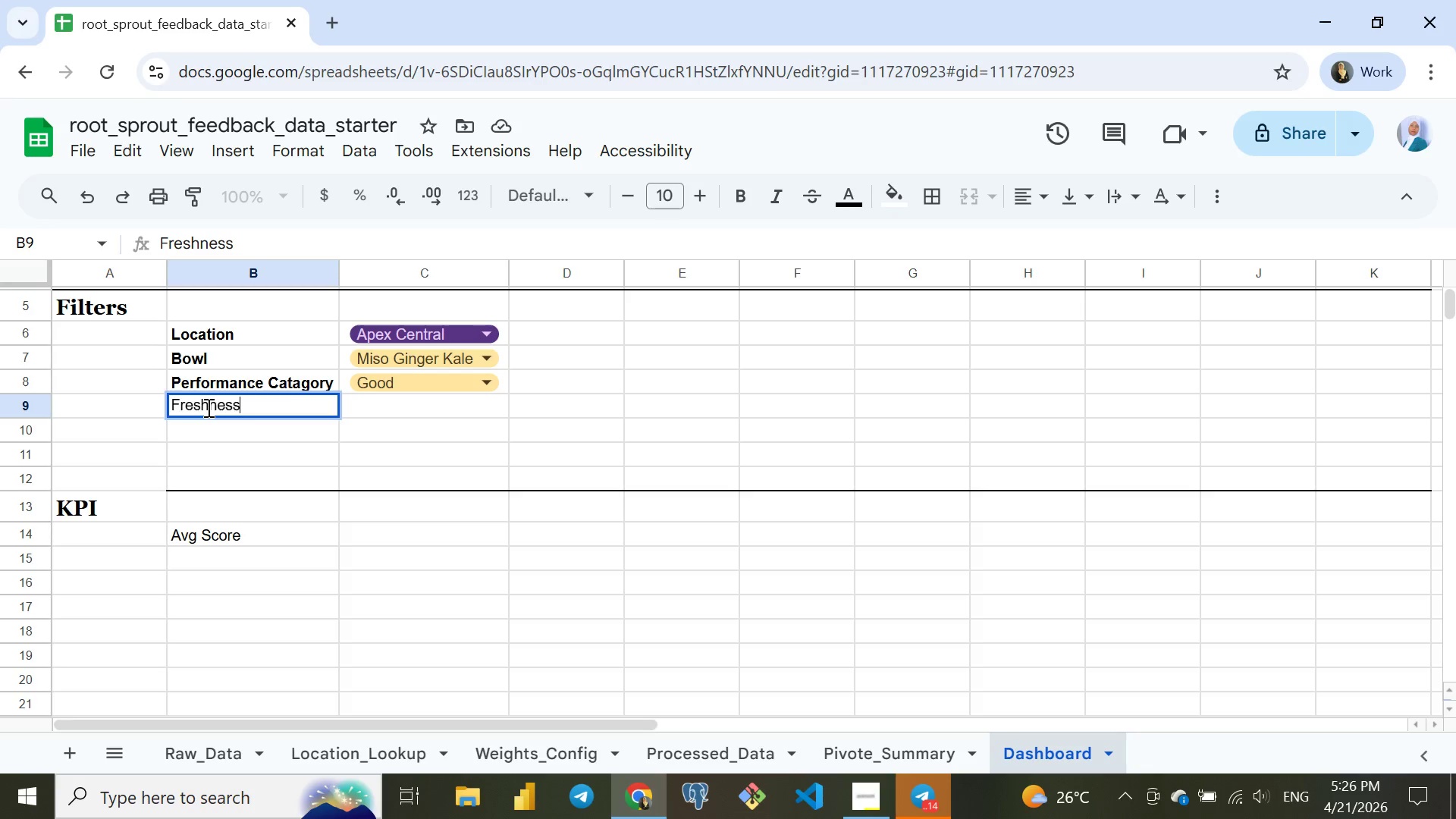 
key(Enter)
 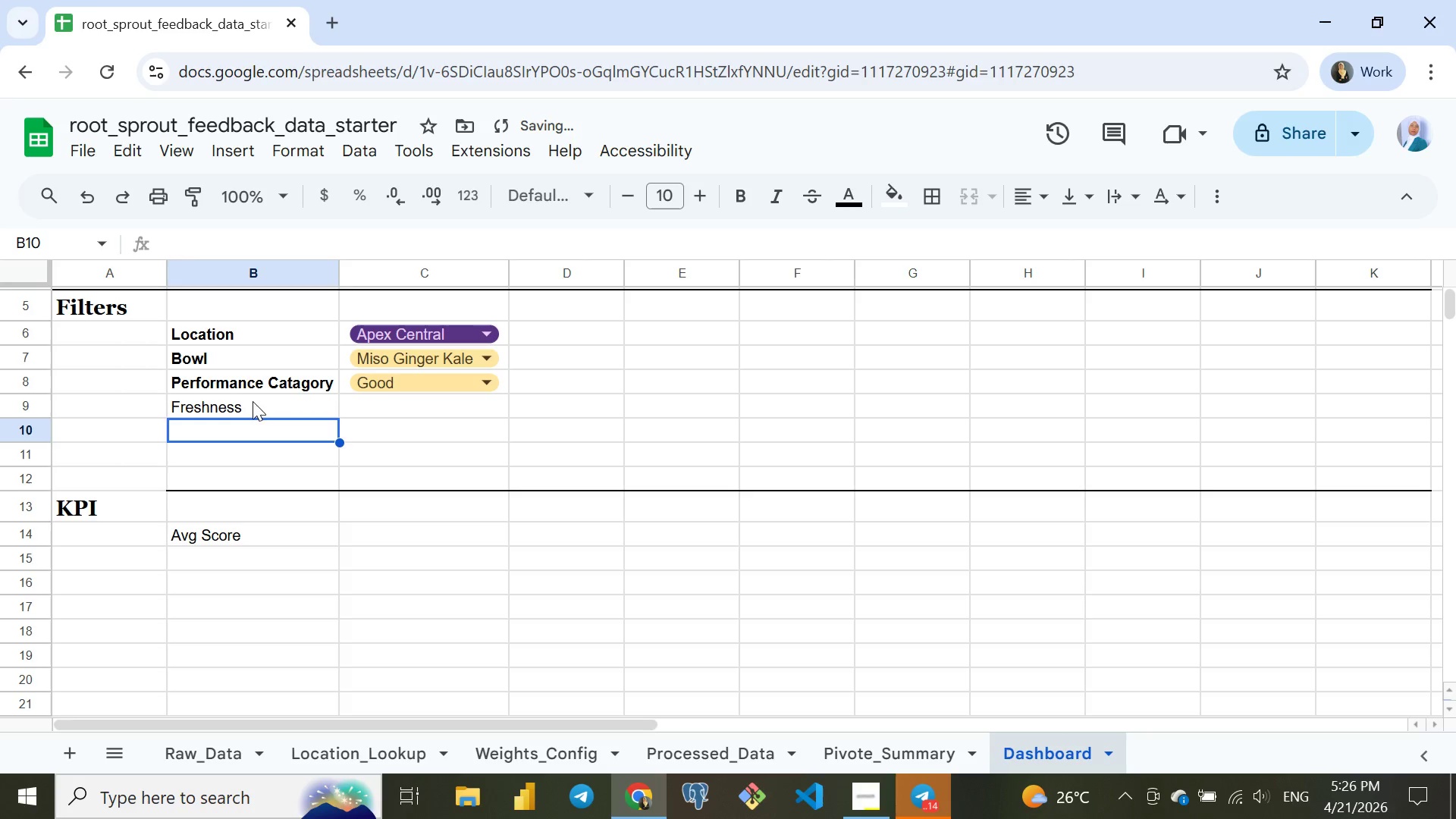 
left_click([256, 404])
 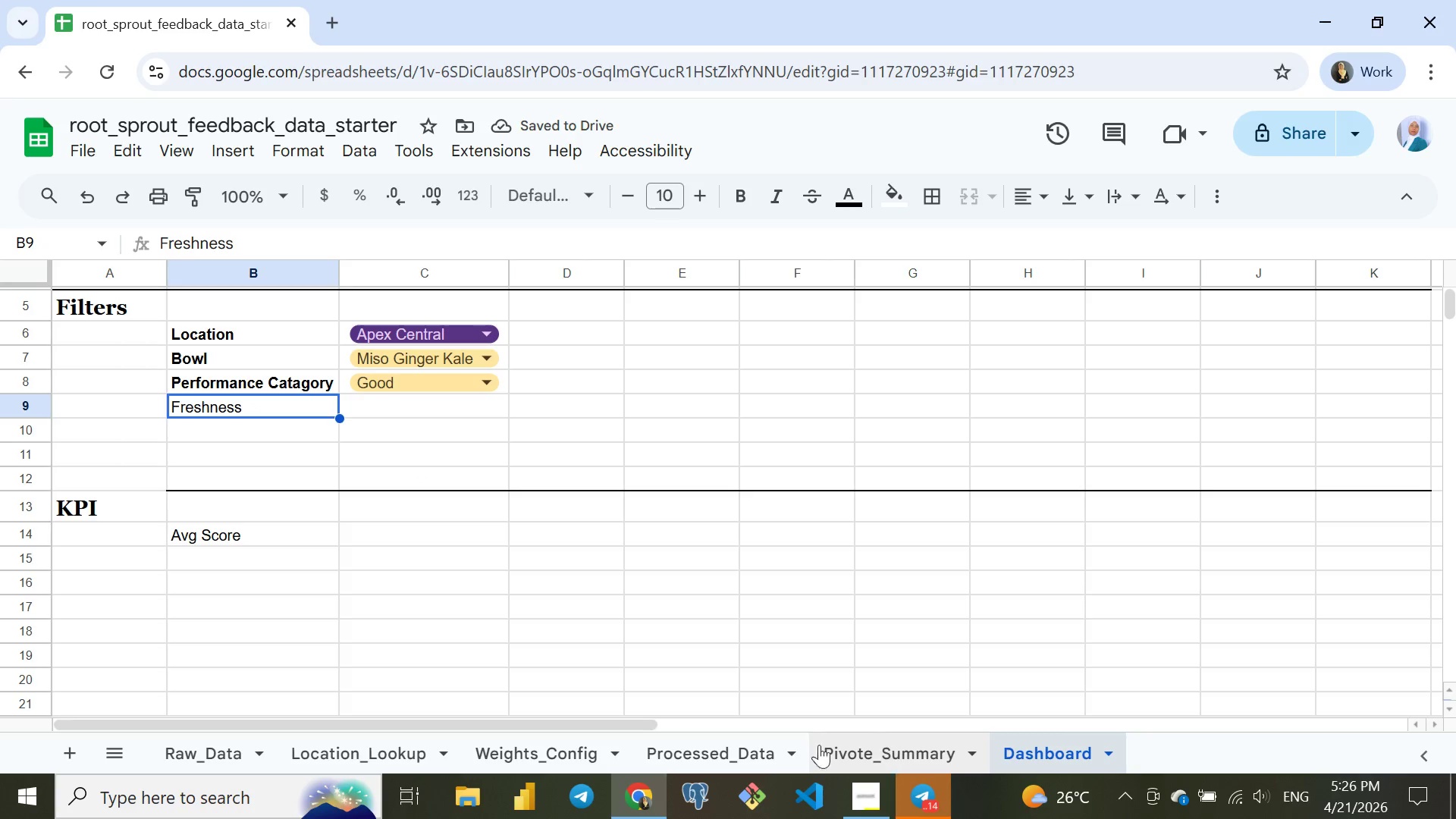 
left_click([710, 749])
 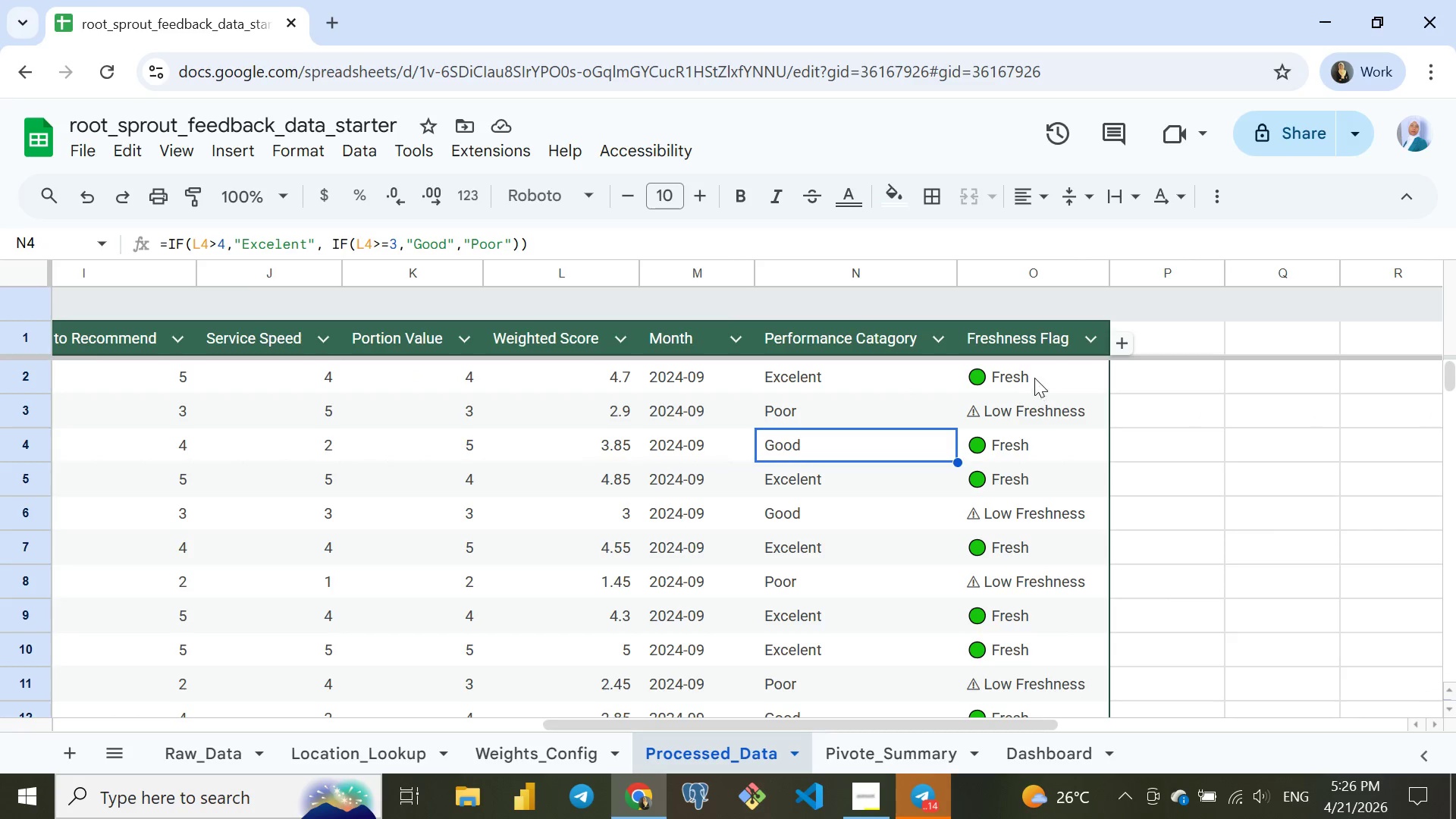 
left_click([1034, 381])
 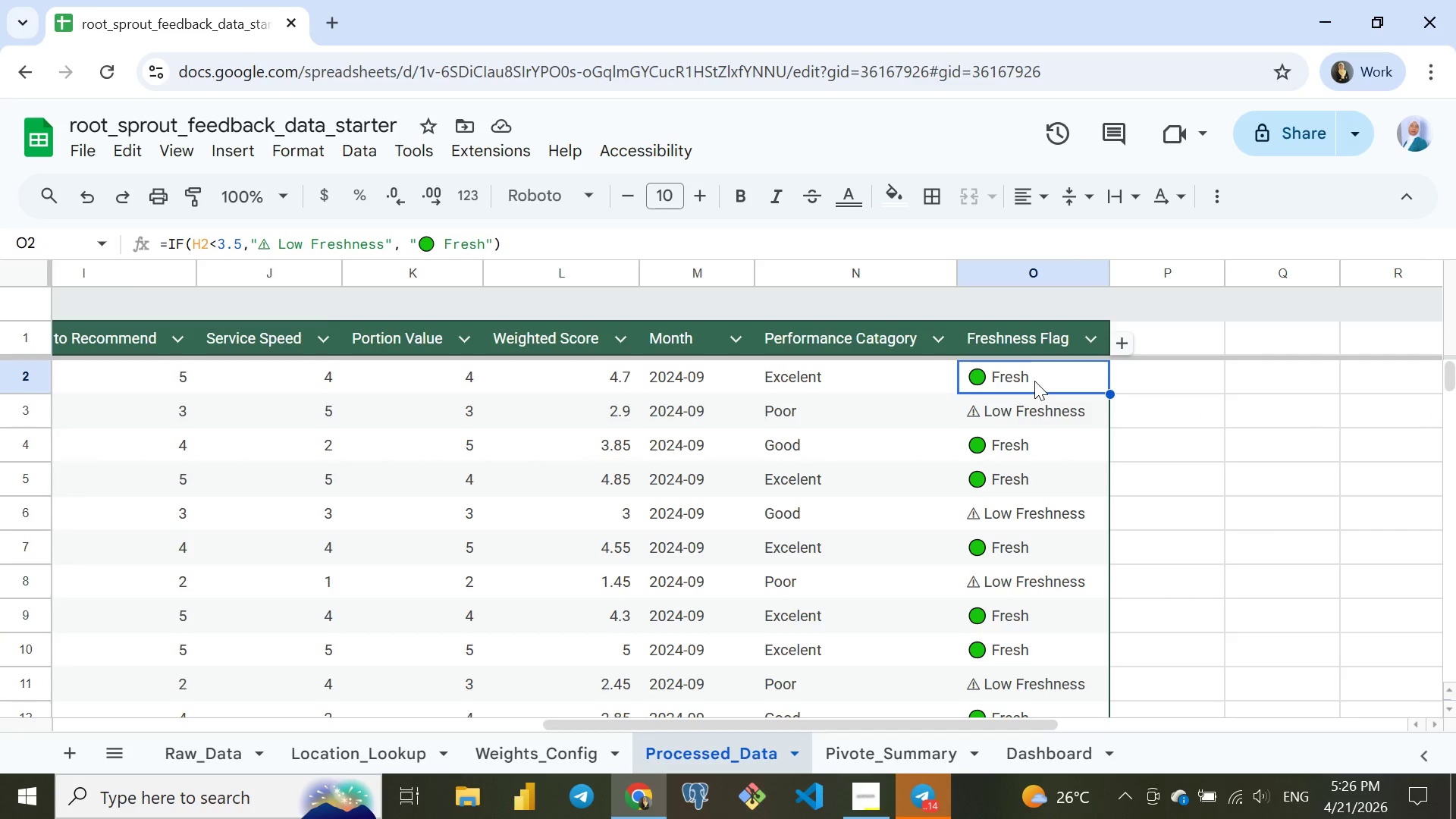 
double_click([1034, 381])
 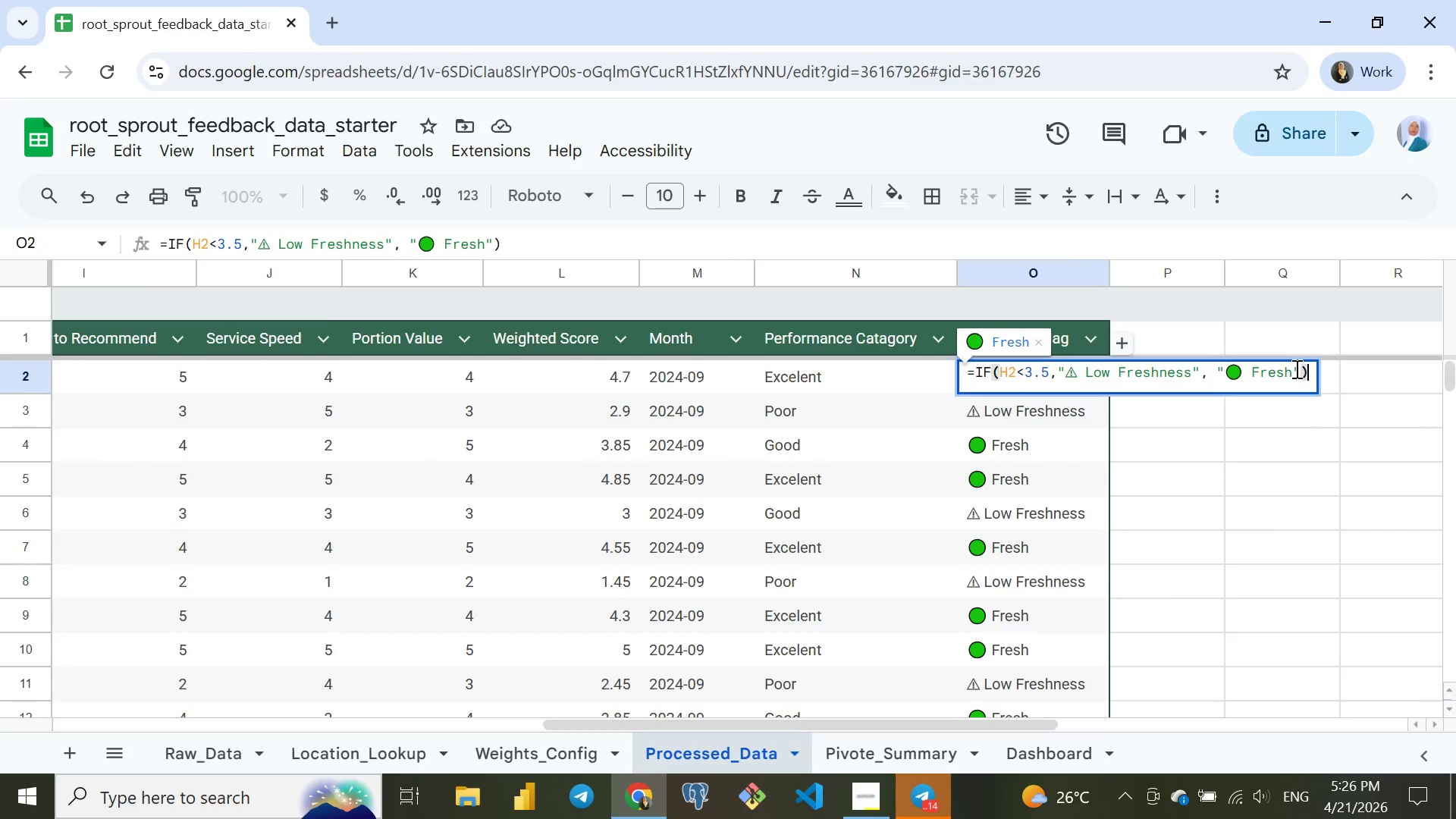 
left_click([1295, 369])
 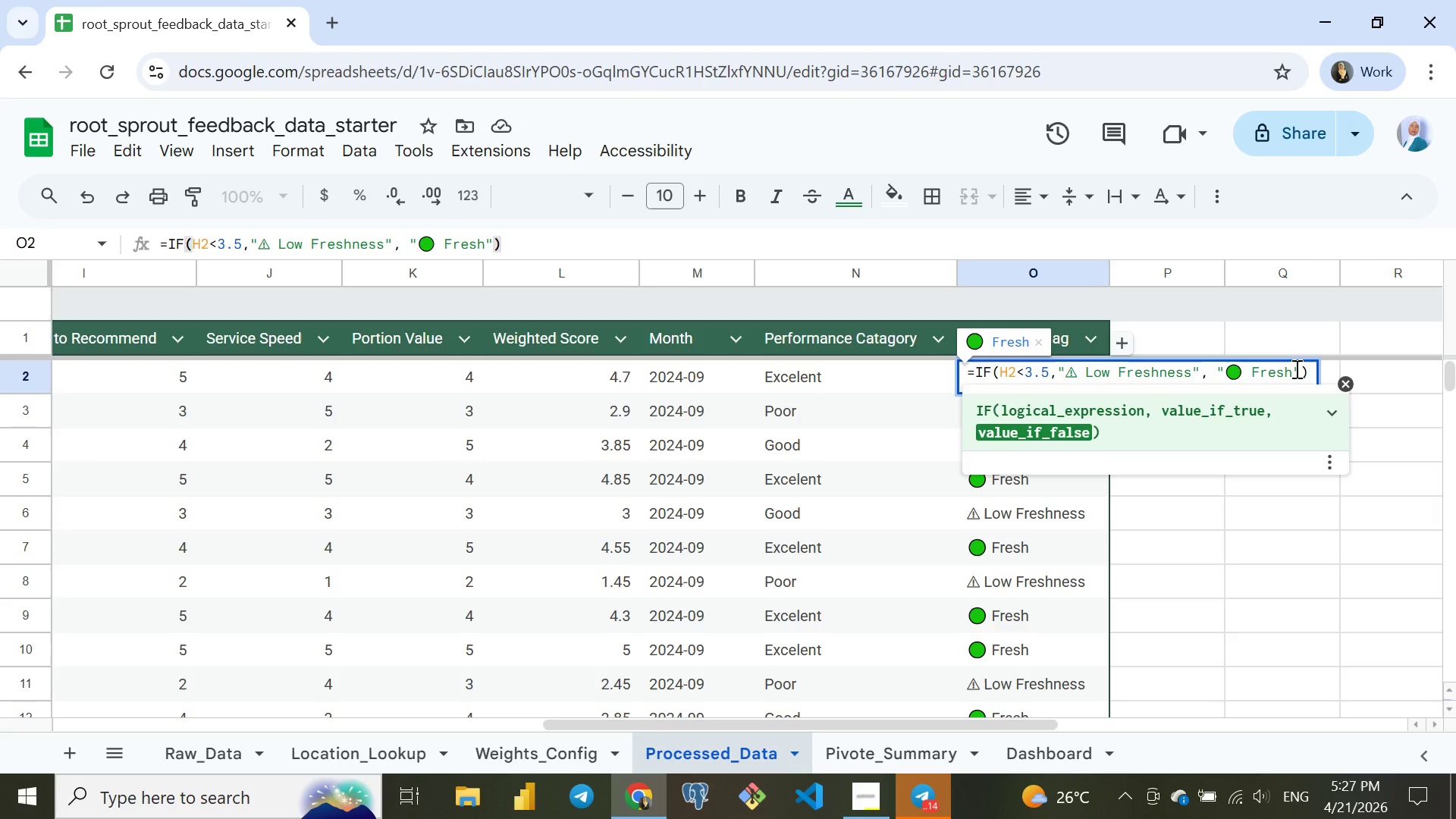 
hold_key(key=ShiftRight, duration=1.7)
 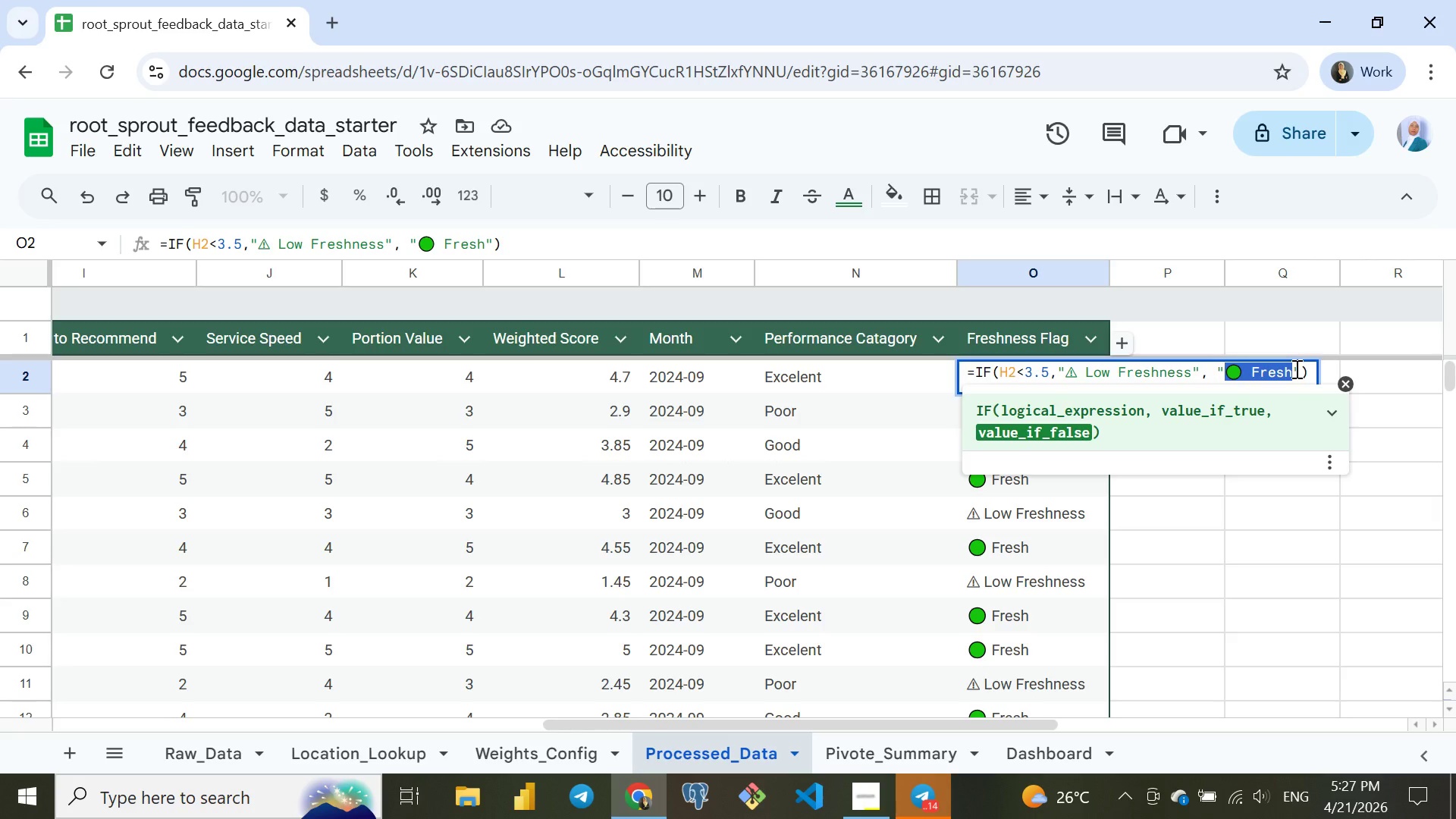 
hold_key(key=ArrowLeft, duration=0.66)
 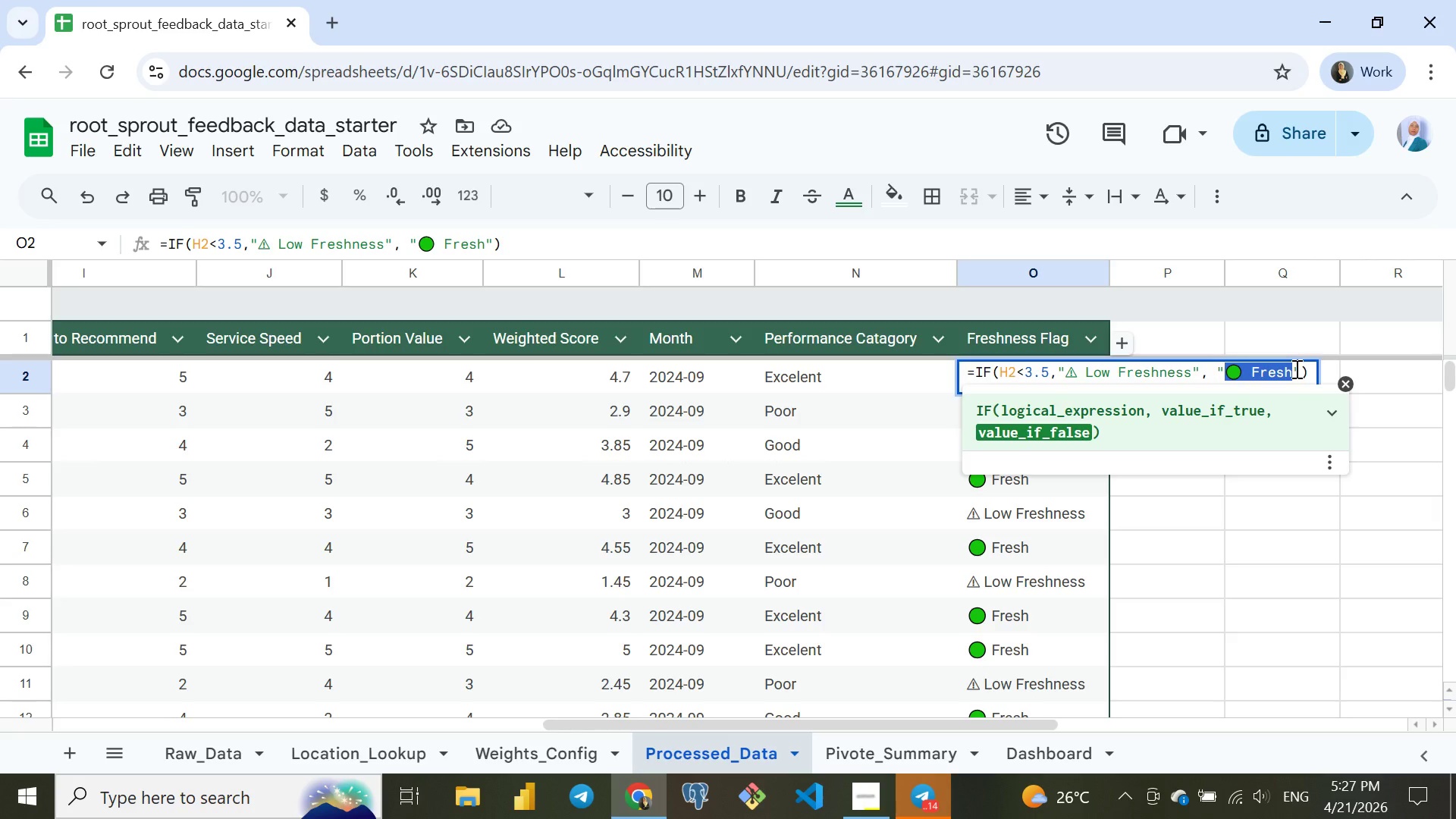 
key(Control+ControlLeft)
 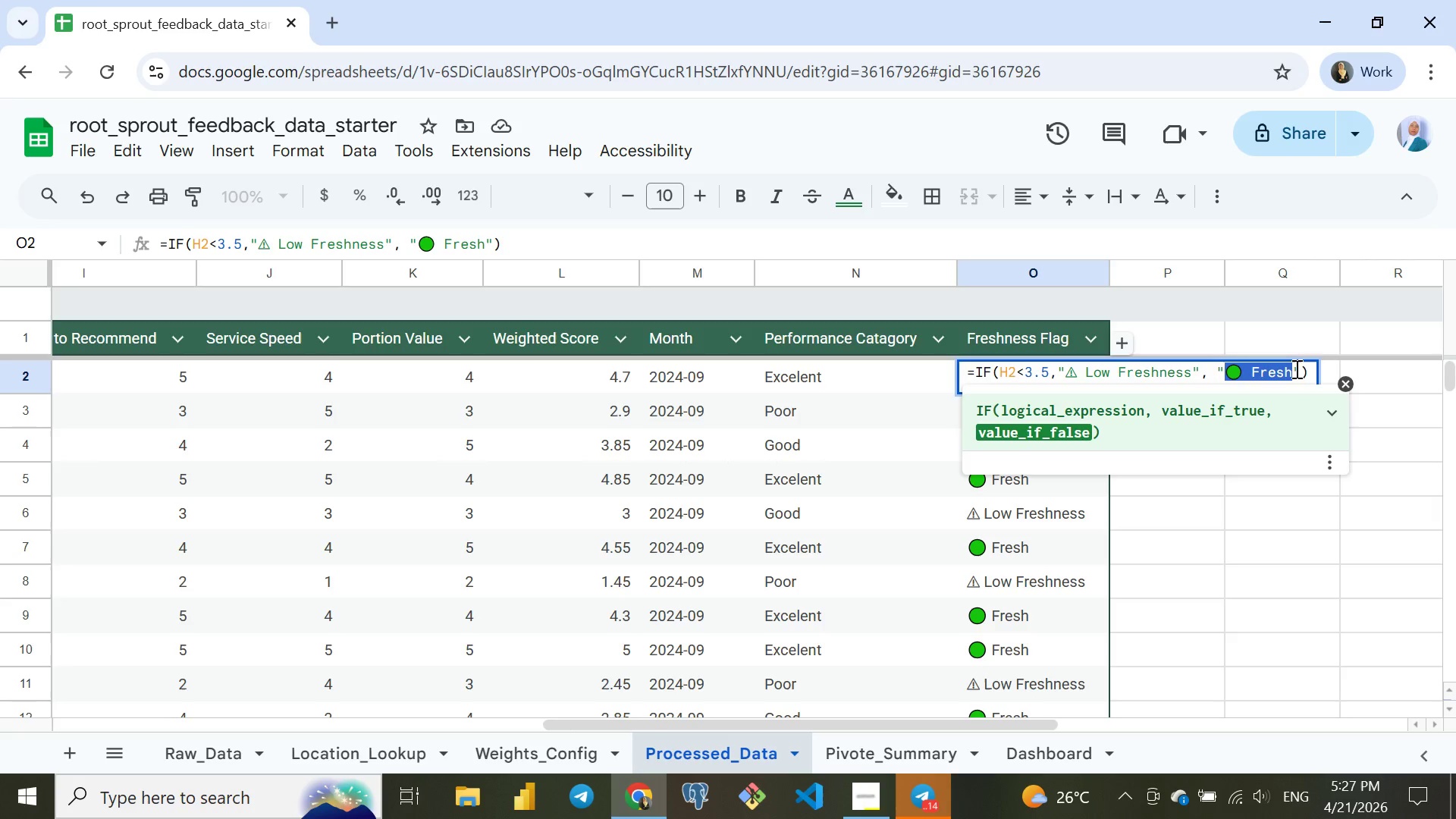 
key(Control+C)
 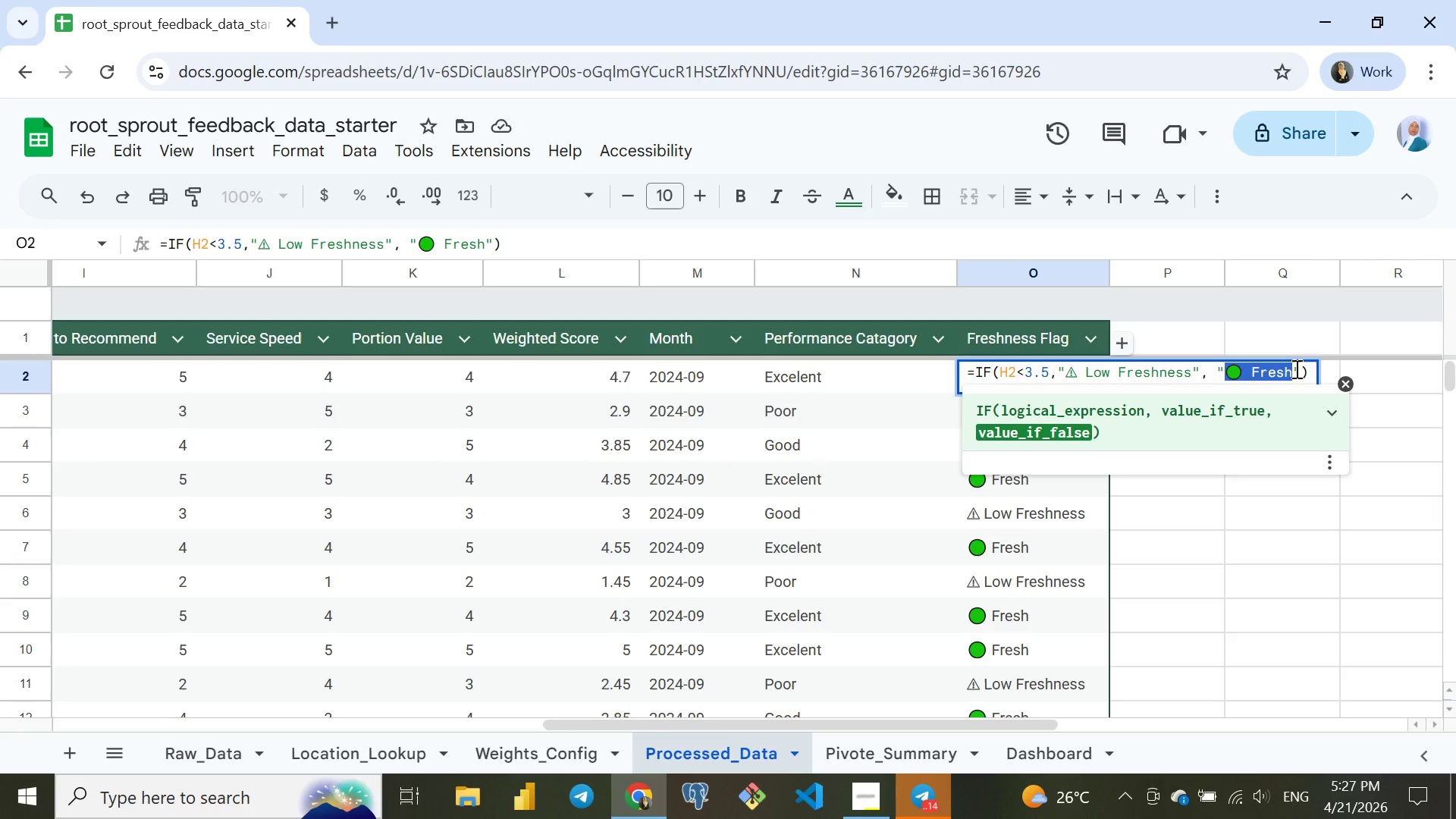 
key(ArrowLeft)
 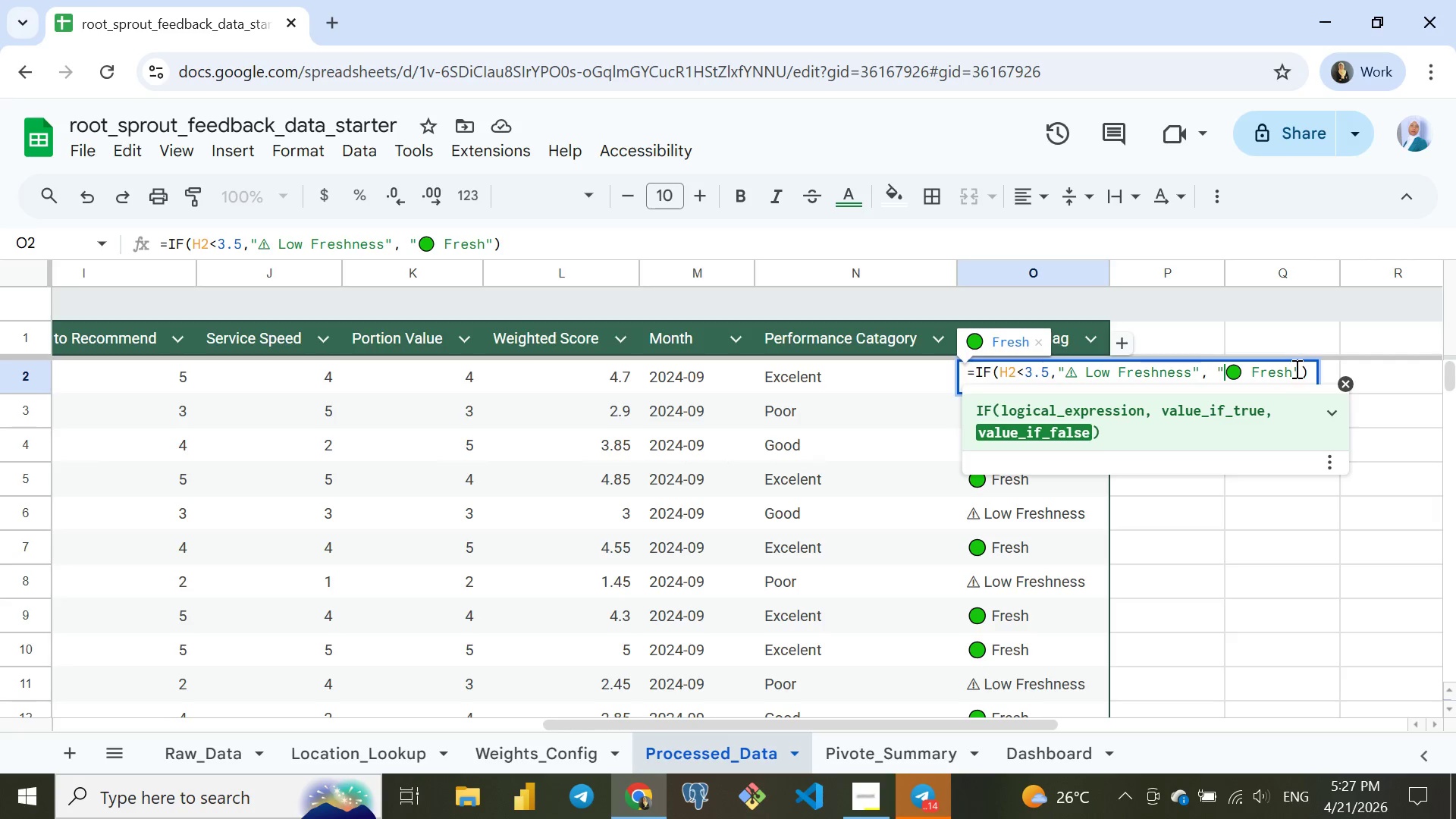 
key(ArrowLeft)
 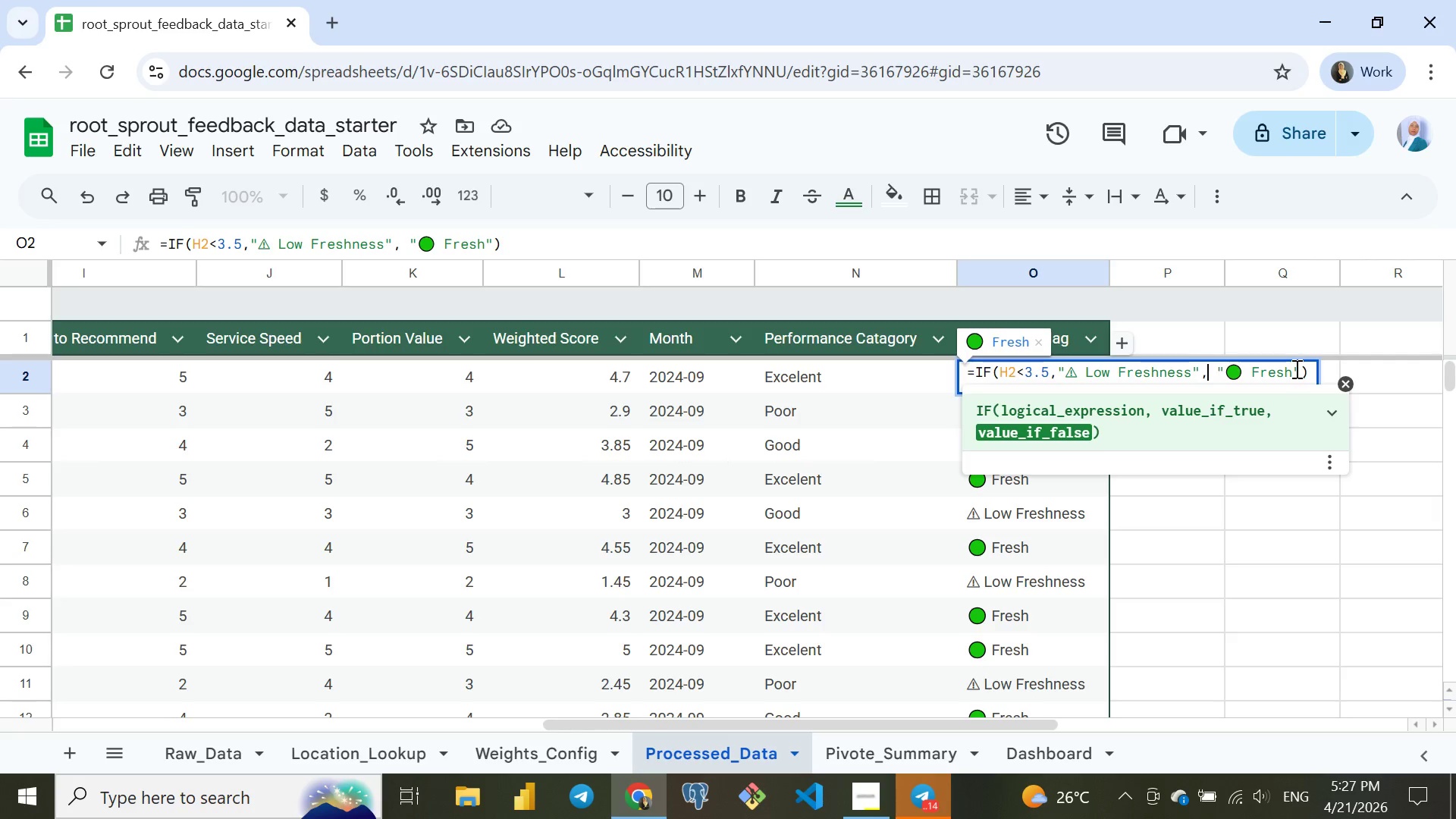 
key(ArrowLeft)
 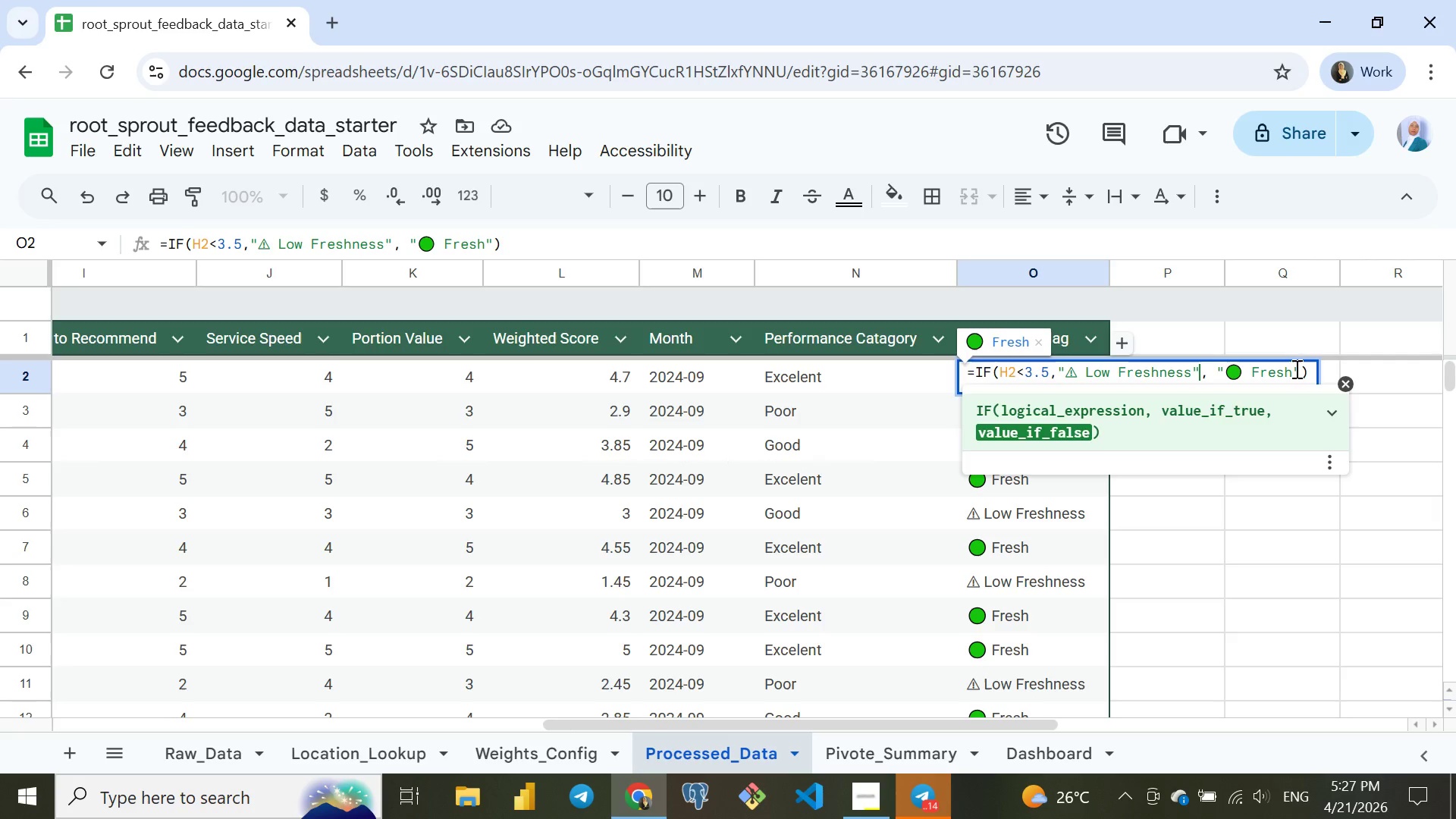 
key(ArrowLeft)
 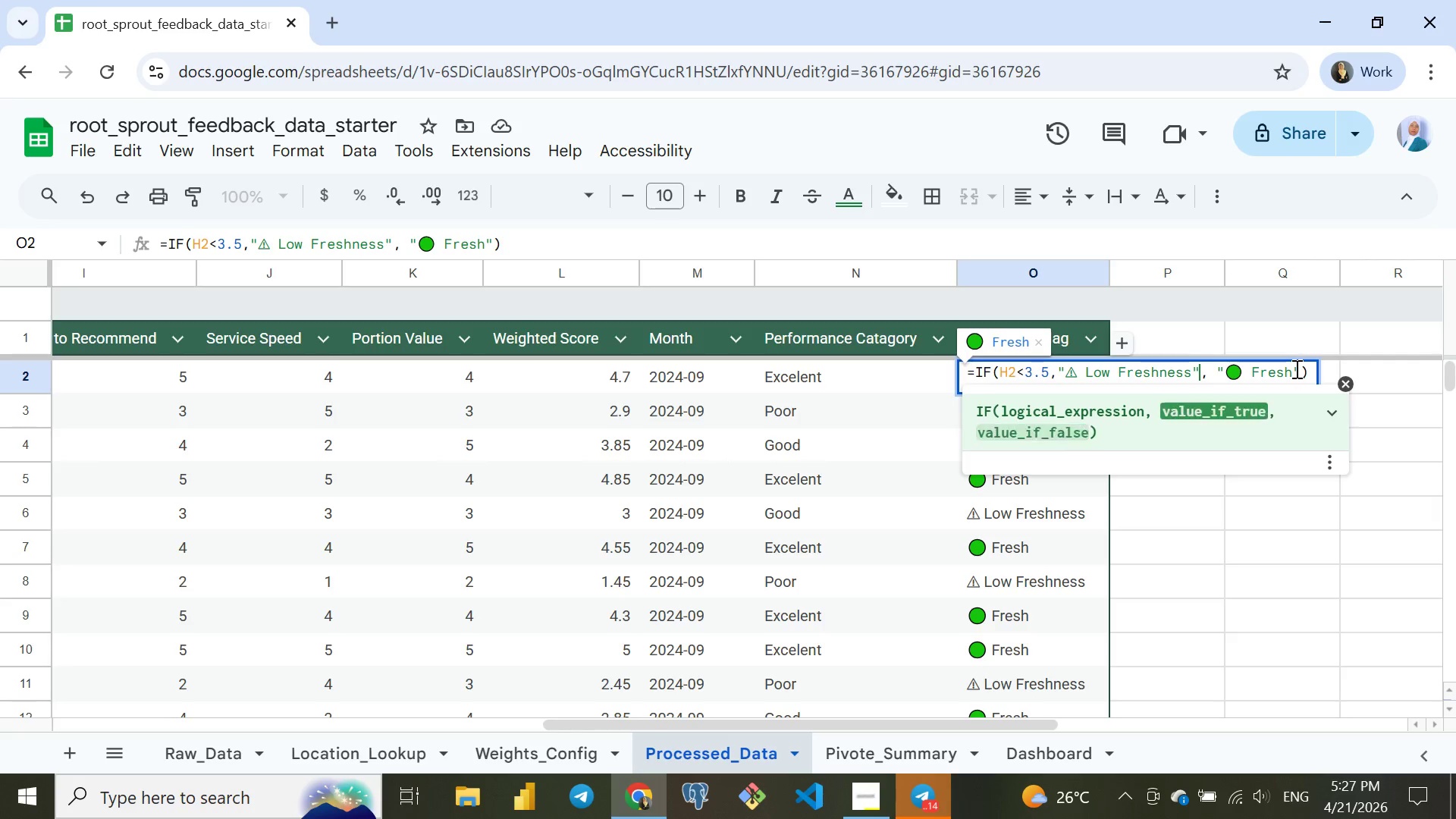 
key(ArrowLeft)
 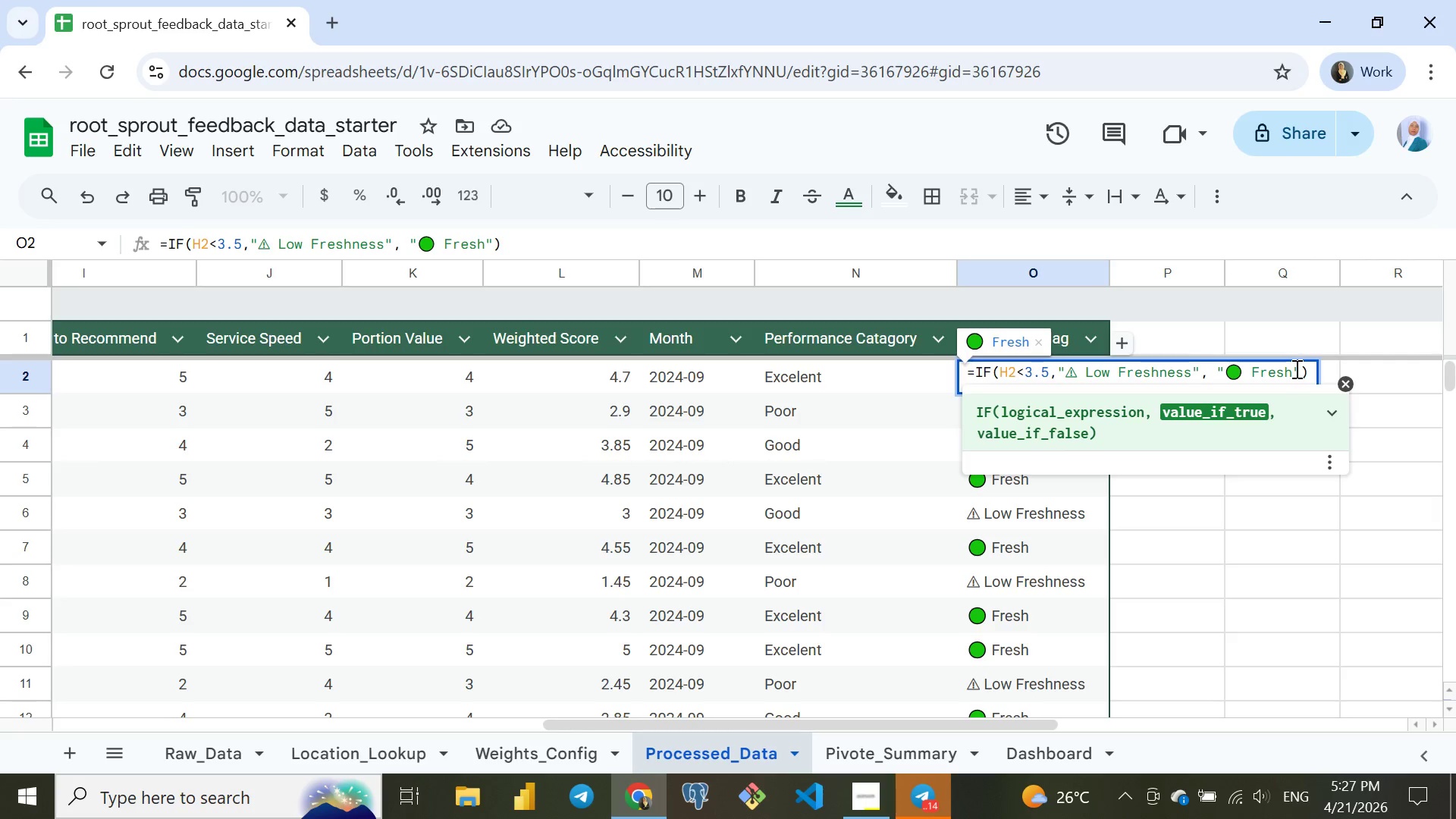 
hold_key(key=ArrowLeft, duration=0.84)
 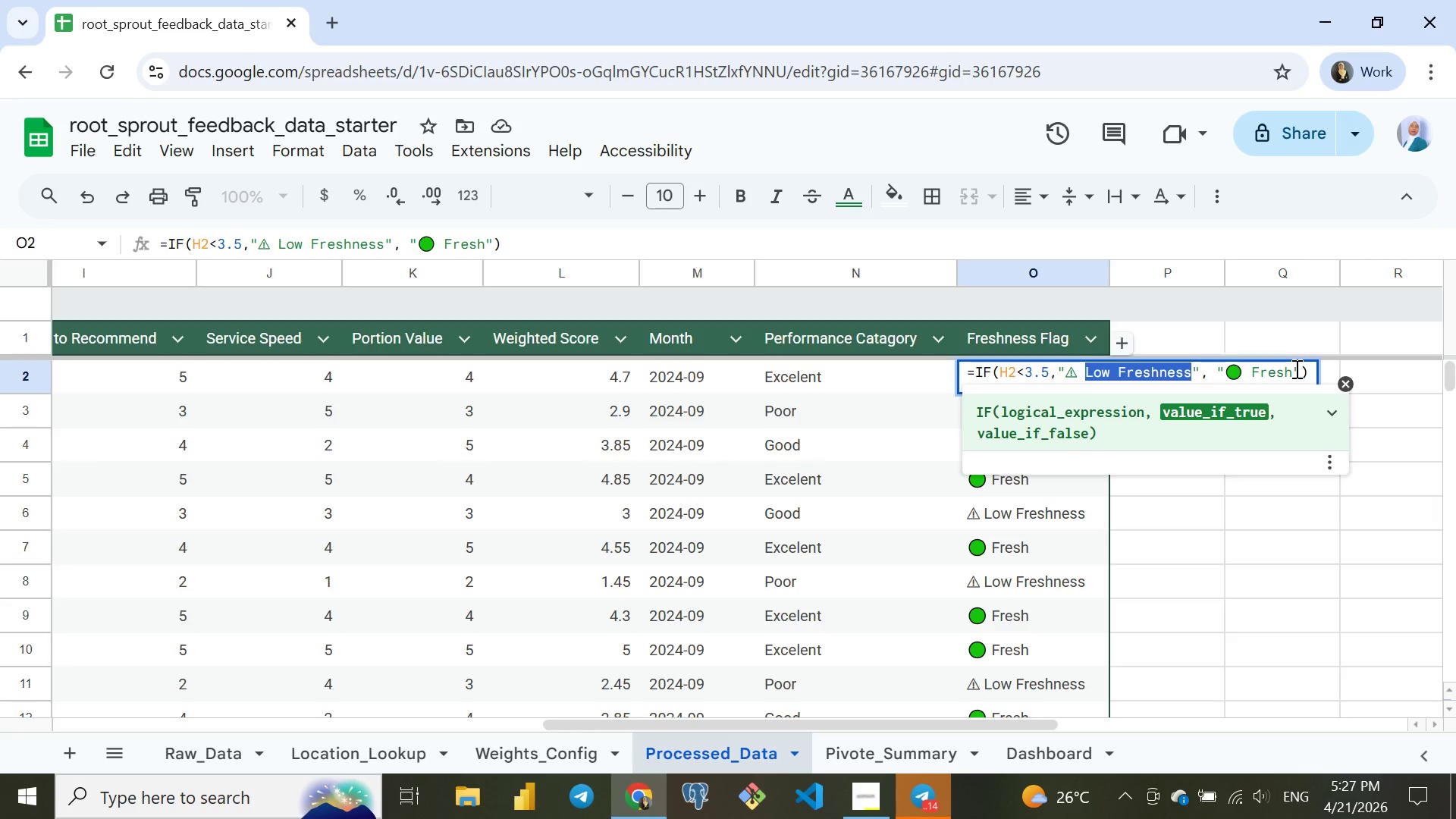 
key(Shift+ArrowLeft)
 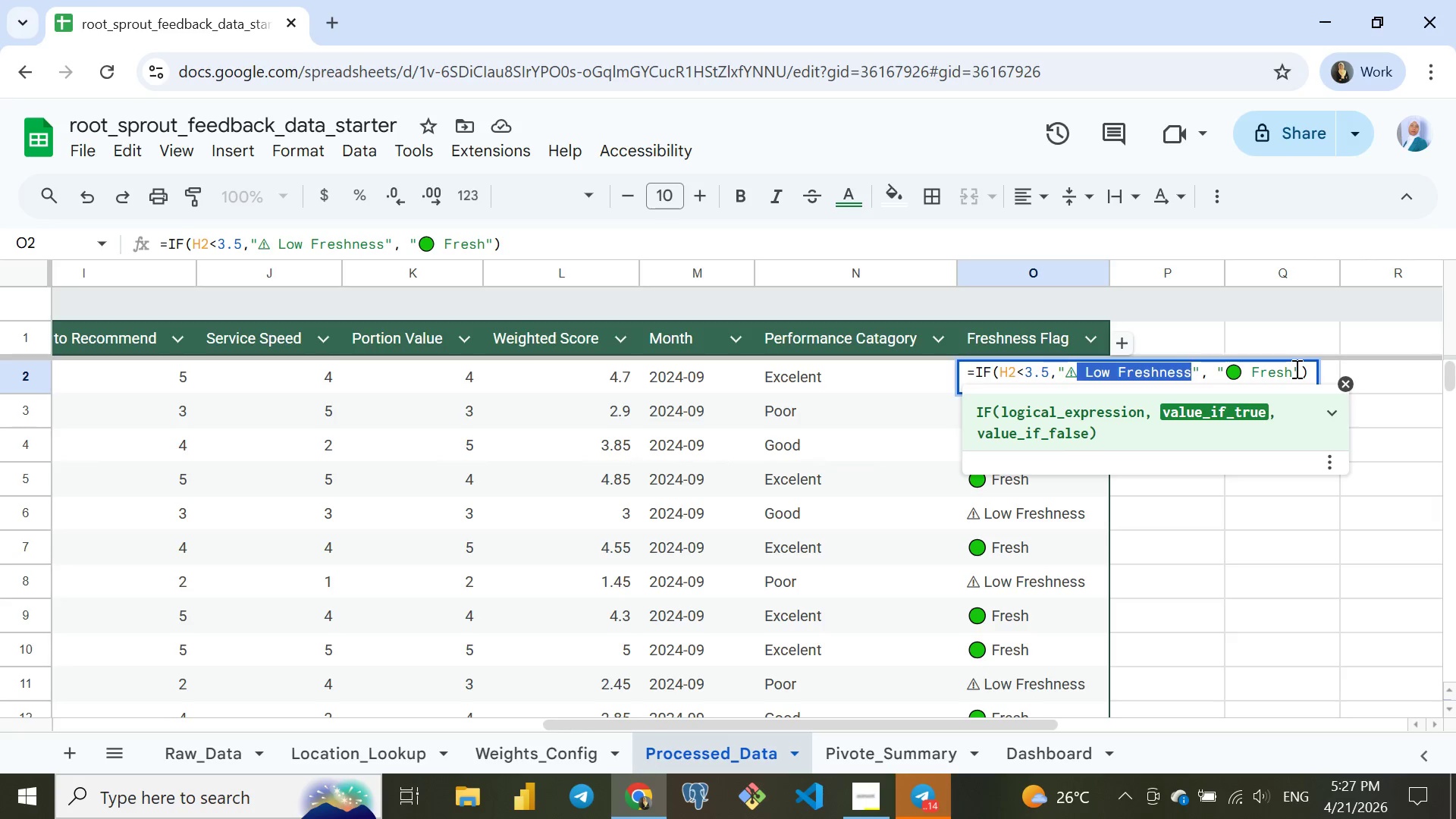 
key(Shift+ArrowLeft)
 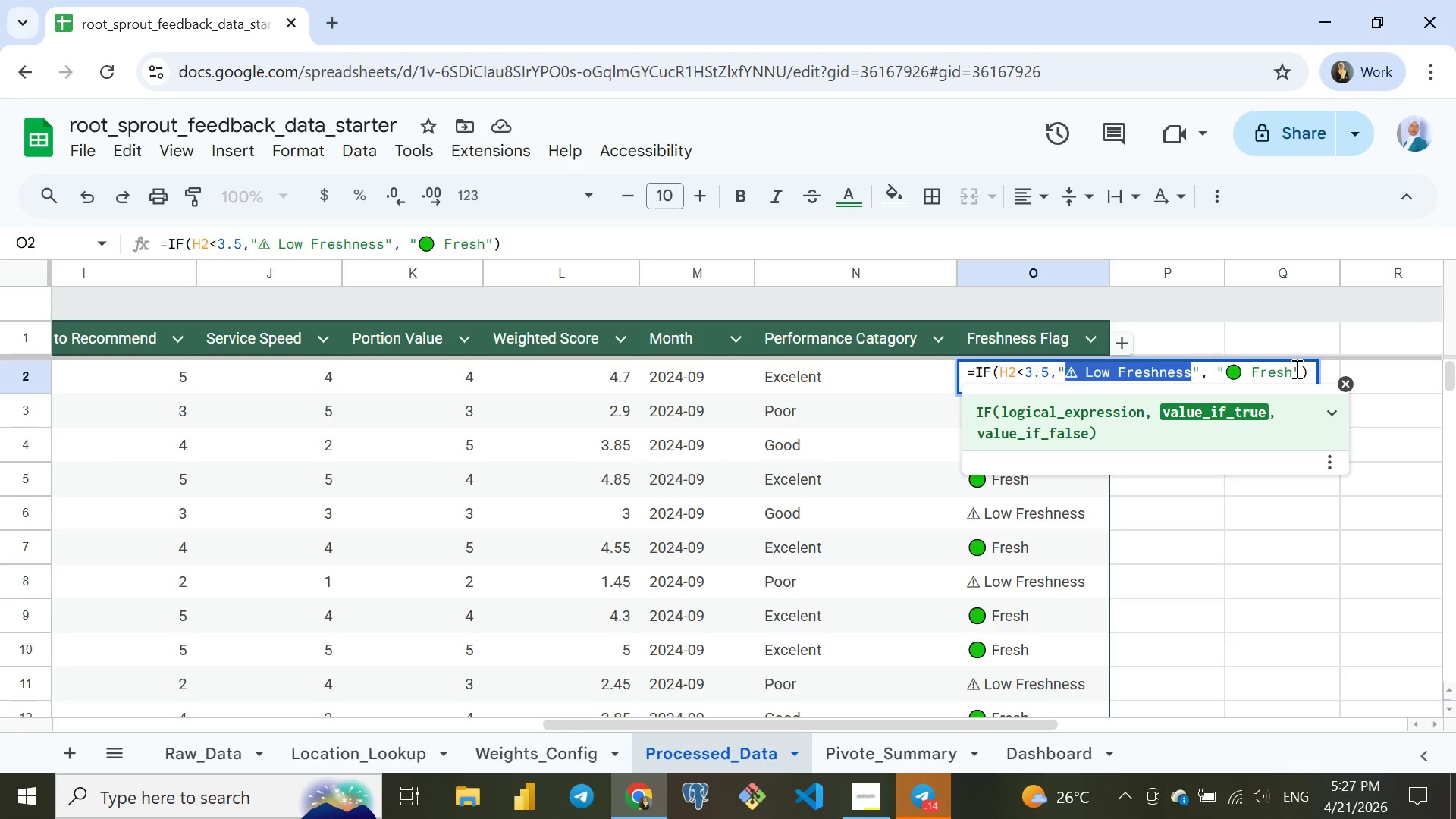 
key(Shift+ArrowLeft)
 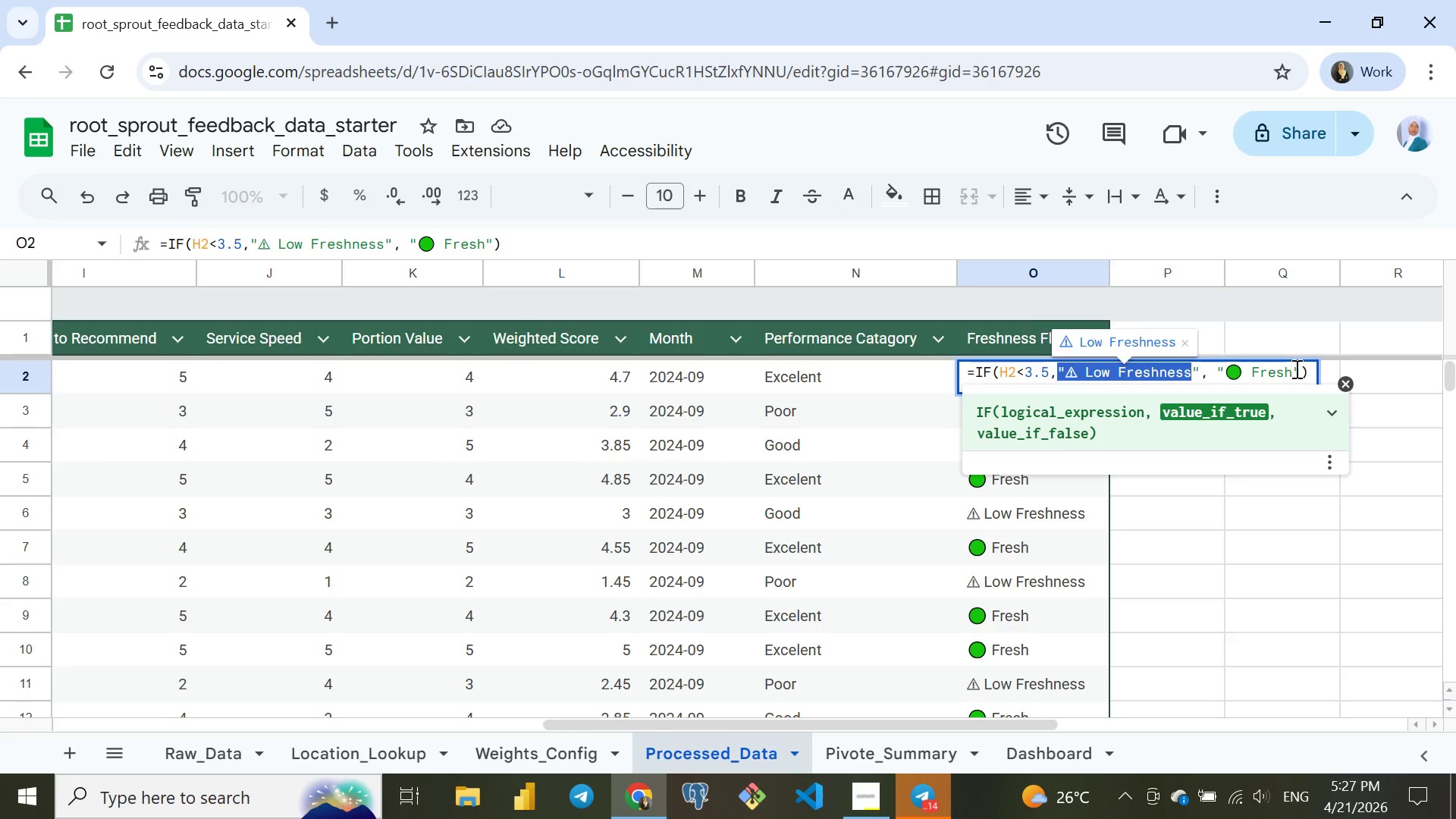 
key(Shift+ArrowRight)
 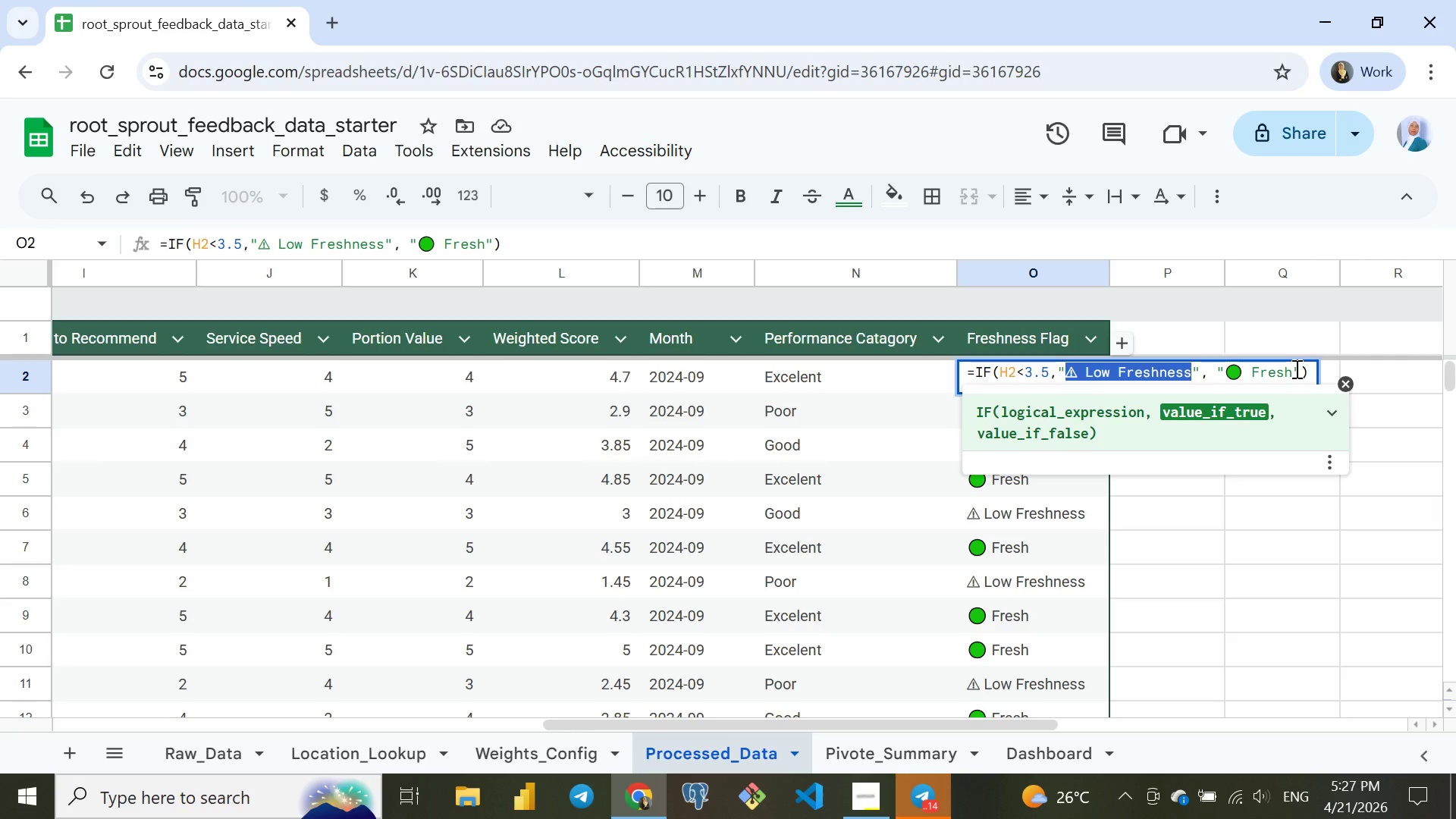 
key(Control+ControlLeft)
 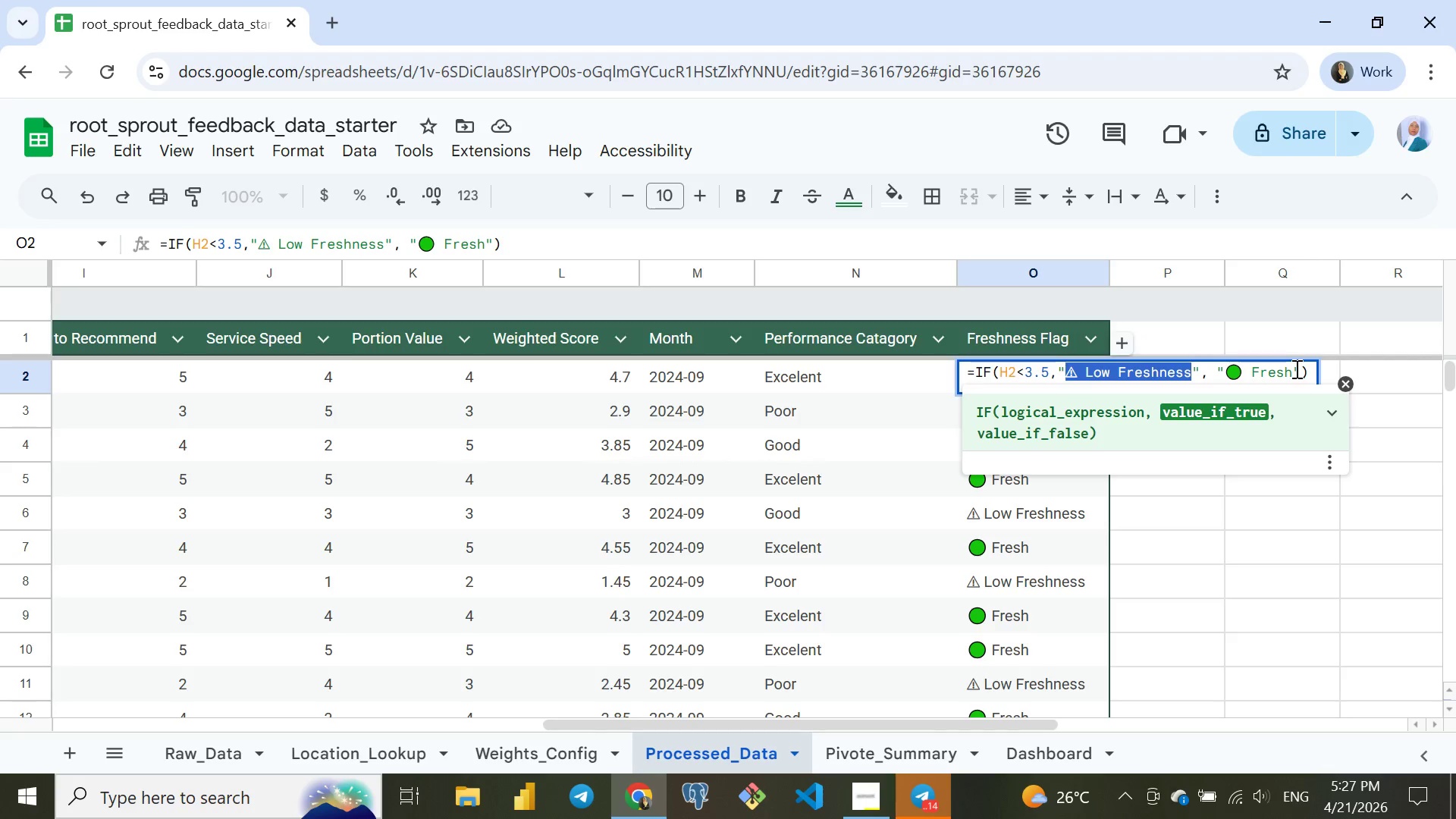 
key(Control+C)
 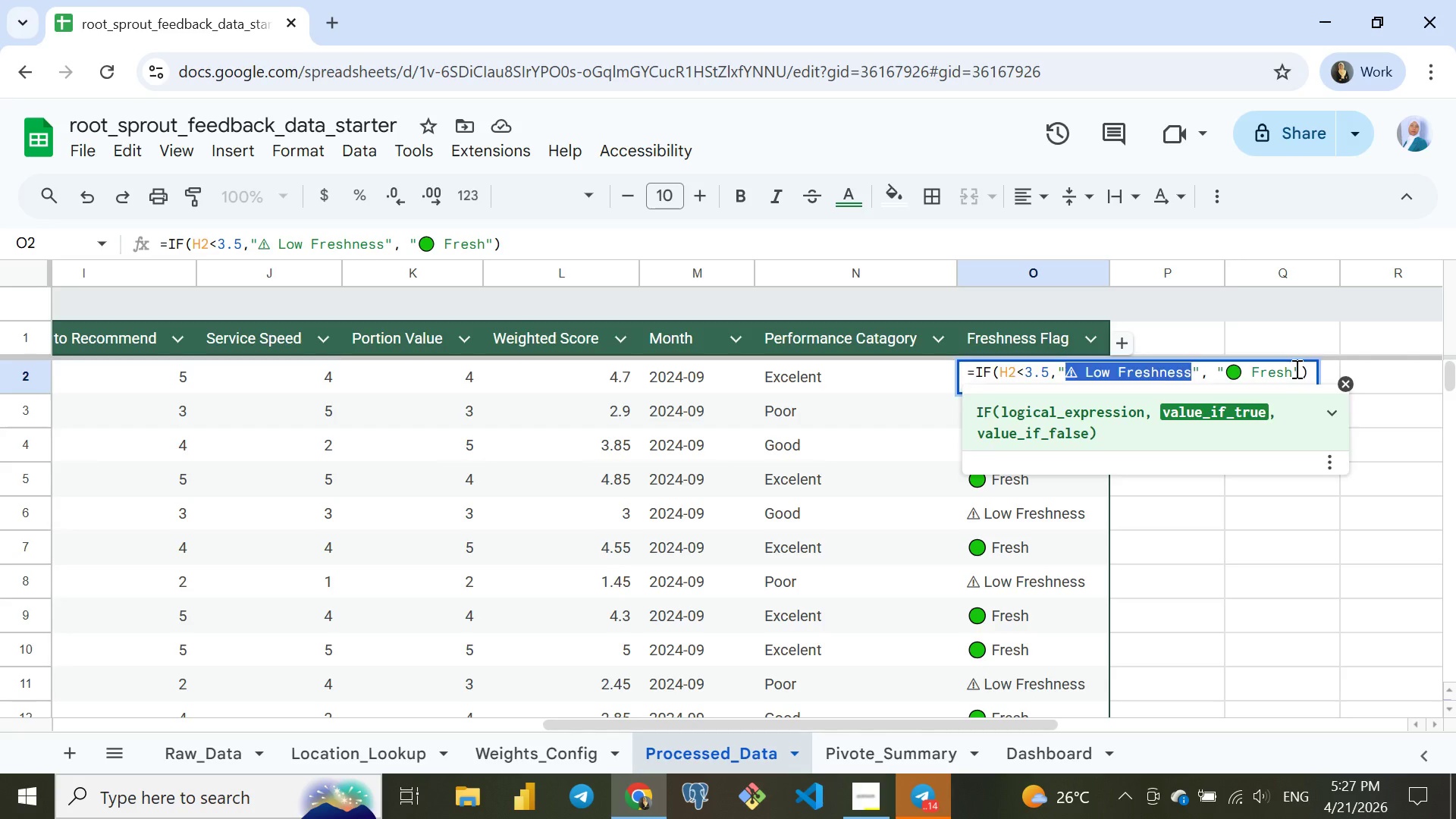 
key(Enter)
 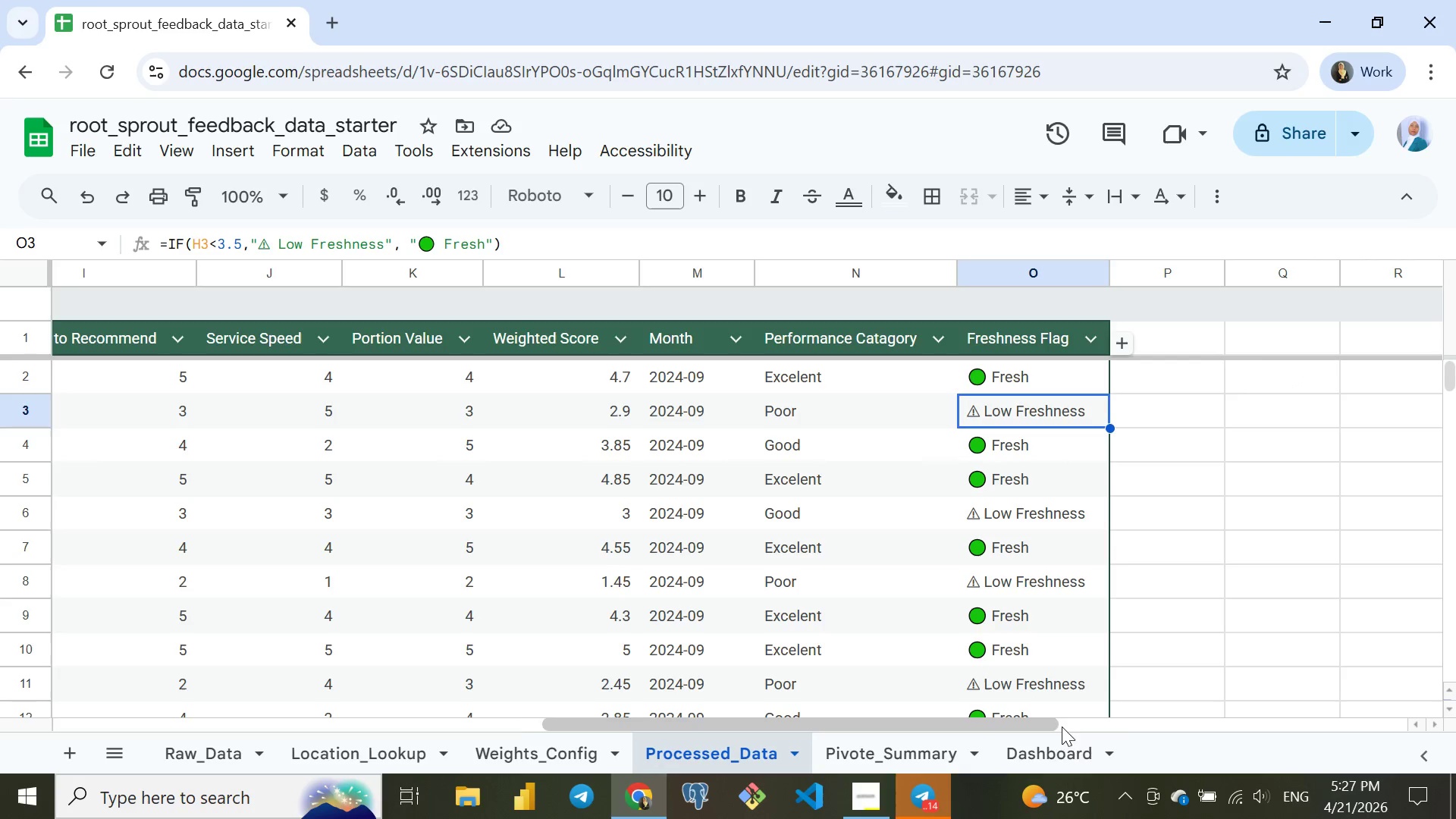 
left_click([1087, 752])
 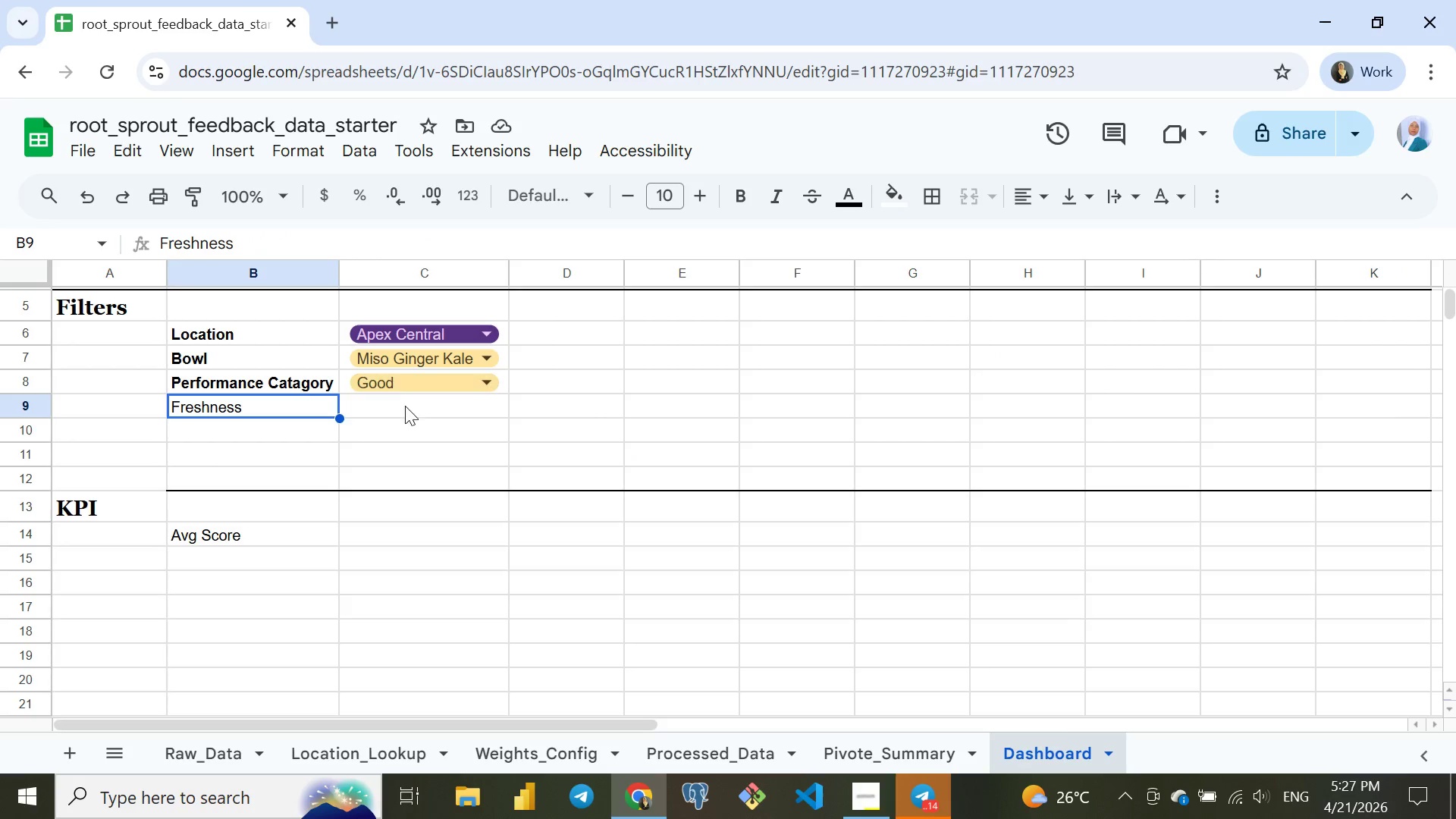 
left_click_drag(start_coordinate=[396, 408], to_coordinate=[404, 413])
 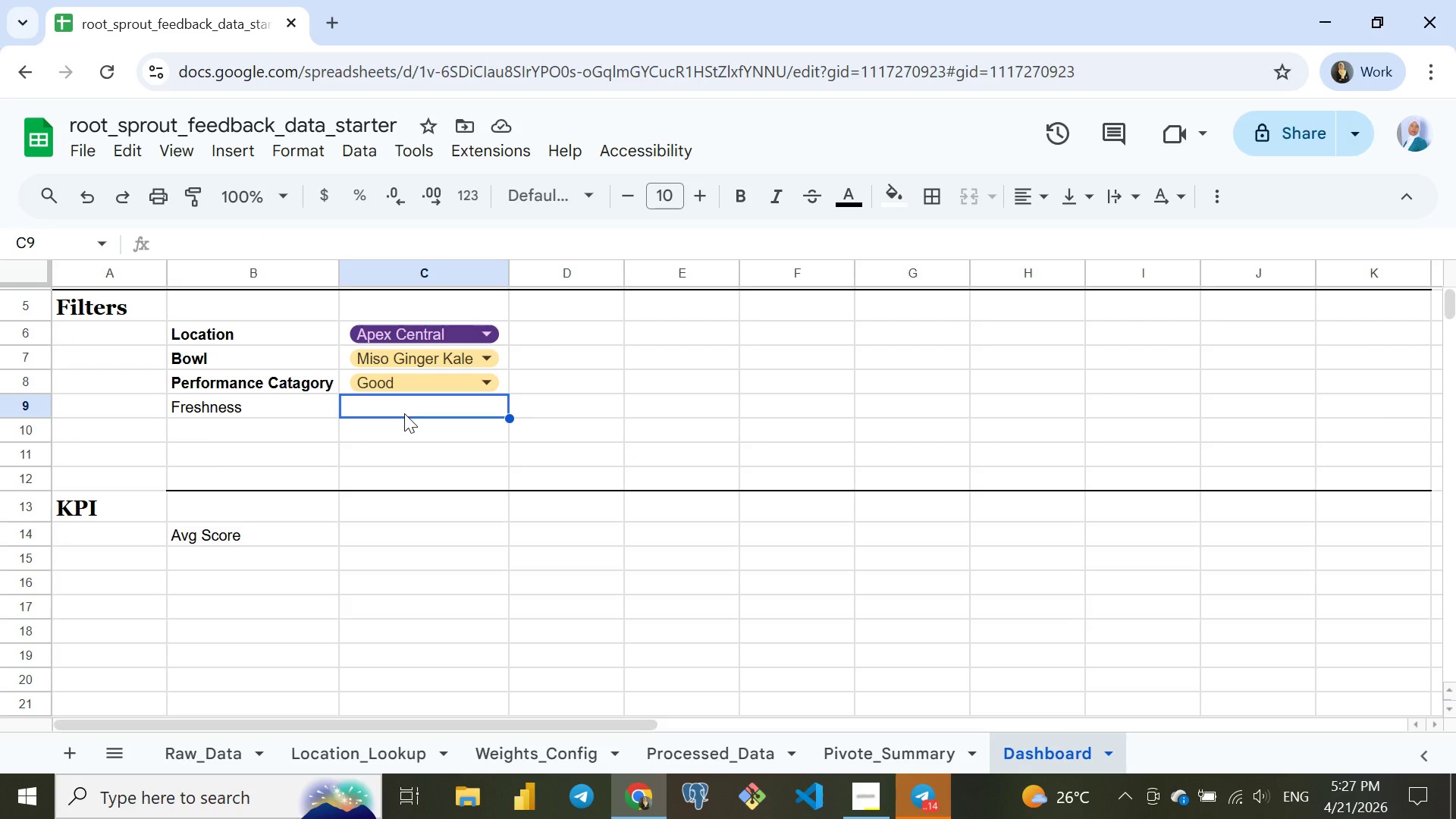 
key(Control+ControlLeft)
 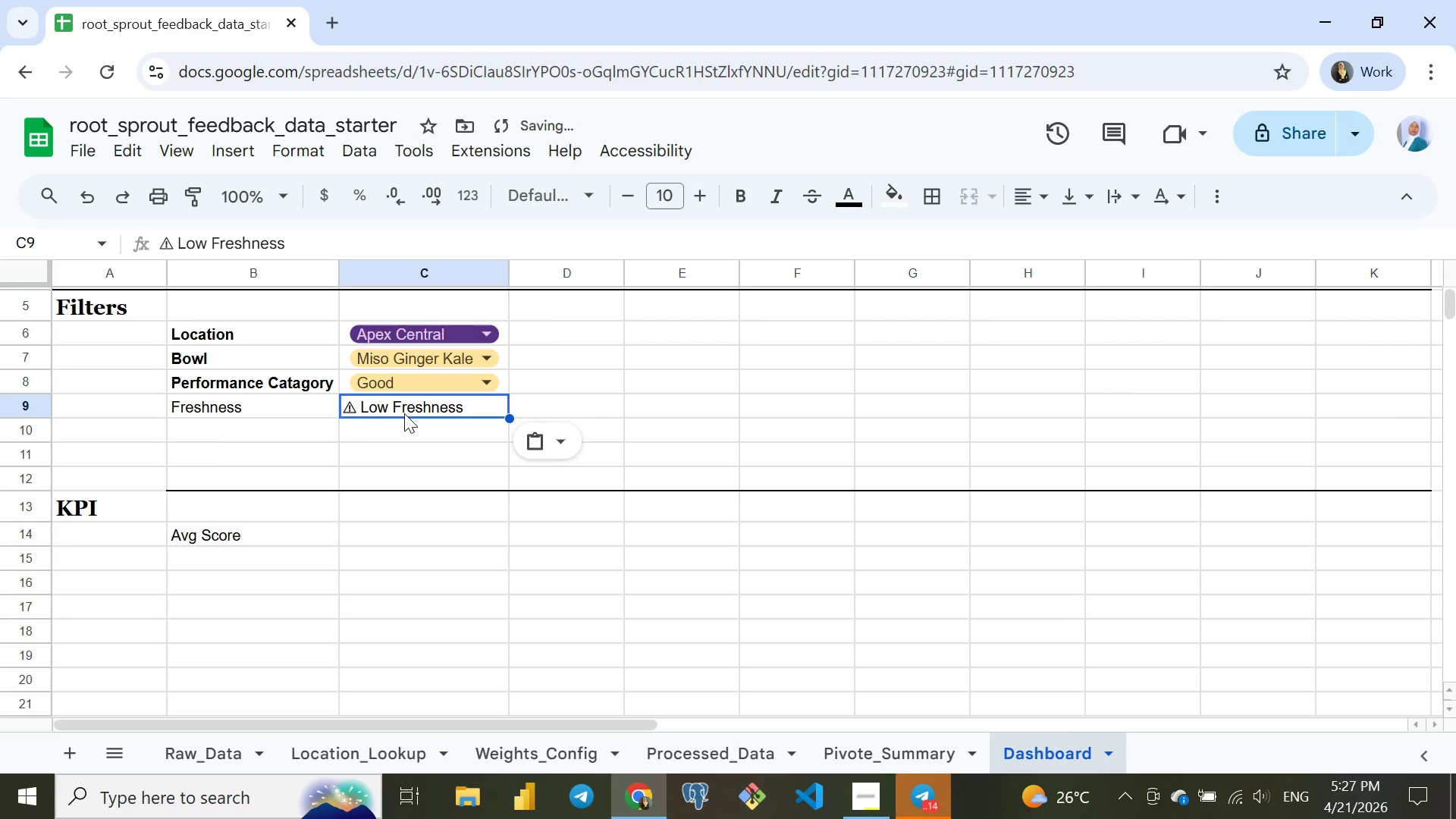 
key(Control+V)
 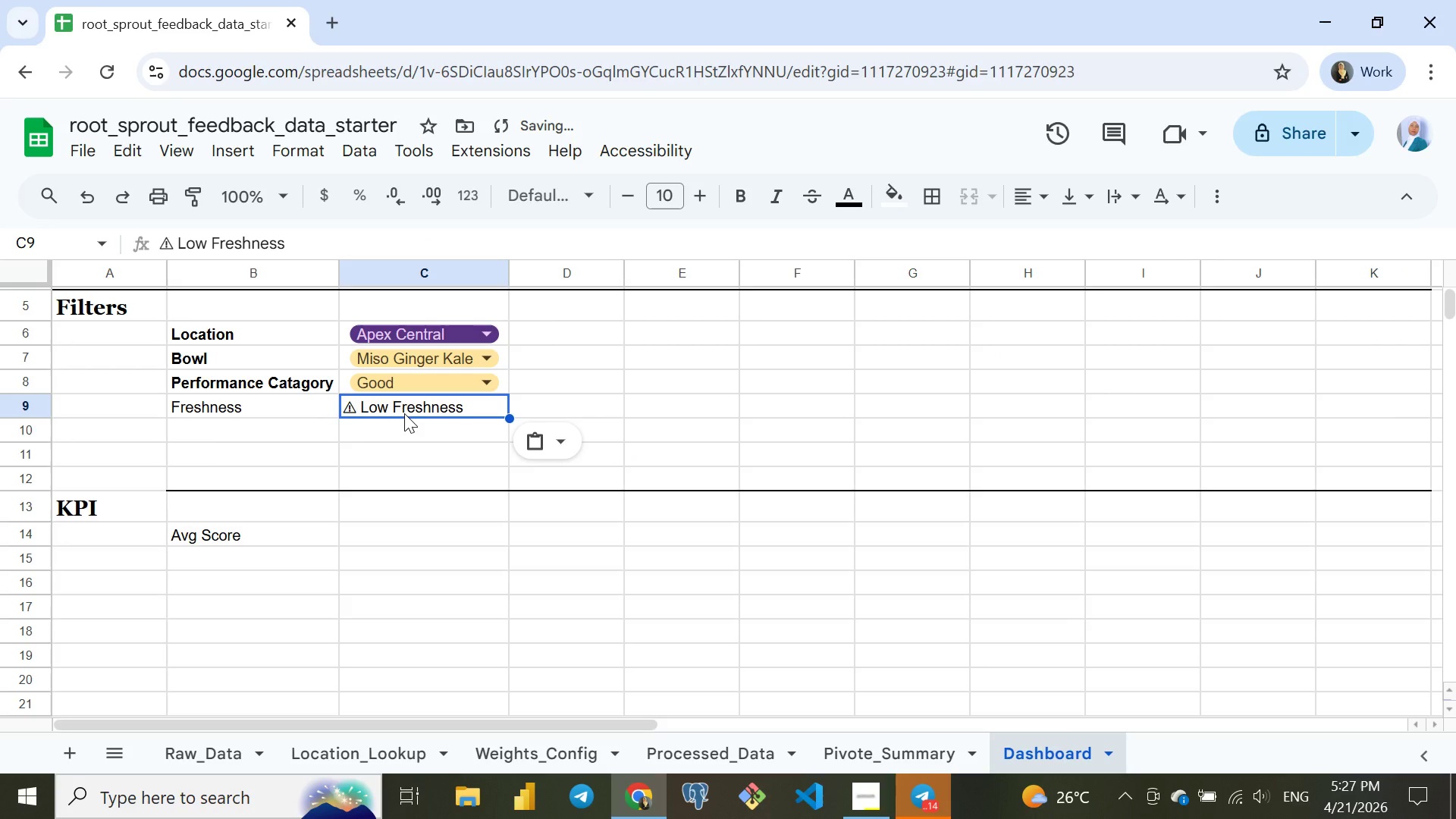 
key(Enter)
 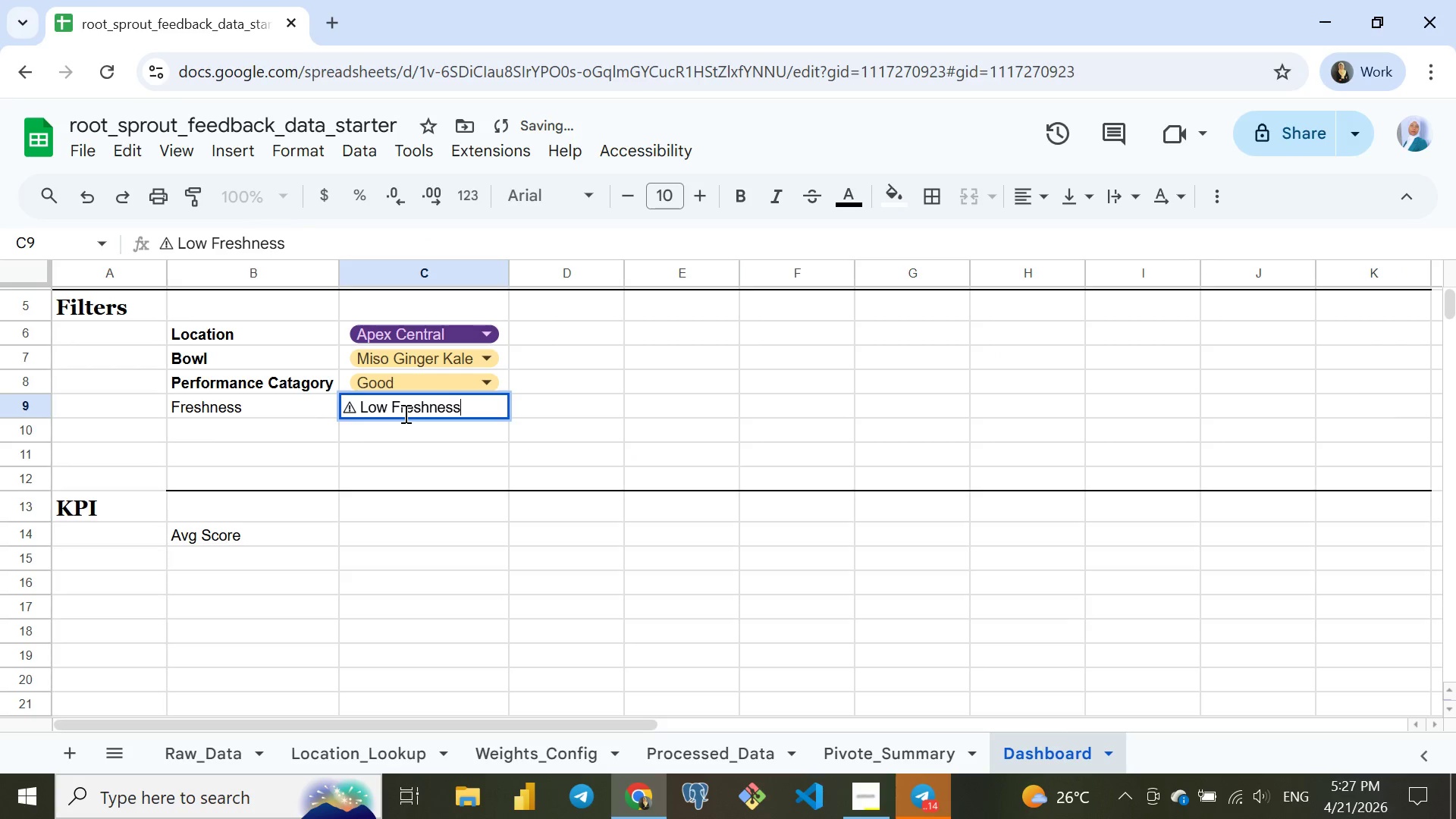 
key(Enter)
 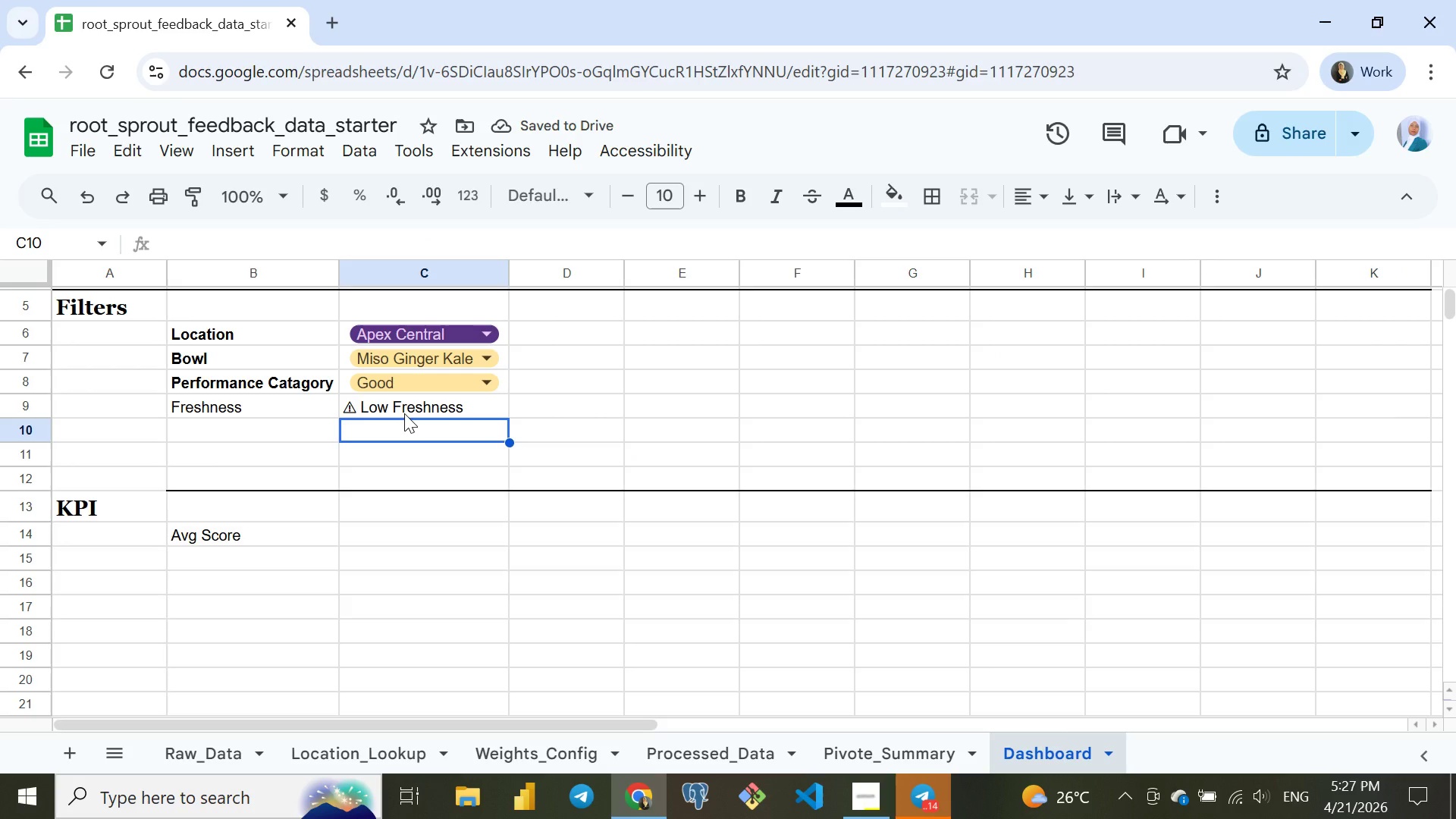 
key(Meta+MetaLeft)
 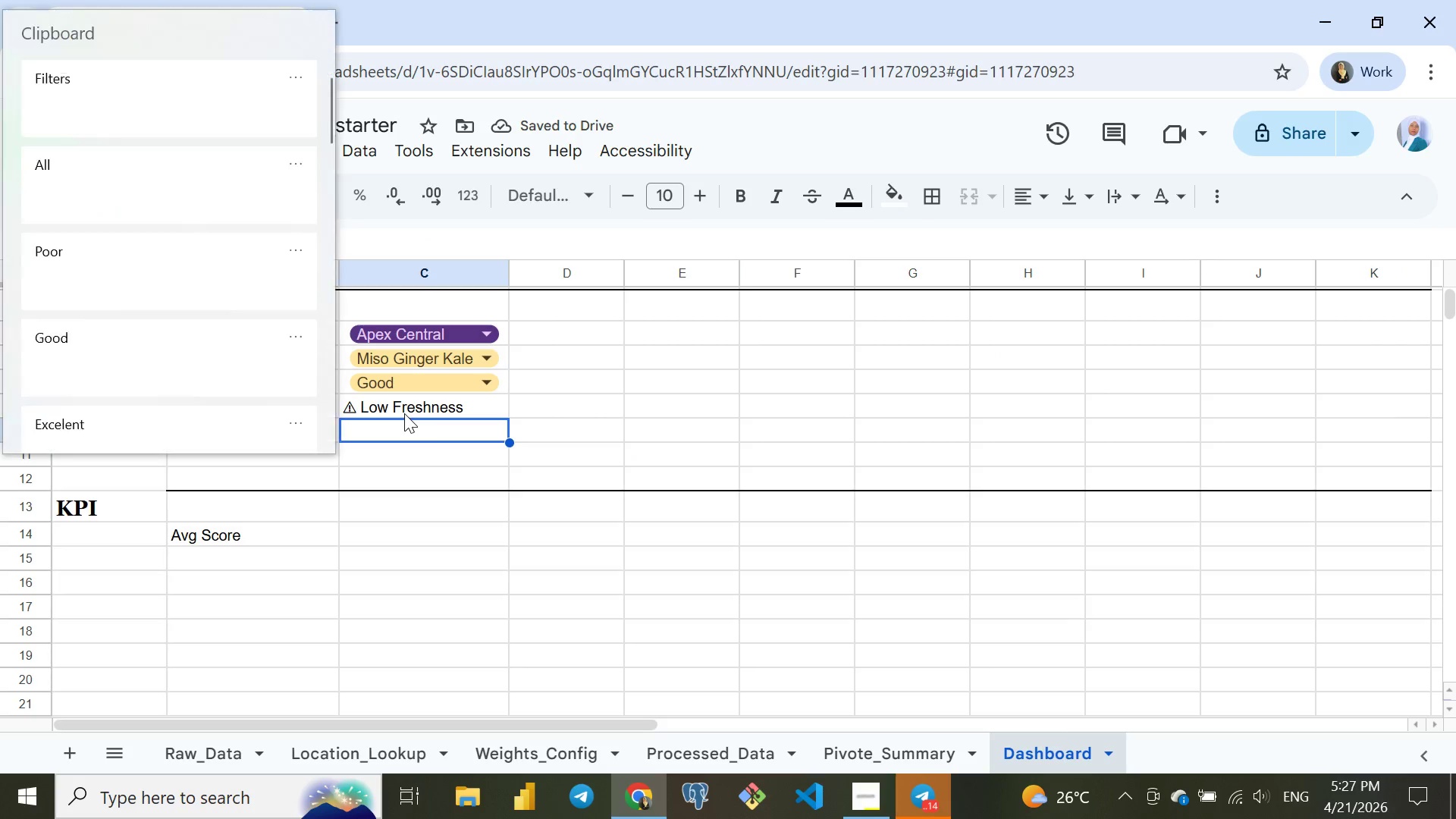 
key(Meta+V)
 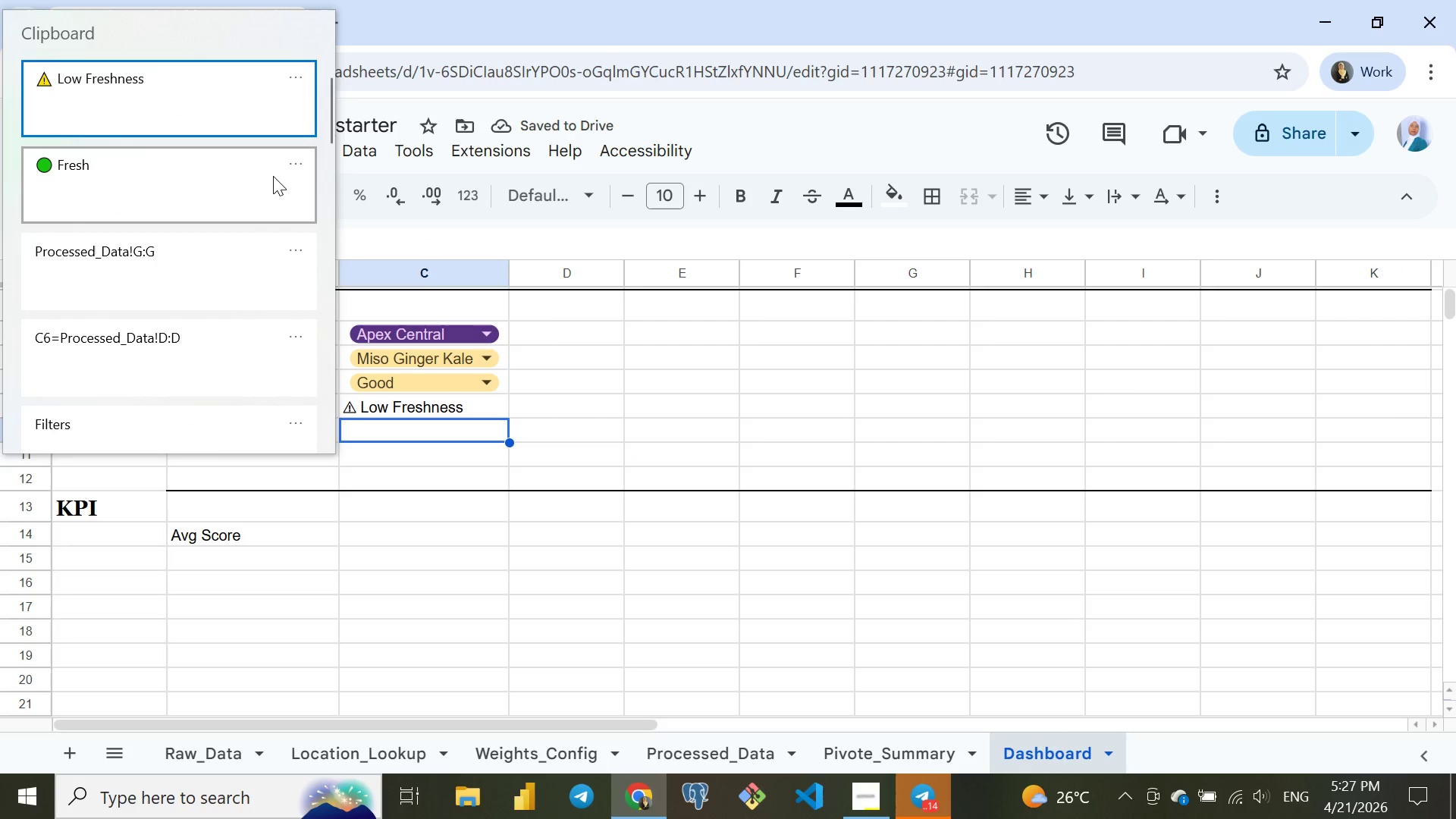 
left_click([232, 182])
 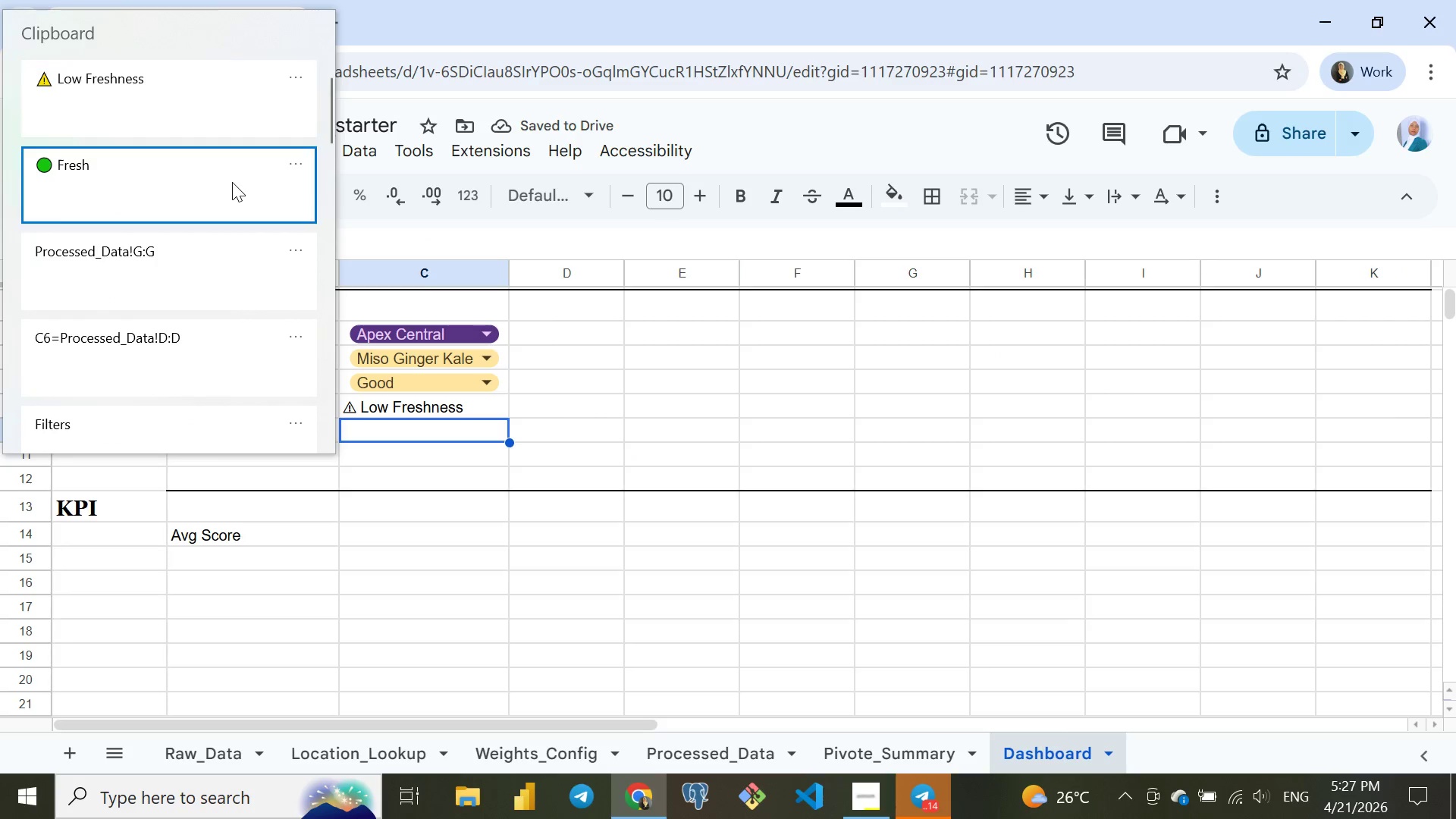 
key(Control+ControlLeft)
 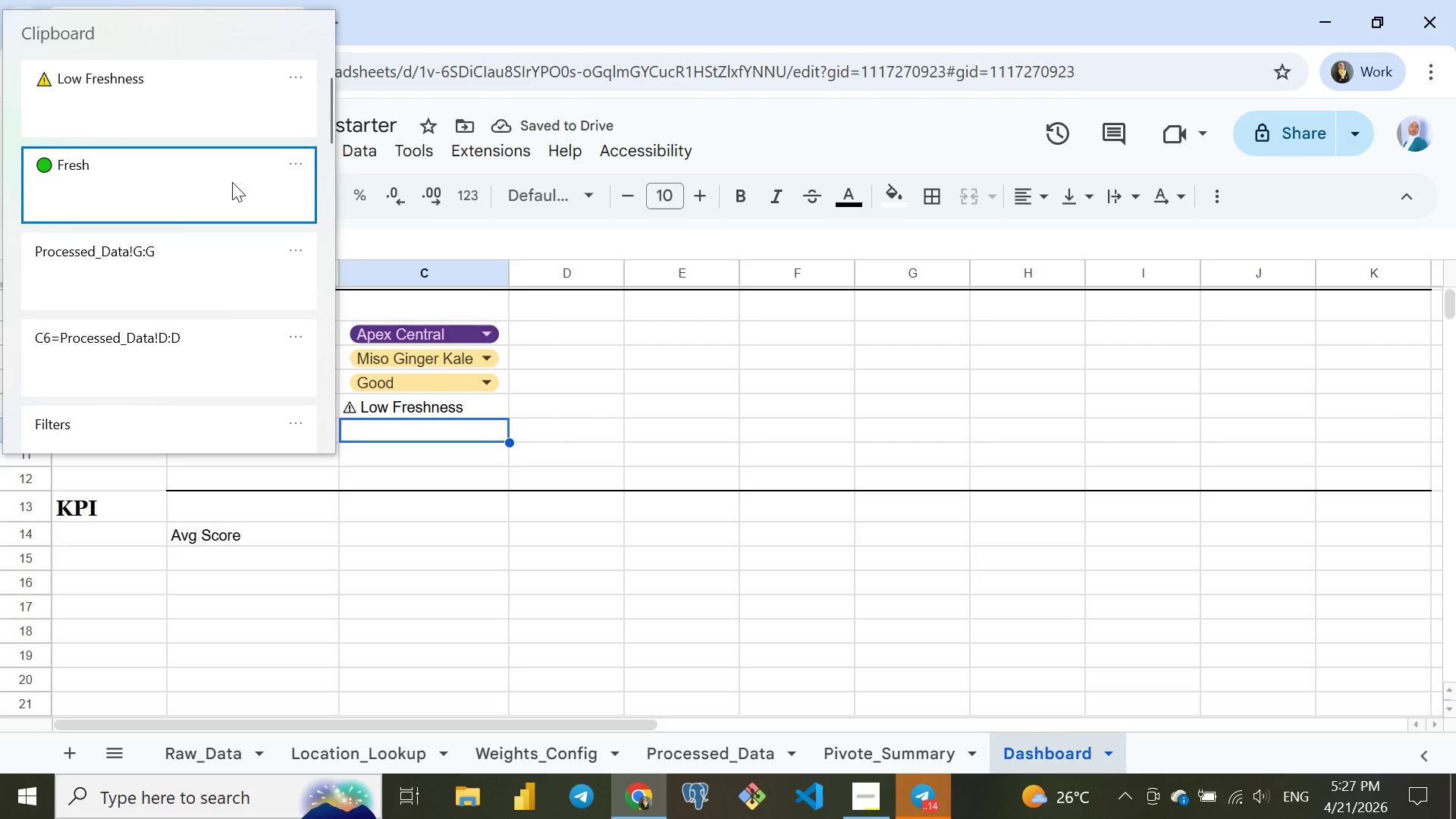 
left_click([403, 410])
 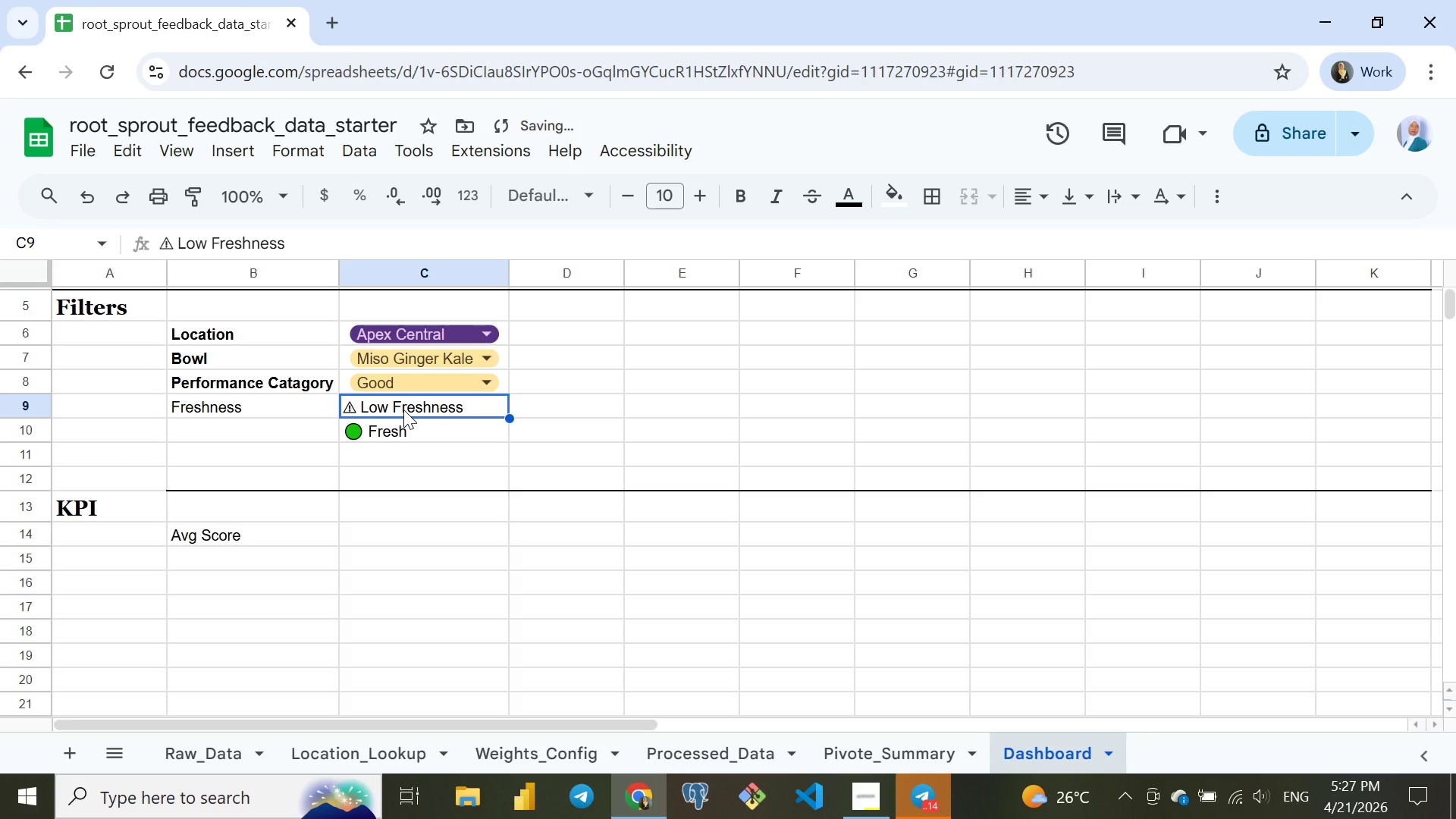 
key(Shift+ArrowDown)
 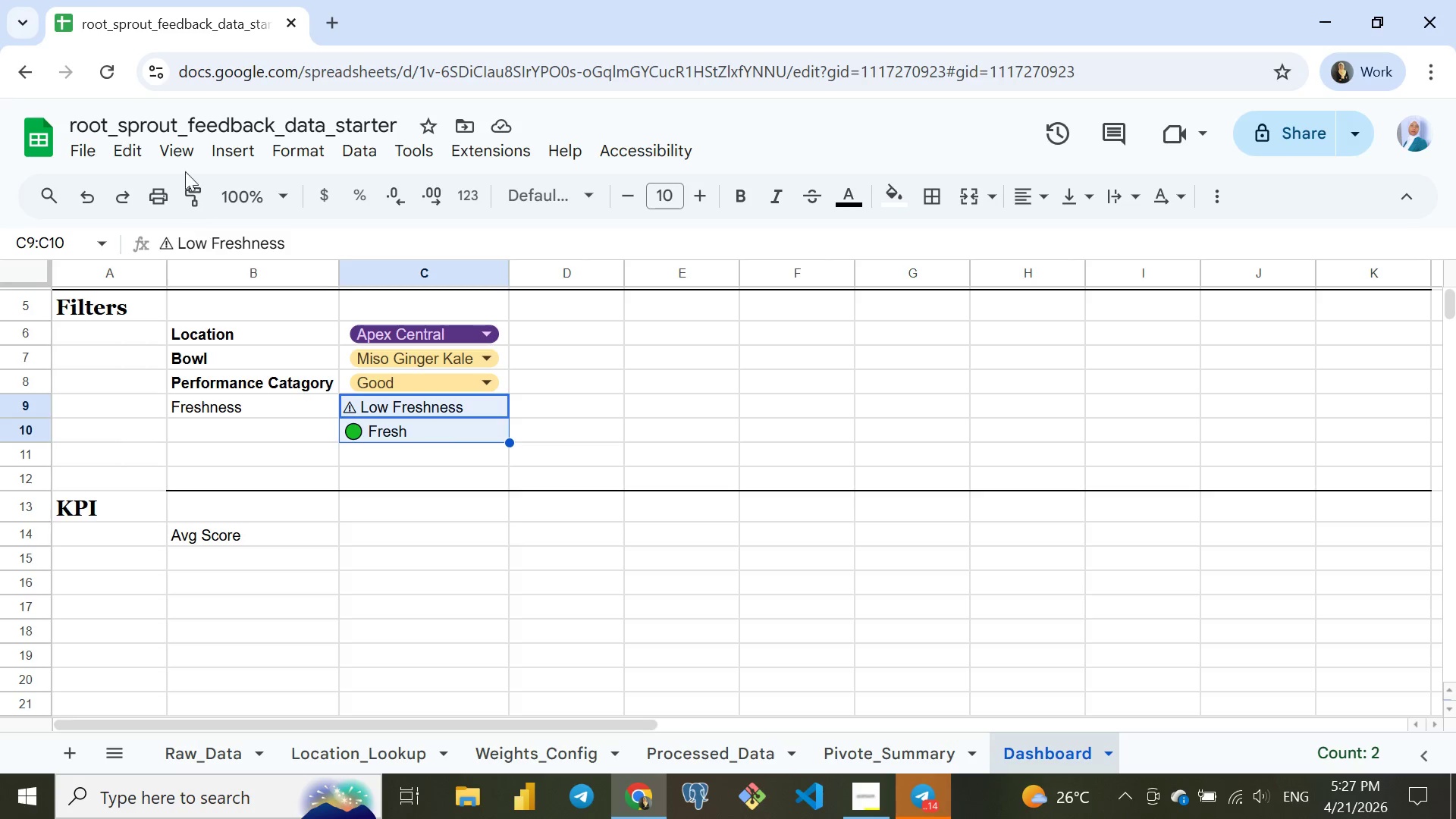 
left_click([227, 152])
 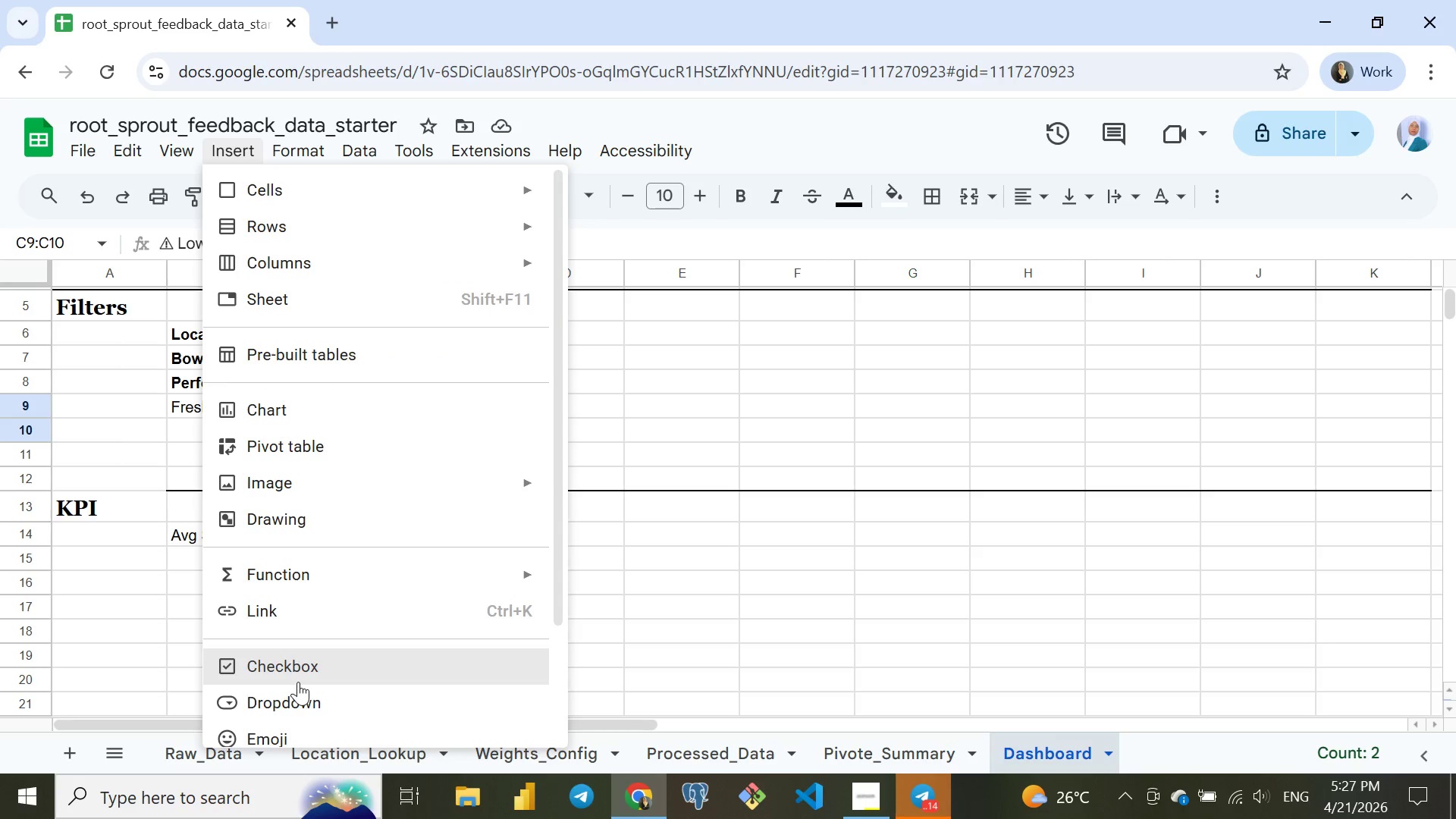 
left_click([302, 701])
 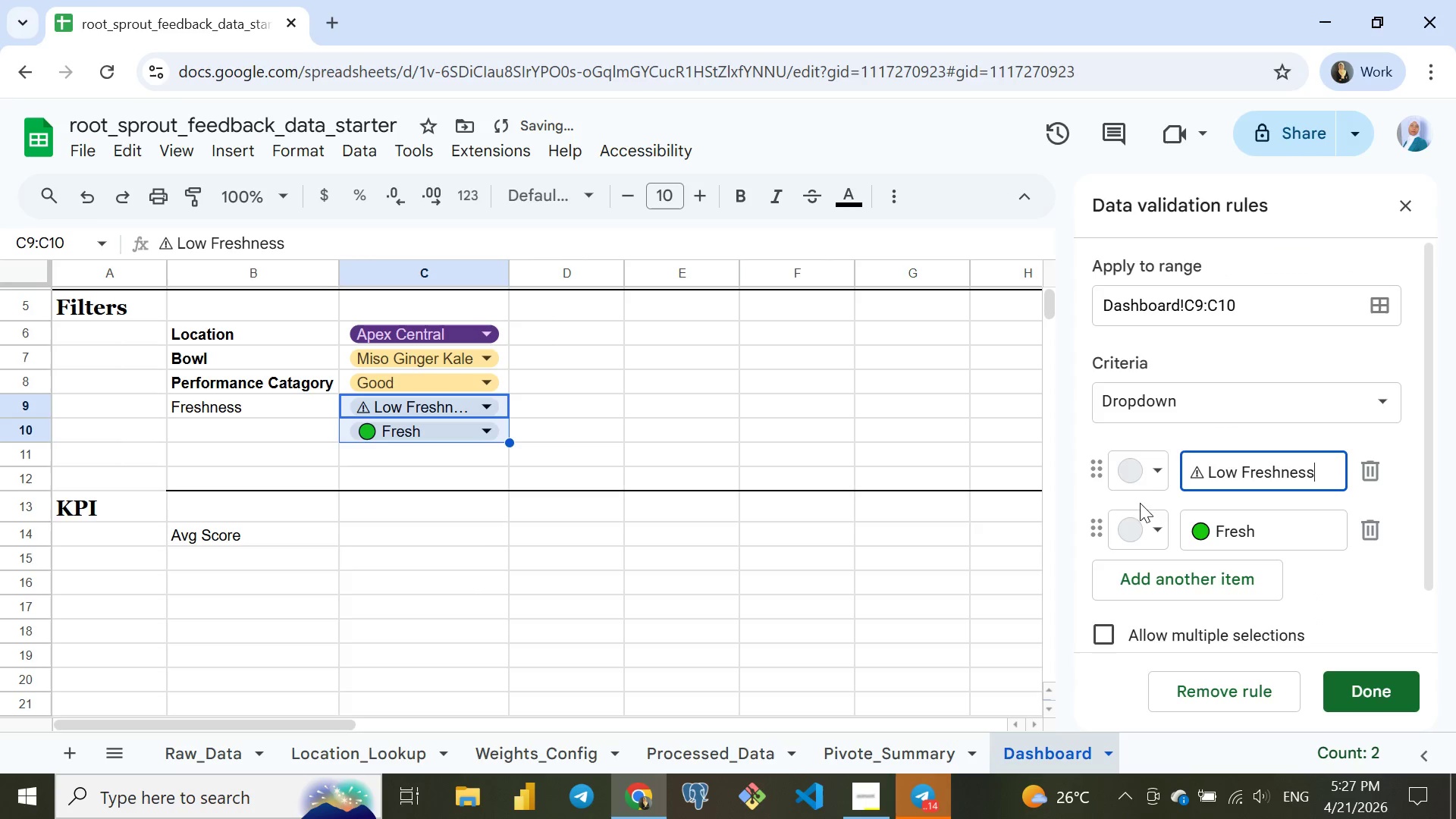 
left_click([1155, 462])
 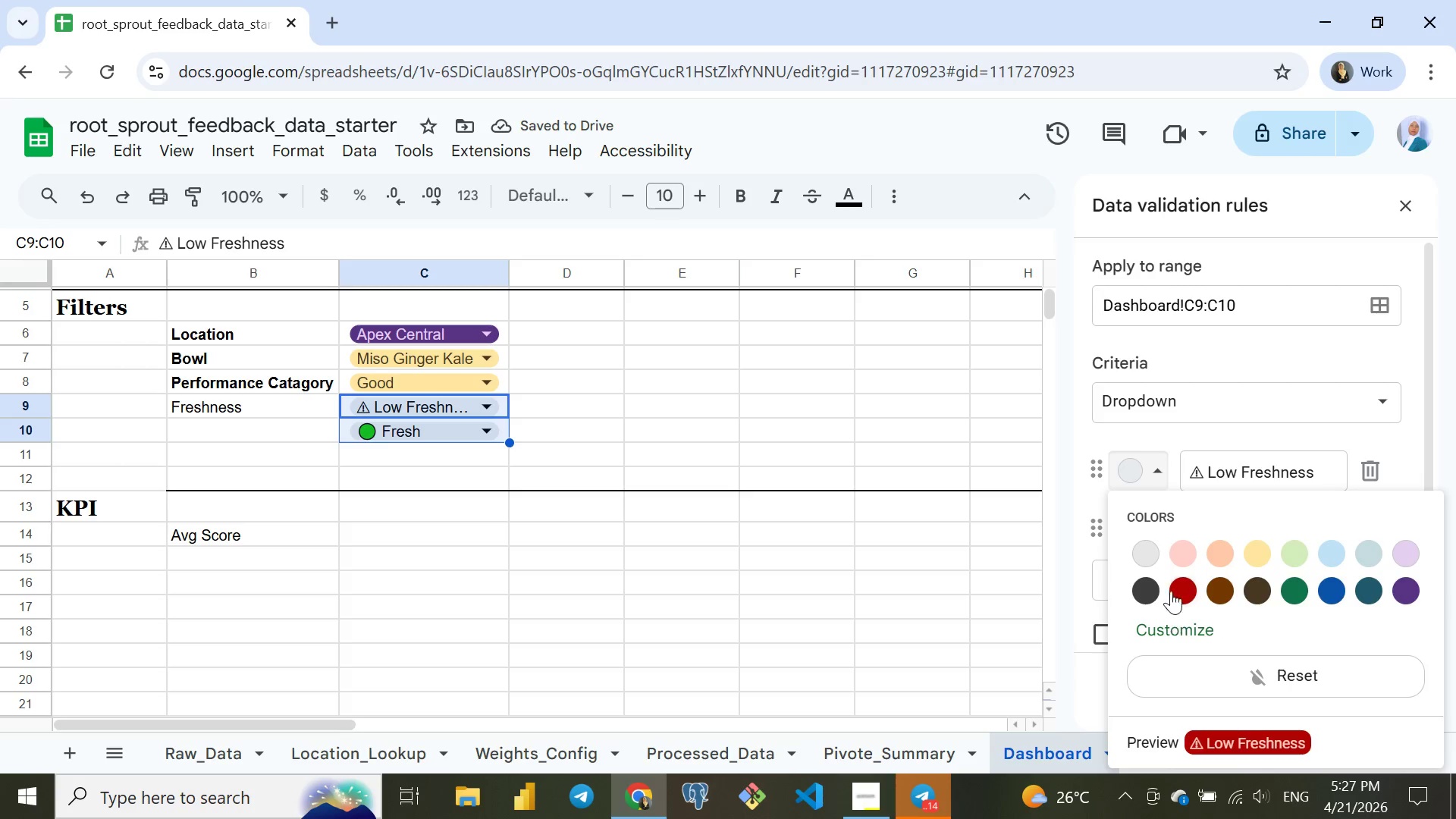 
left_click([1174, 587])
 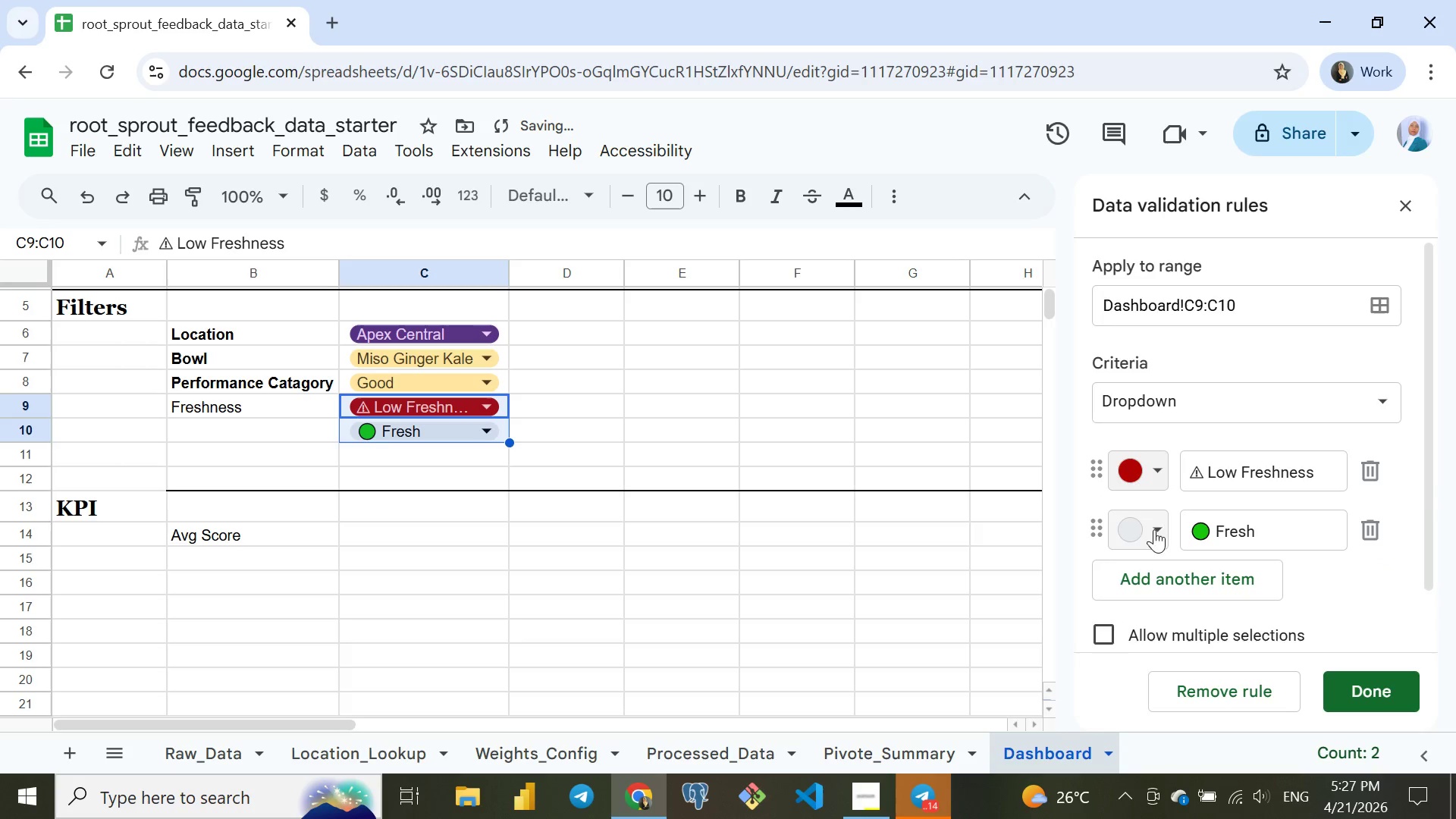 
left_click([1153, 518])
 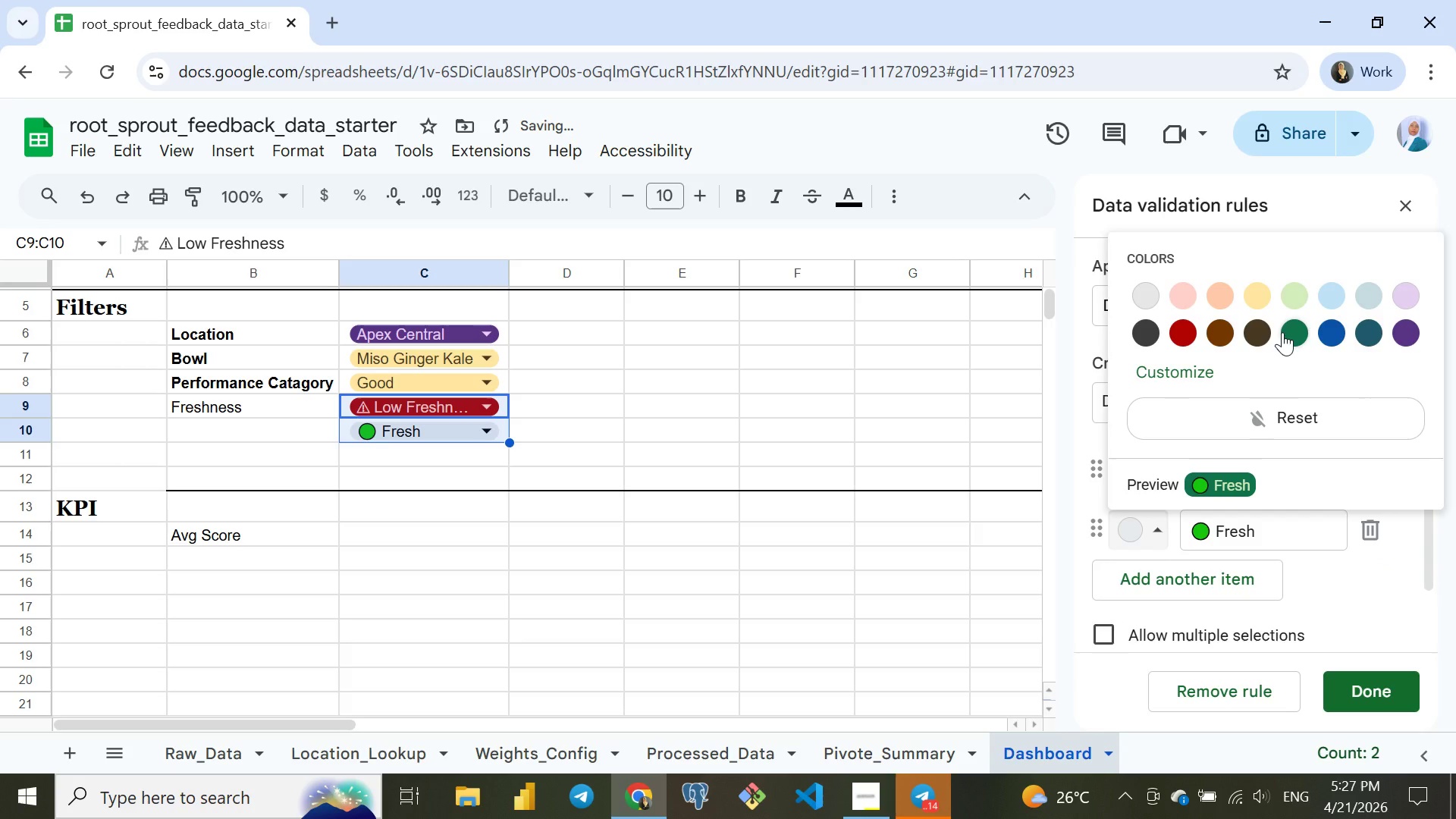 
left_click([1282, 332])
 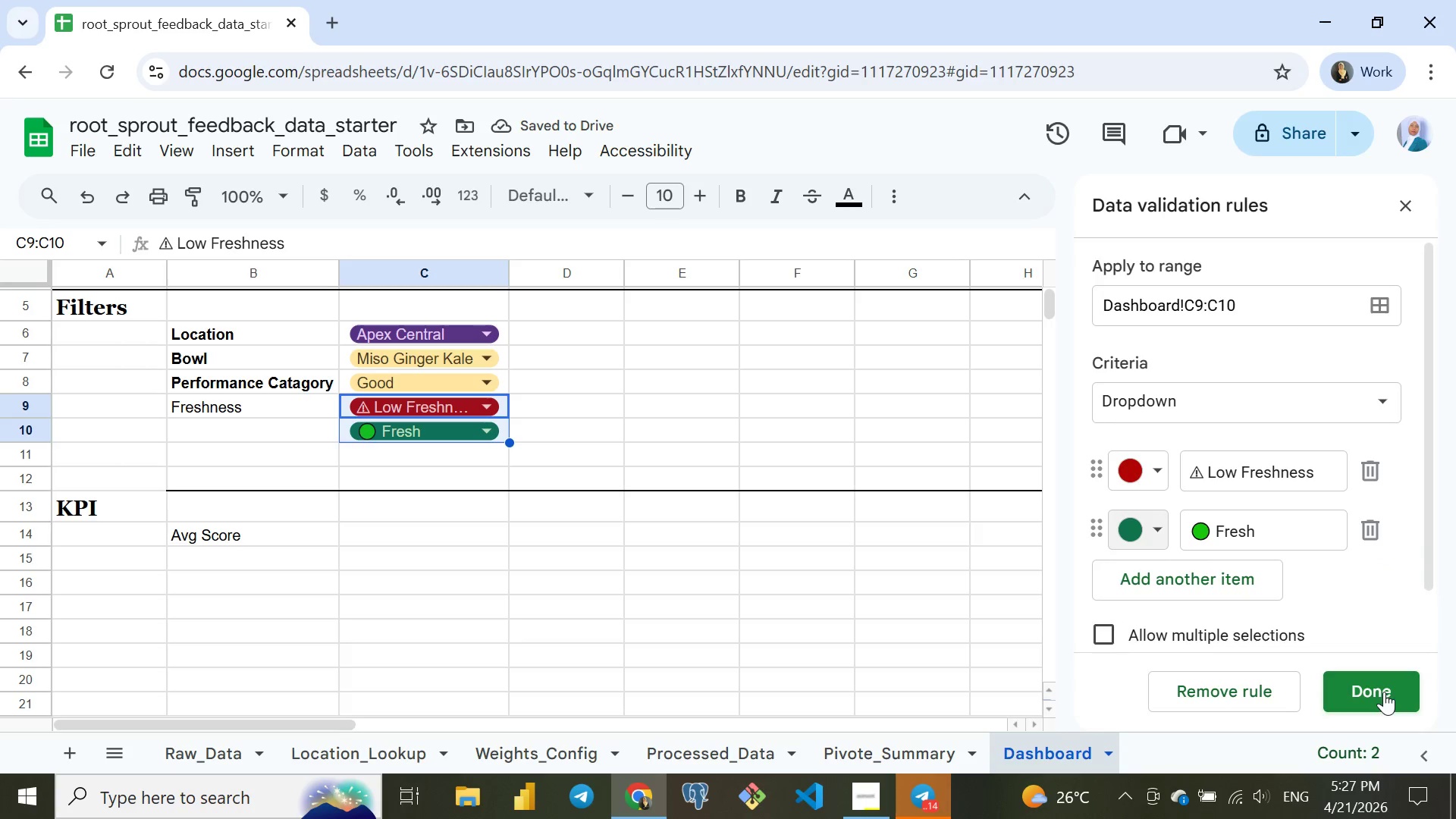 
wait(5.94)
 